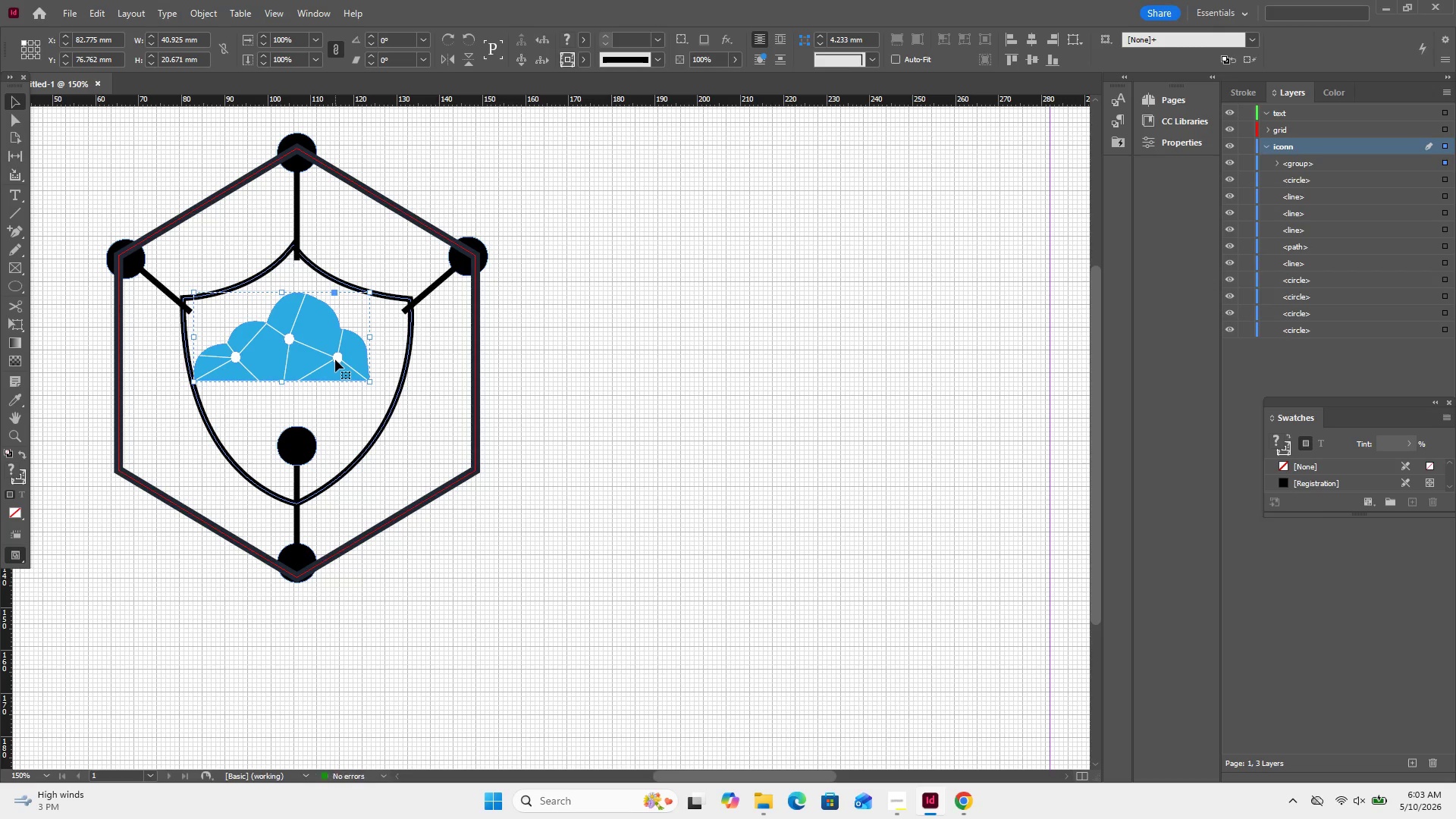 
left_click_drag(start_coordinate=[335, 359], to_coordinate=[346, 388])
 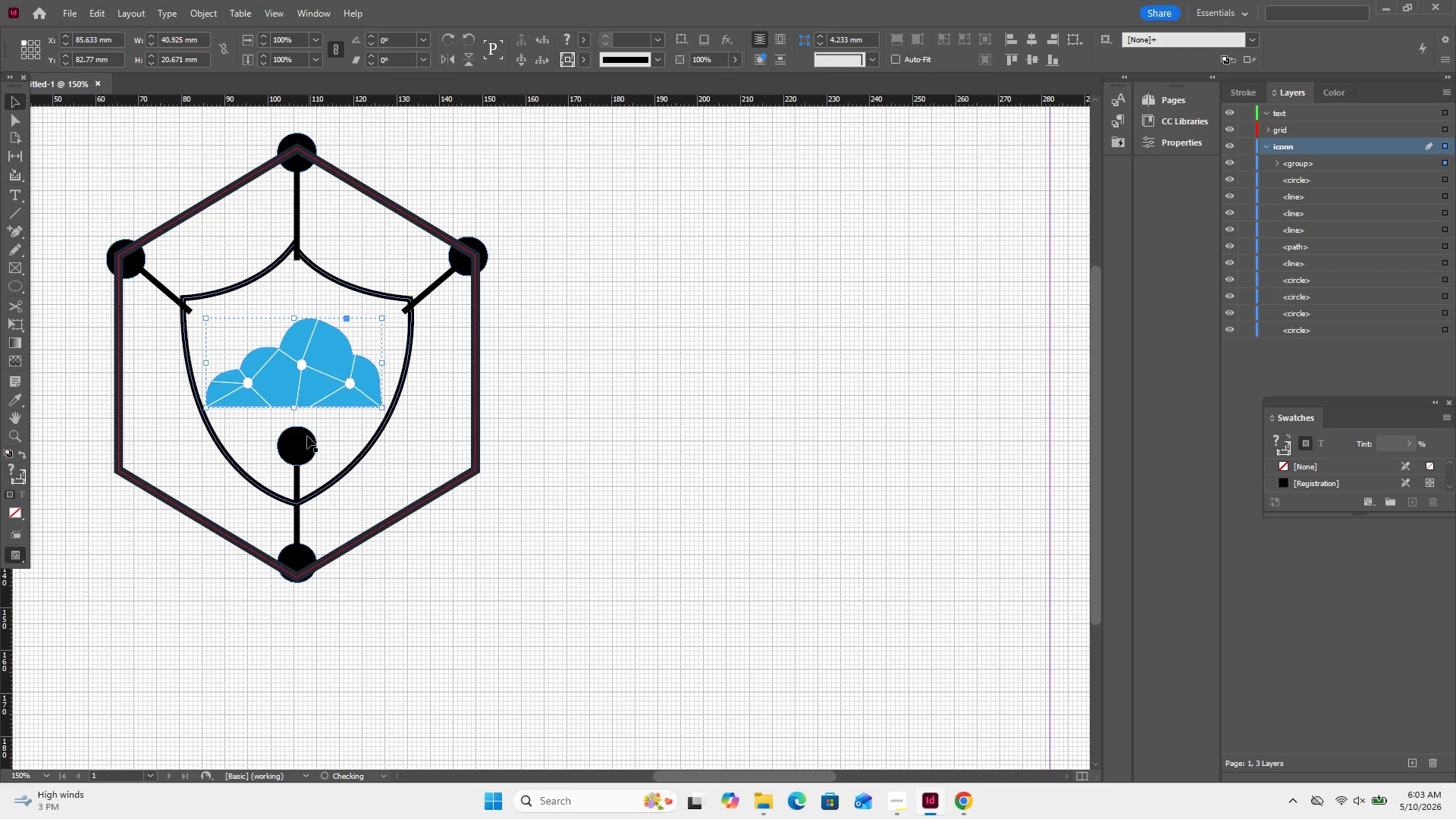 
left_click([306, 438])
 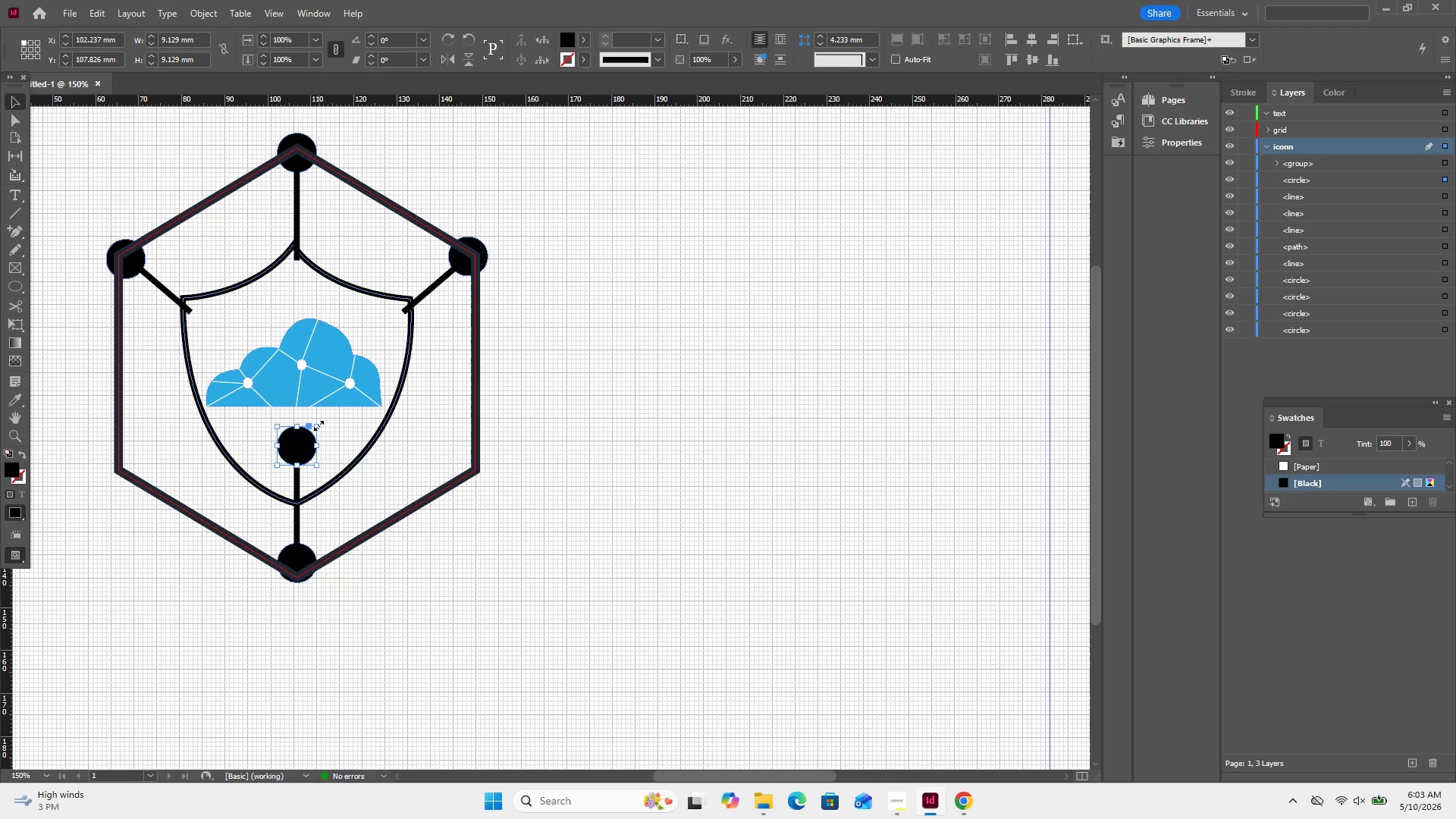 
hold_key(key=ShiftLeft, duration=1.67)
left_click_drag(start_coordinate=[318, 425], to_coordinate=[305, 441])
 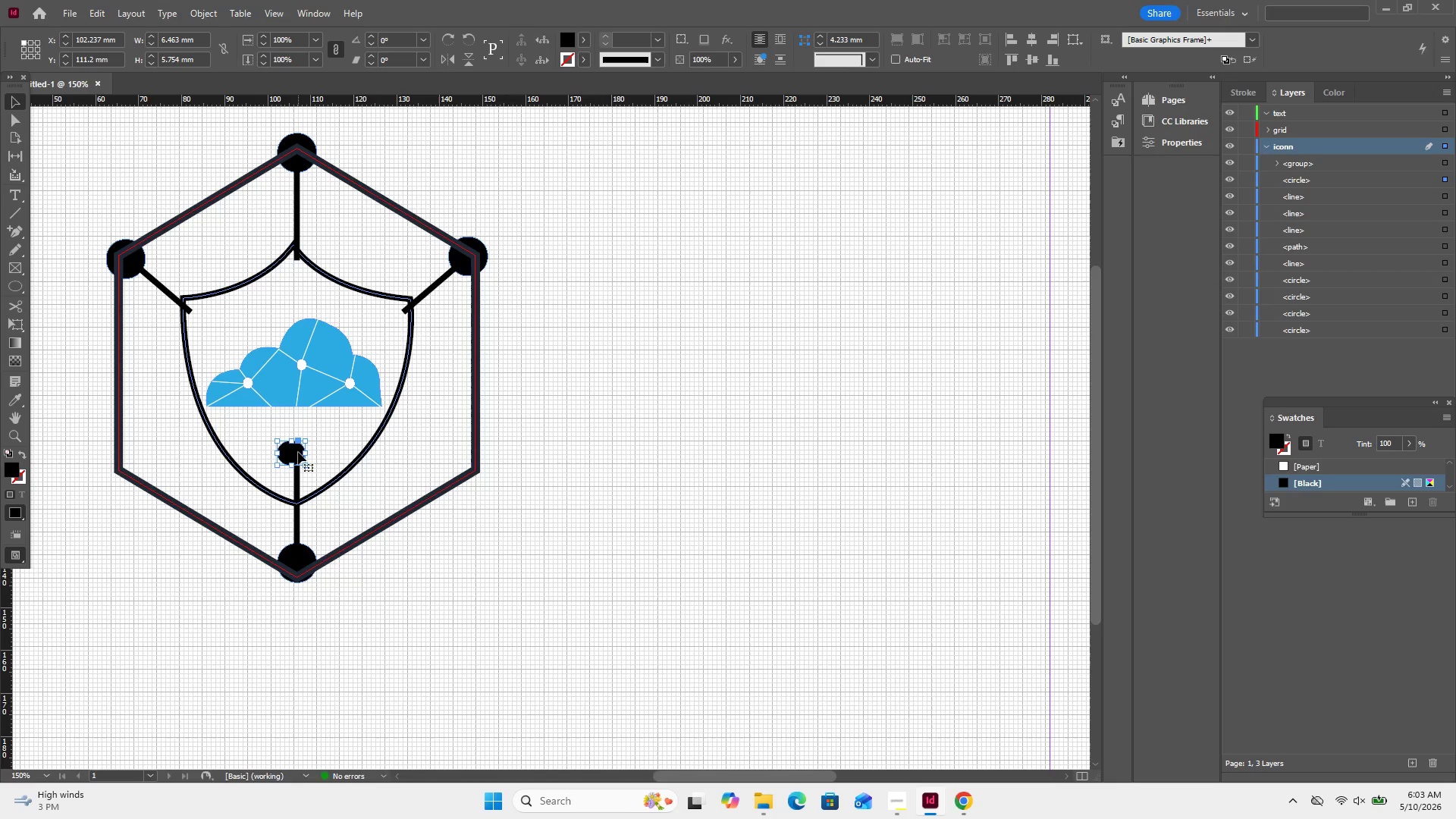 
left_click_drag(start_coordinate=[298, 452], to_coordinate=[302, 409])
 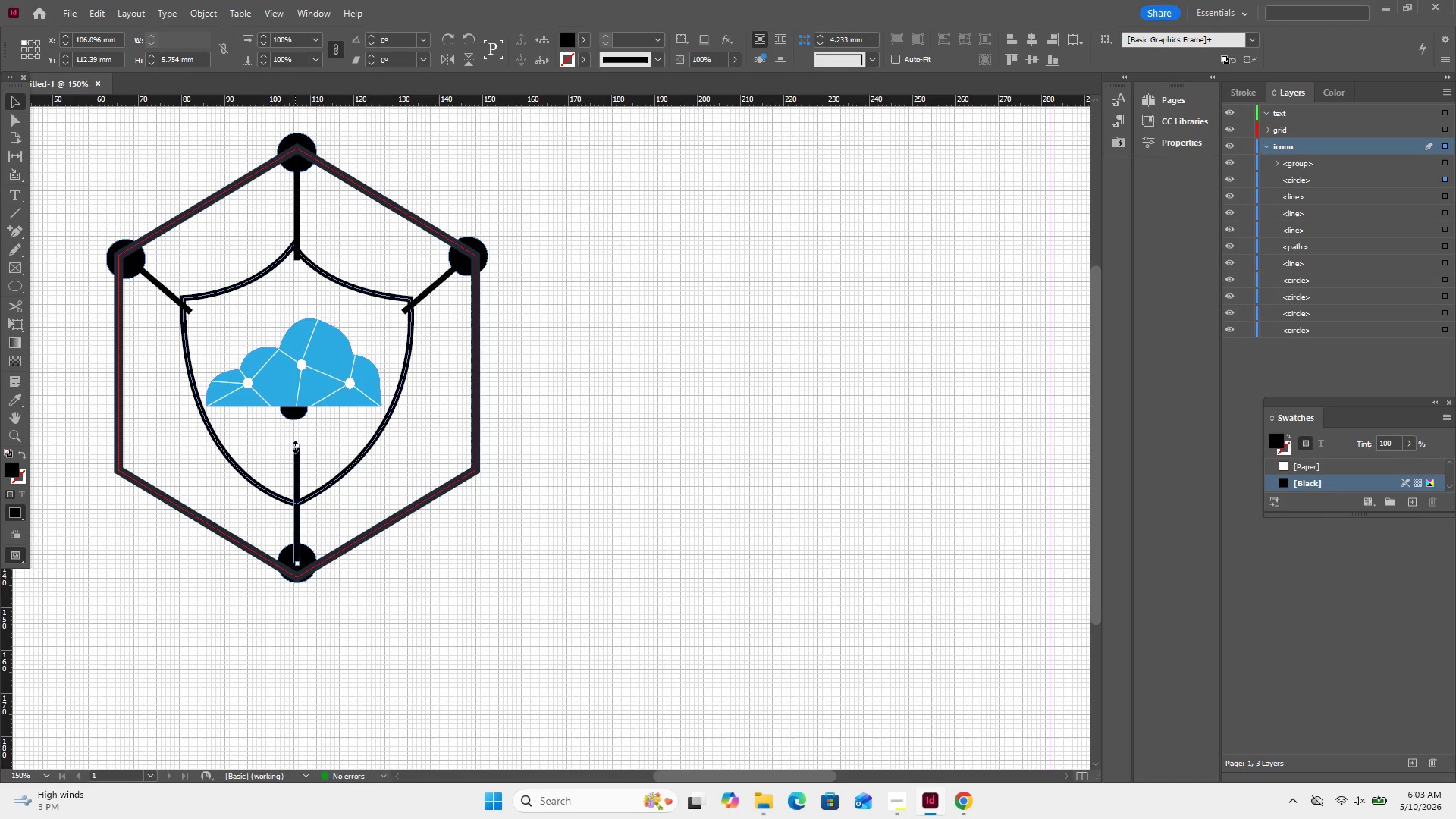 
left_click_drag(start_coordinate=[295, 444], to_coordinate=[295, 413])
 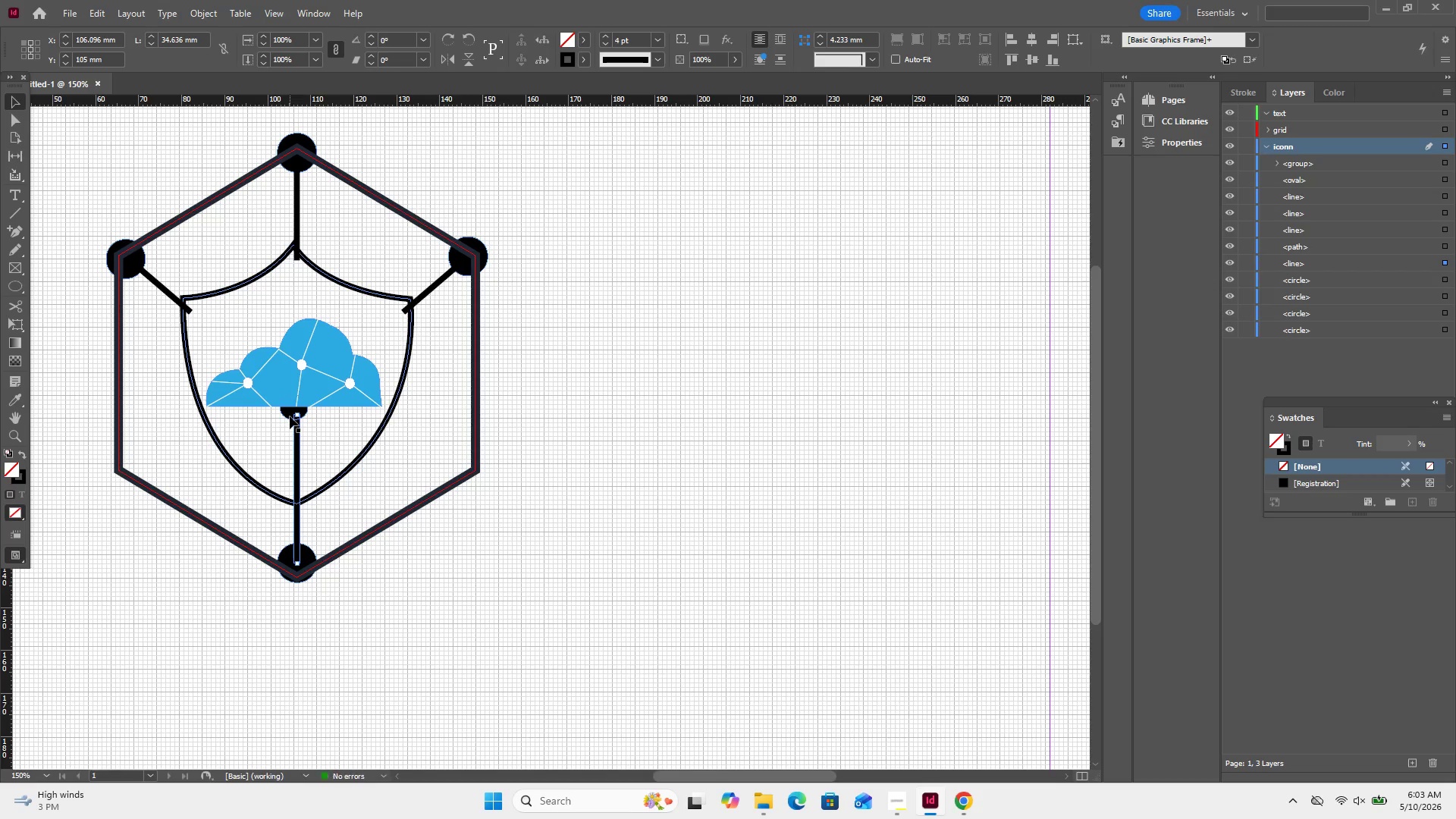 
left_click([290, 416])
 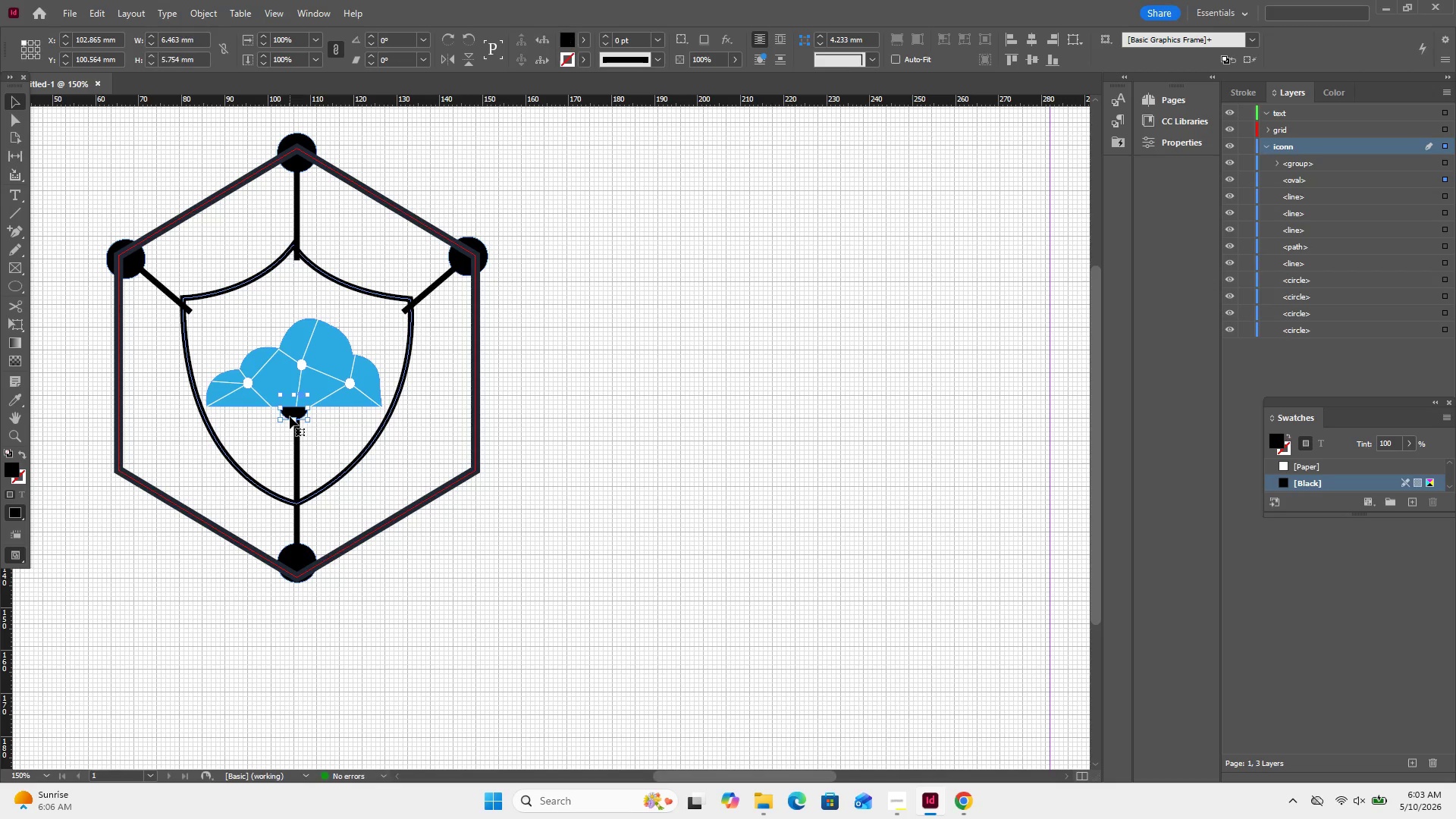 
left_click_drag(start_coordinate=[290, 416], to_coordinate=[293, 416])
 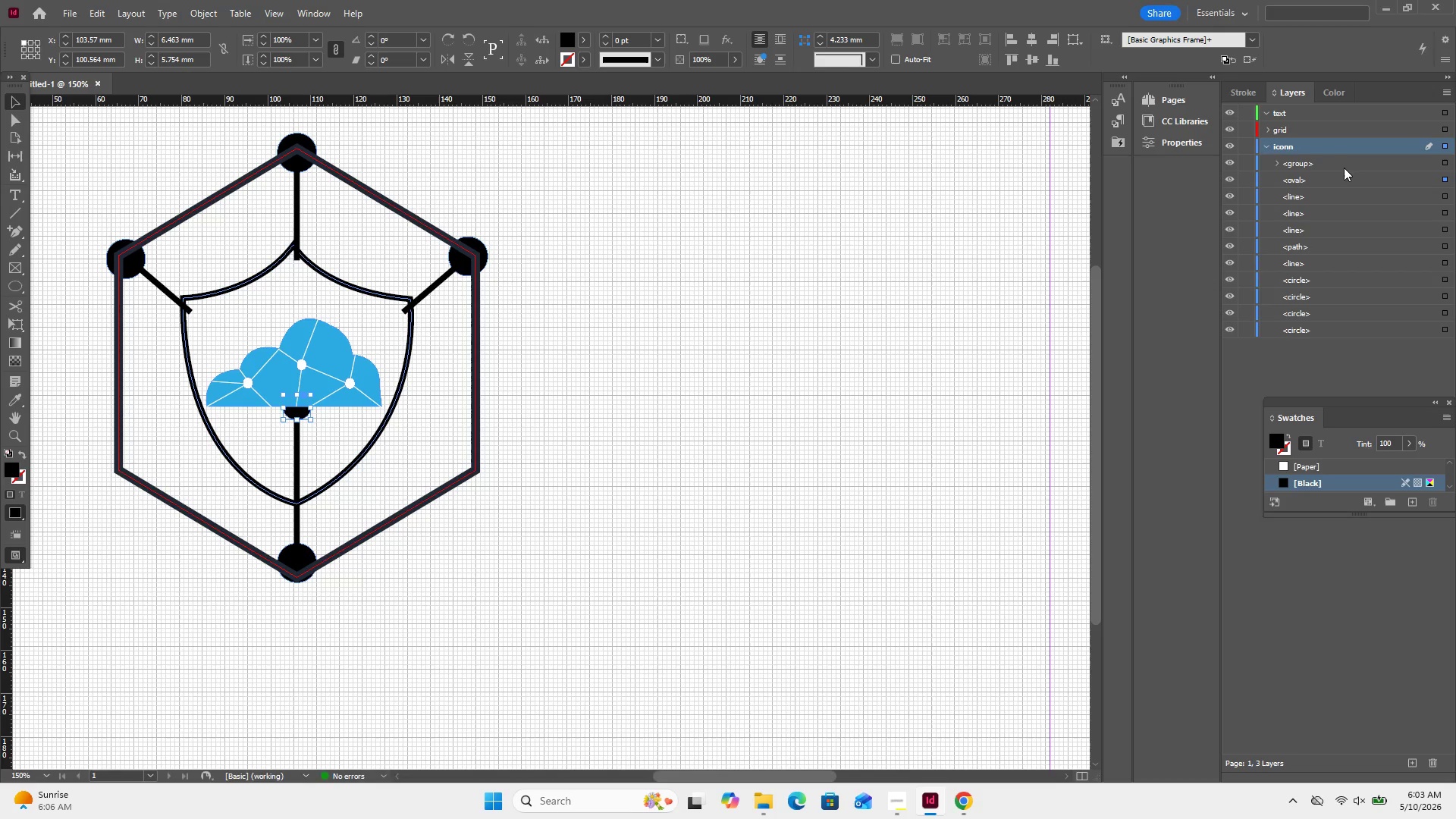 
left_click_drag(start_coordinate=[1348, 165], to_coordinate=[1349, 184])
 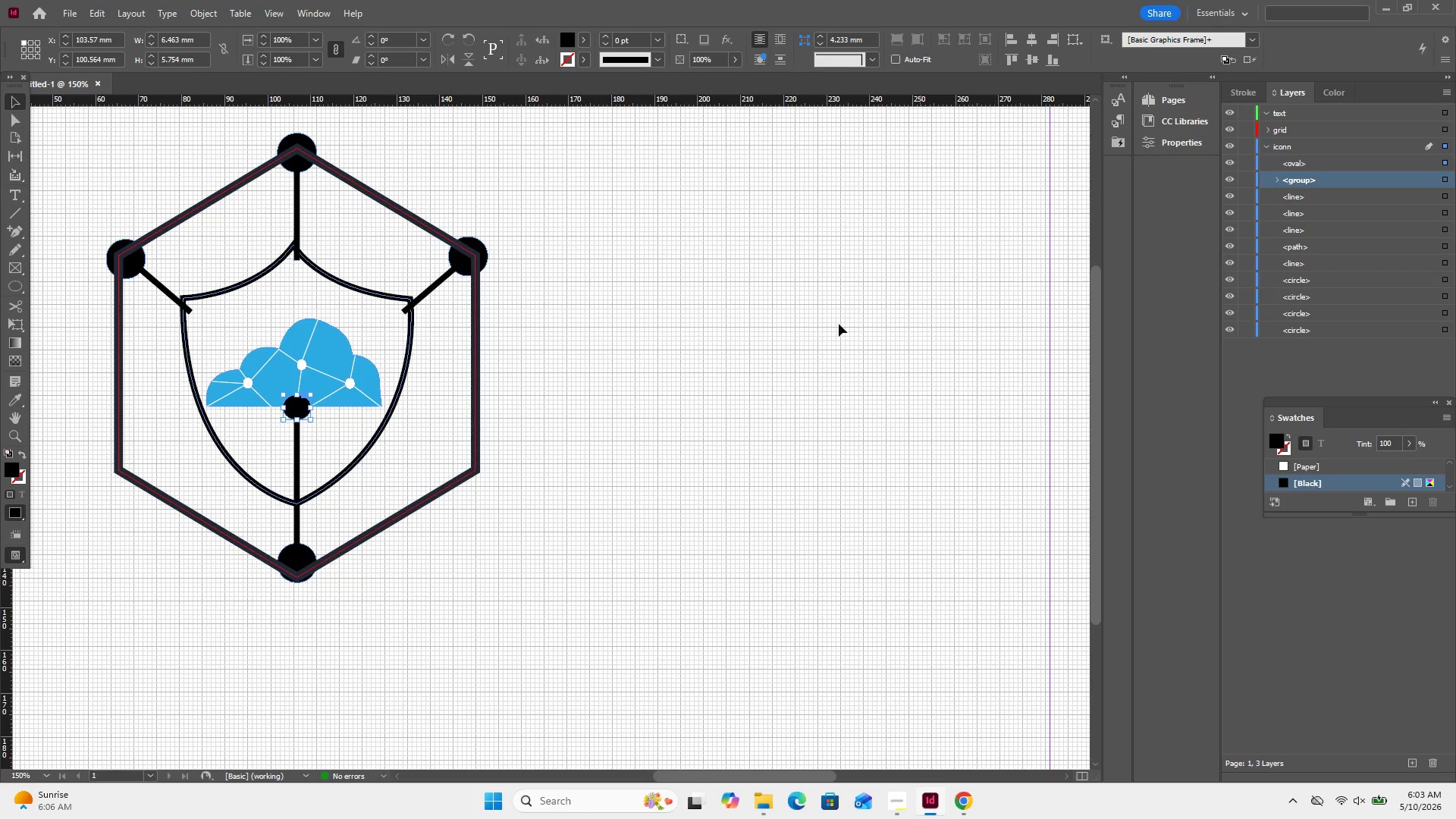 
left_click([820, 322])
 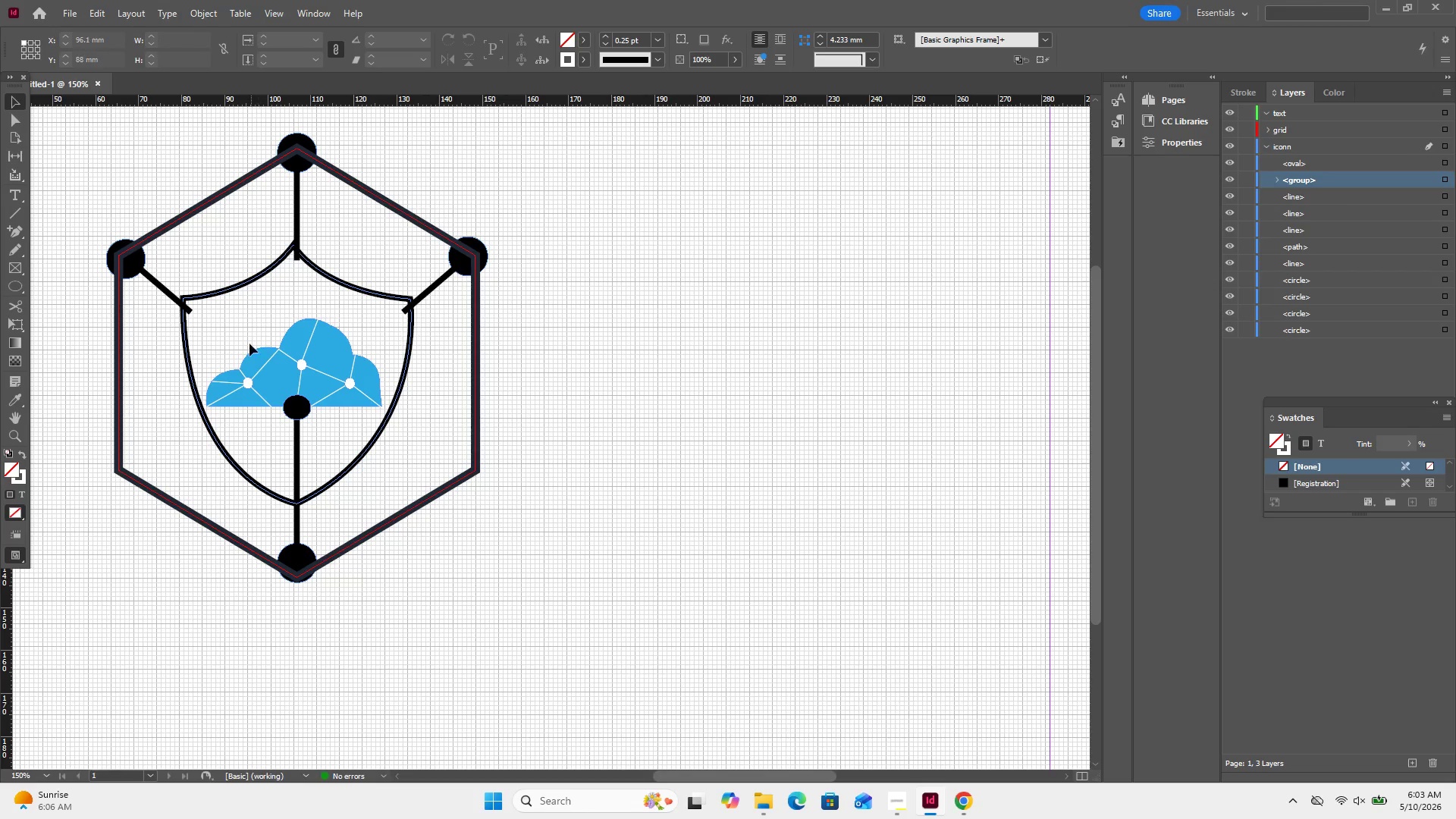 
wait(7.2)
 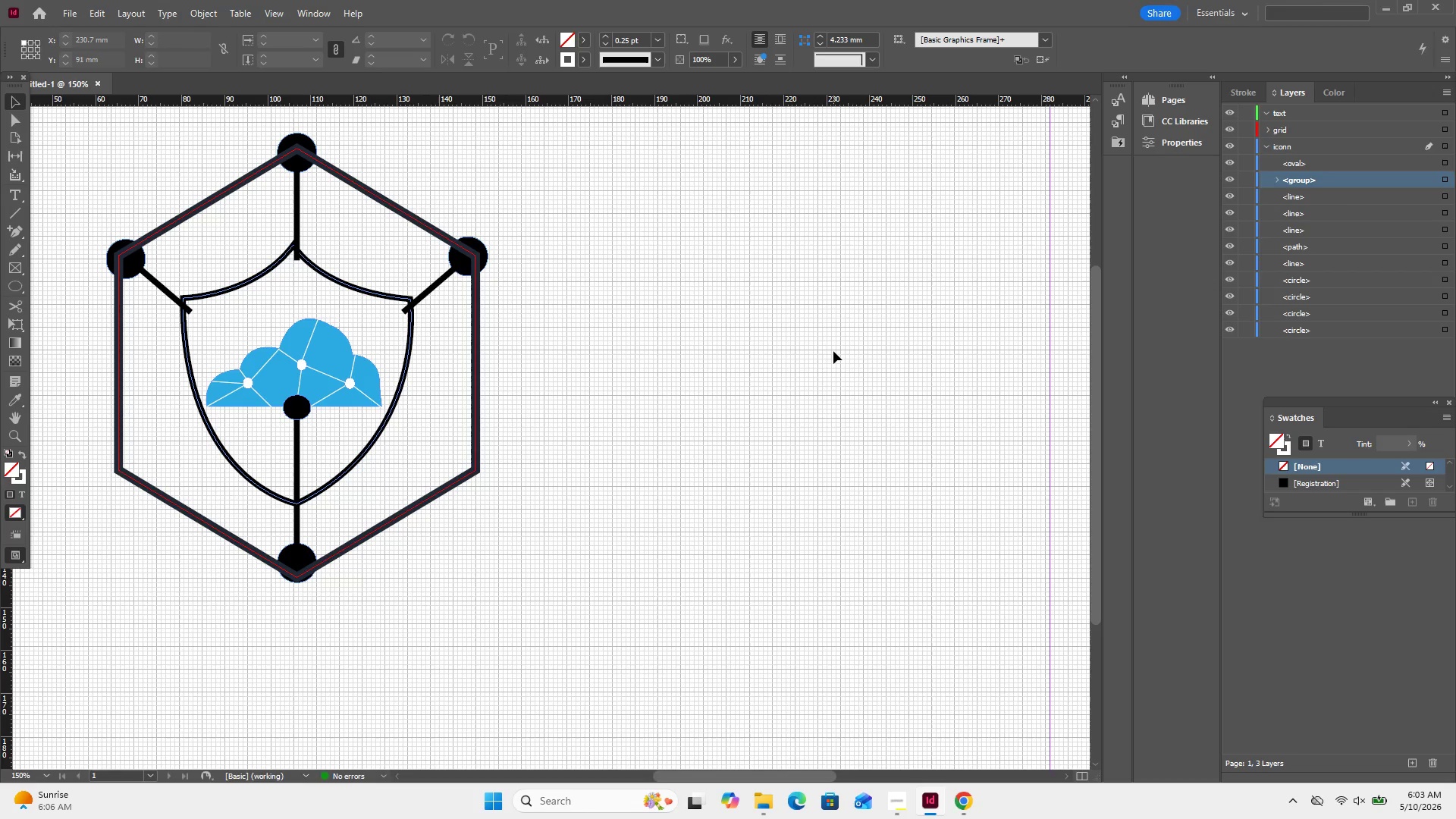 
left_click_drag(start_coordinate=[321, 457], to_coordinate=[289, 416])
 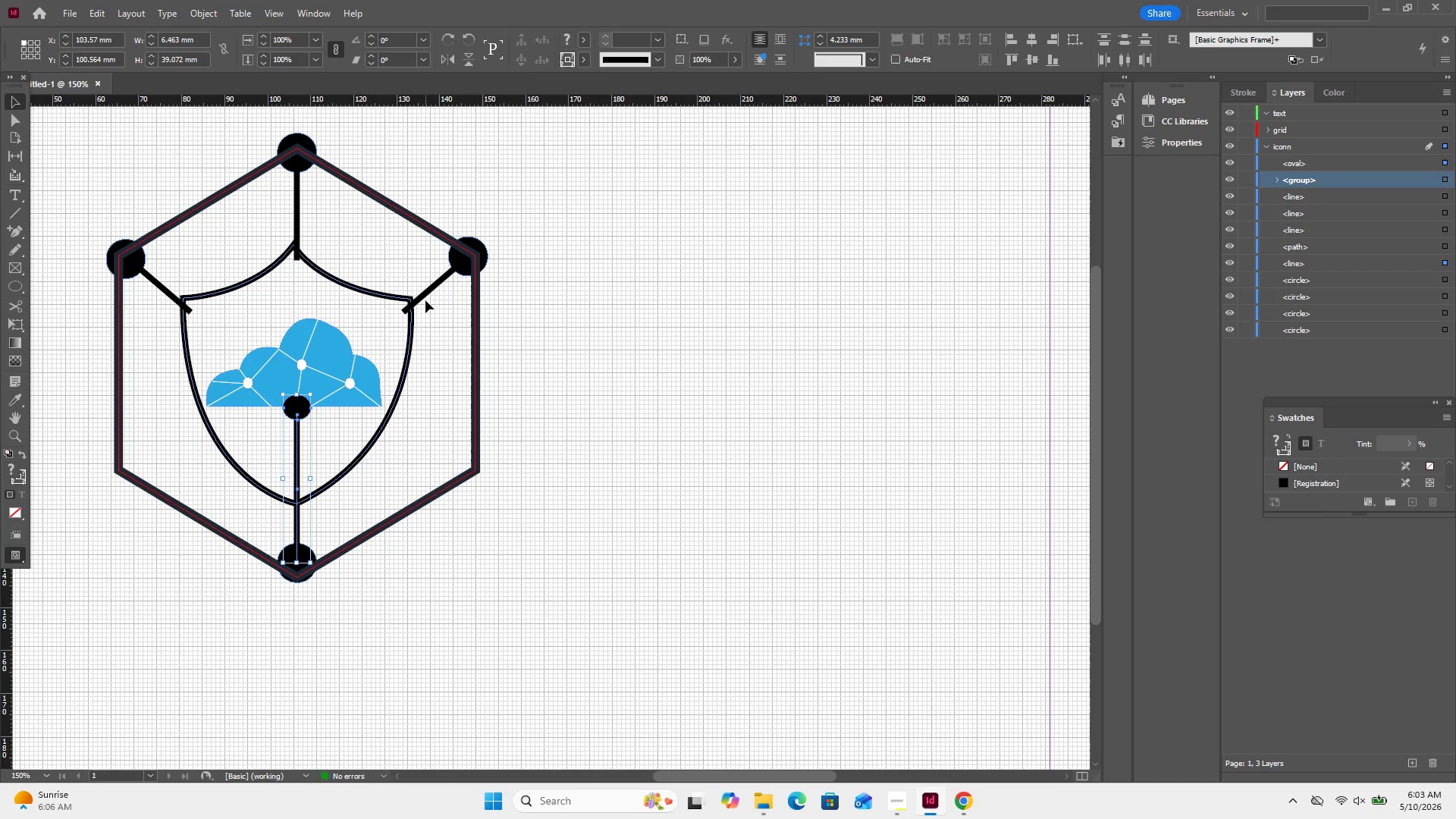 
left_click([426, 297])
 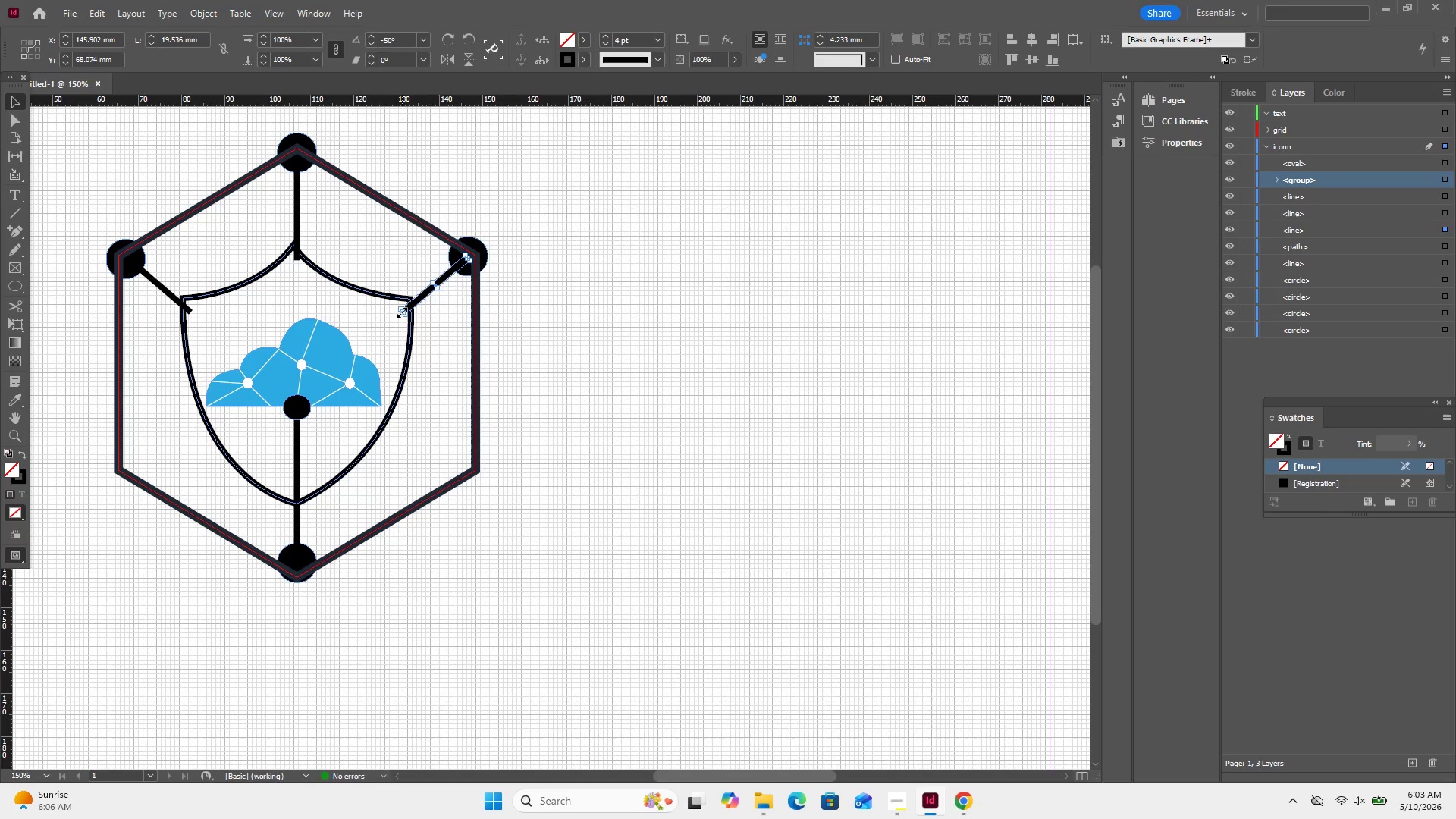 
left_click_drag(start_coordinate=[402, 312], to_coordinate=[414, 313])
 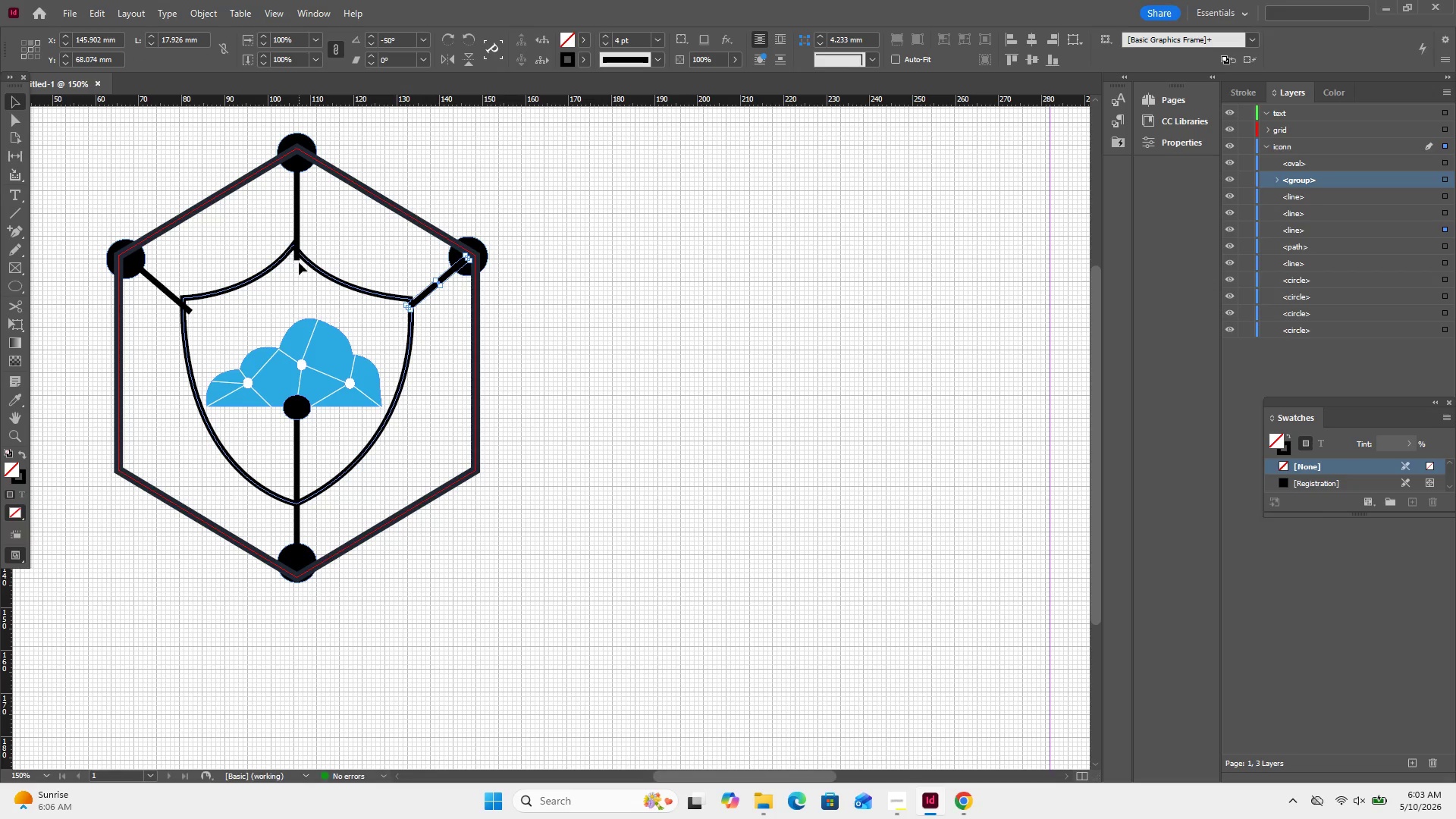 
left_click([296, 257])
 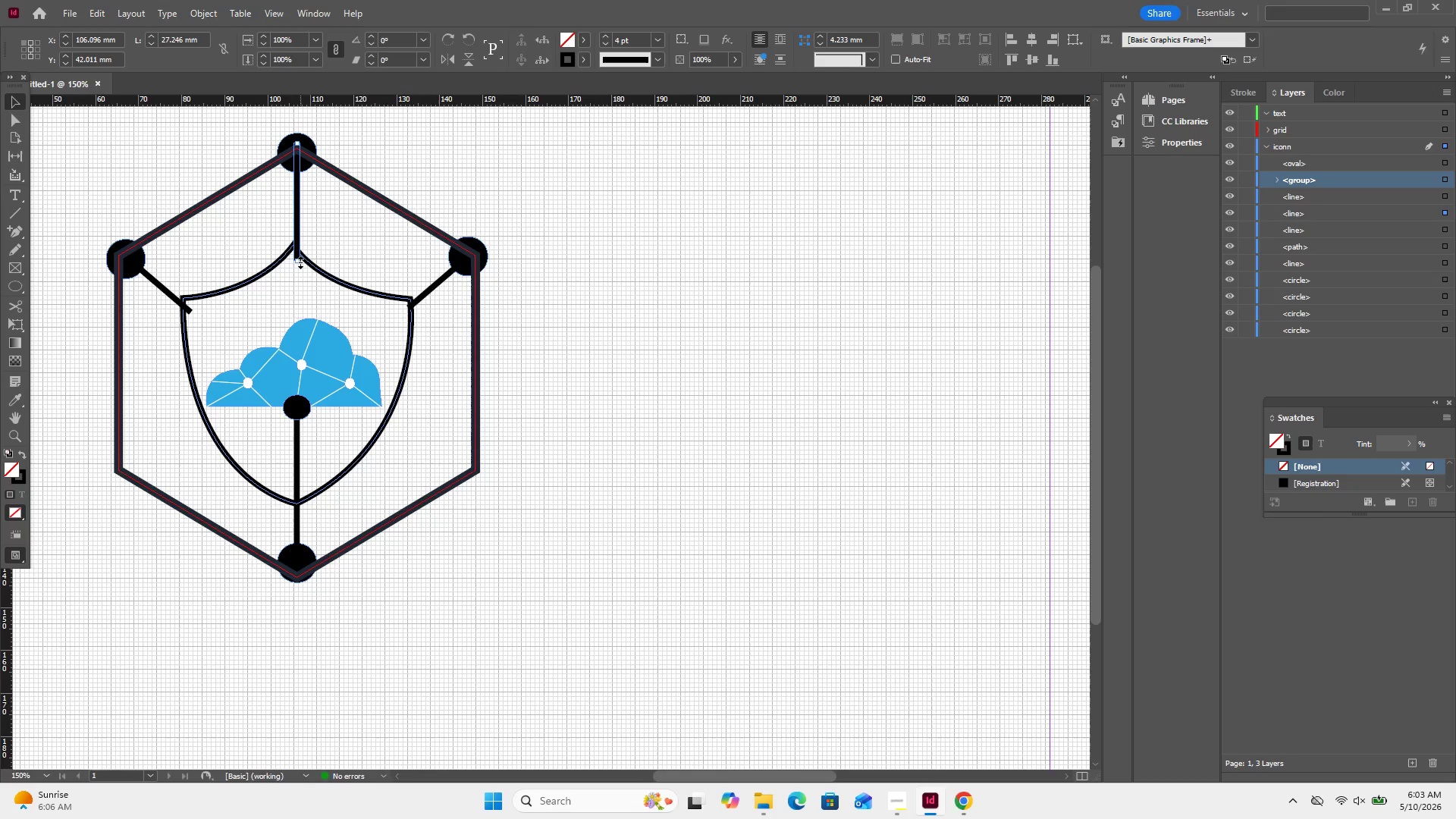 
left_click_drag(start_coordinate=[300, 262], to_coordinate=[301, 248])
 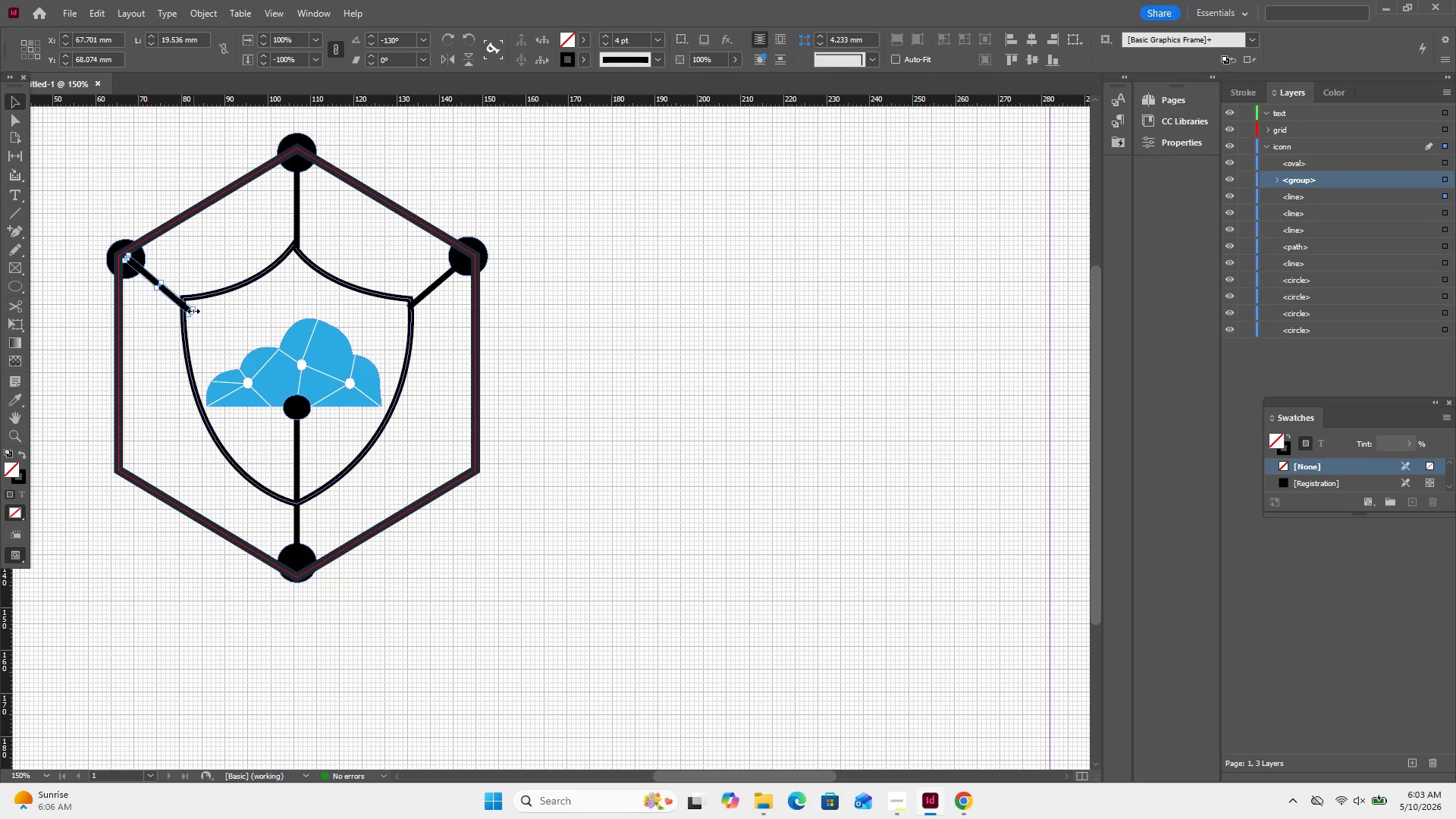 
left_click_drag(start_coordinate=[193, 309], to_coordinate=[184, 309])
 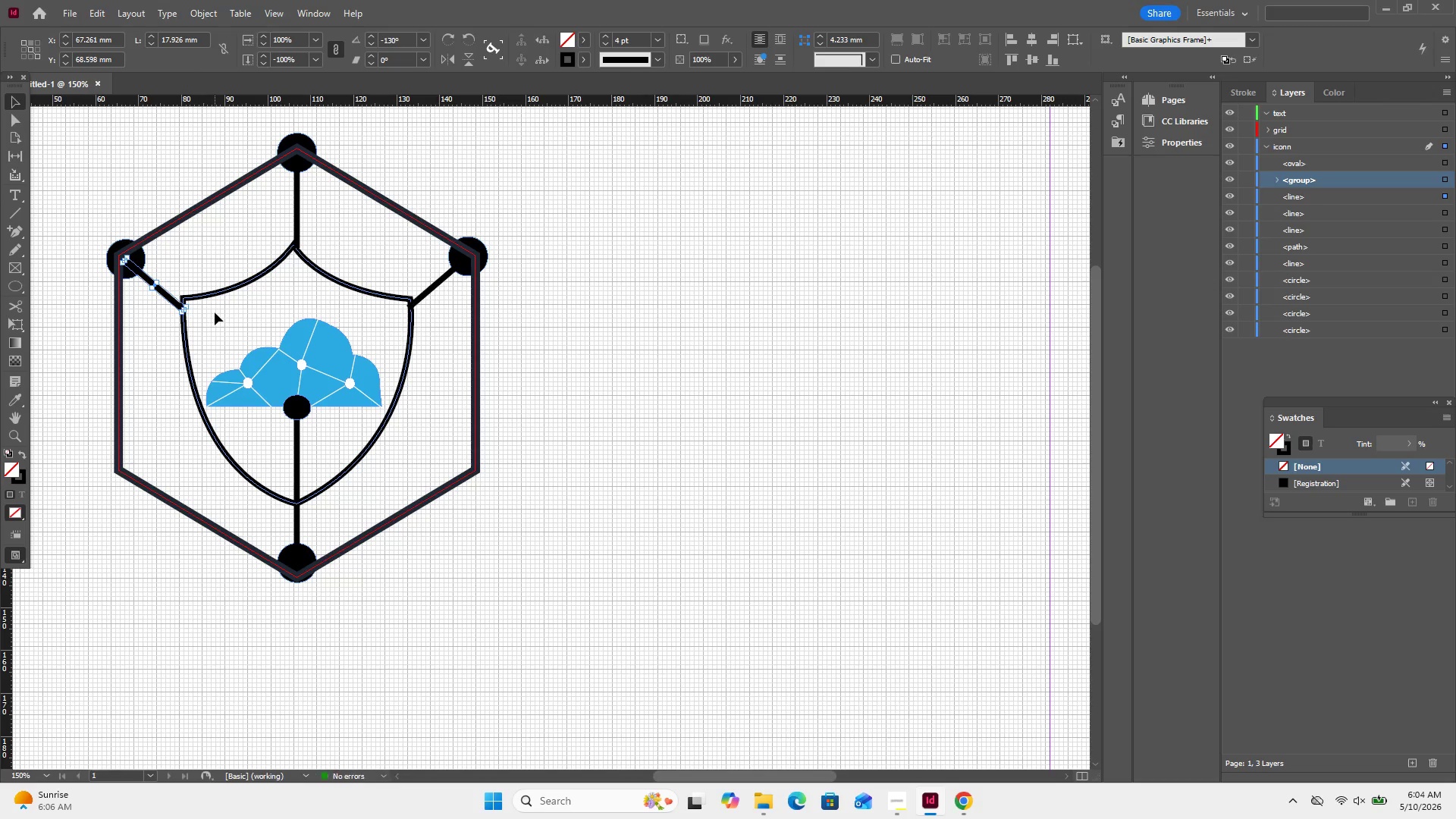 
left_click([215, 312])
 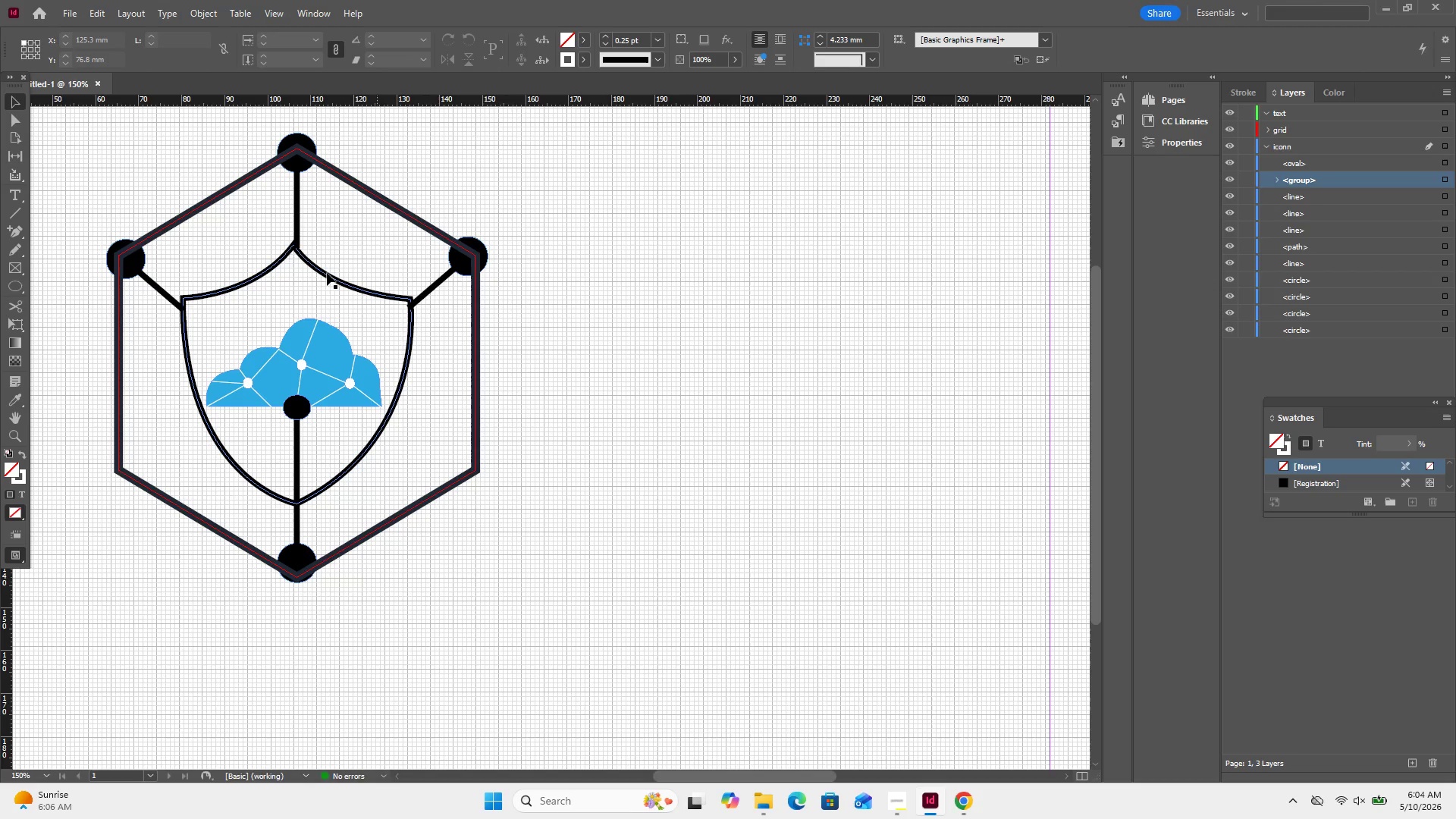 
left_click([297, 228])
 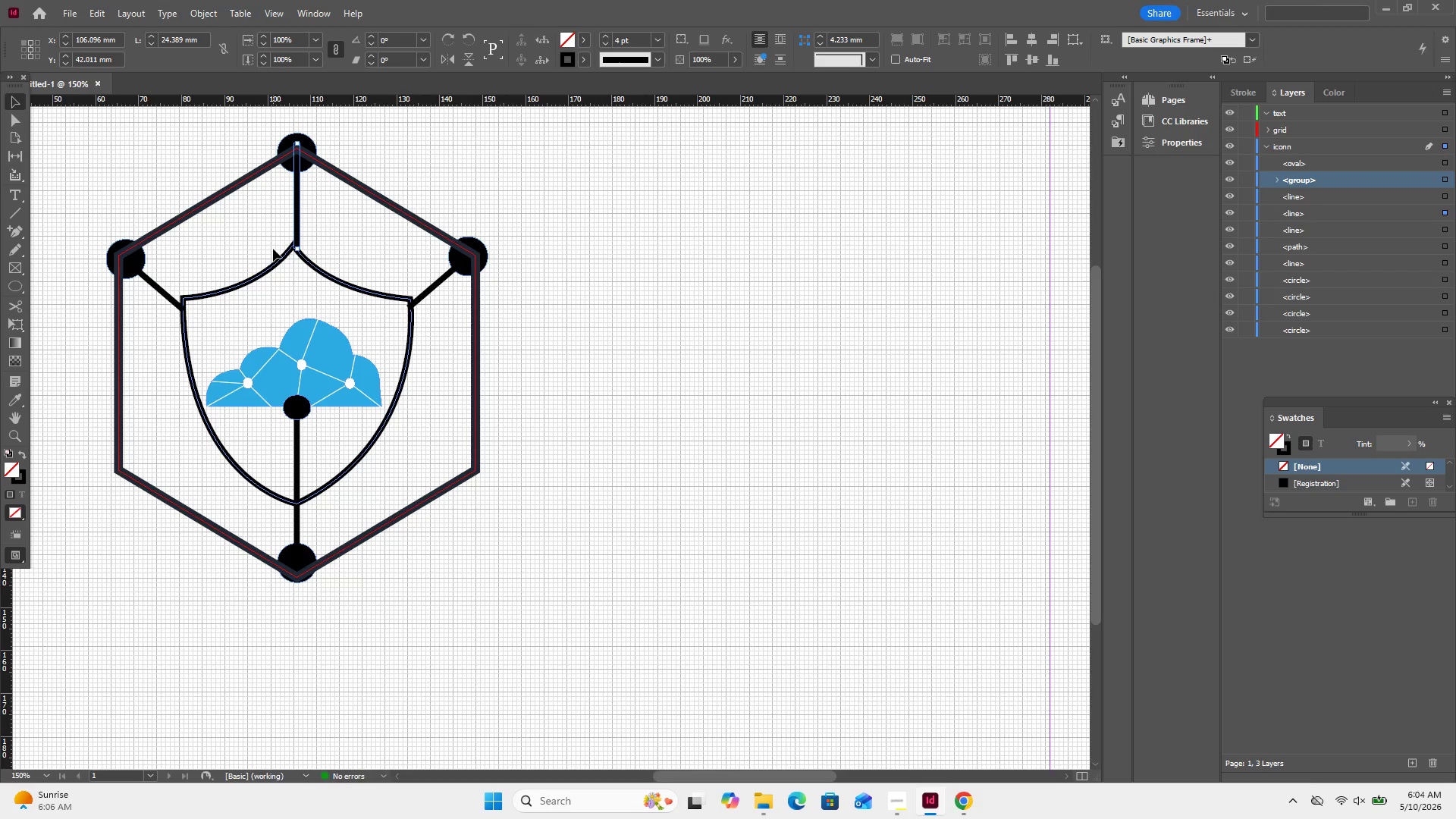 
key(ArrowLeft)
 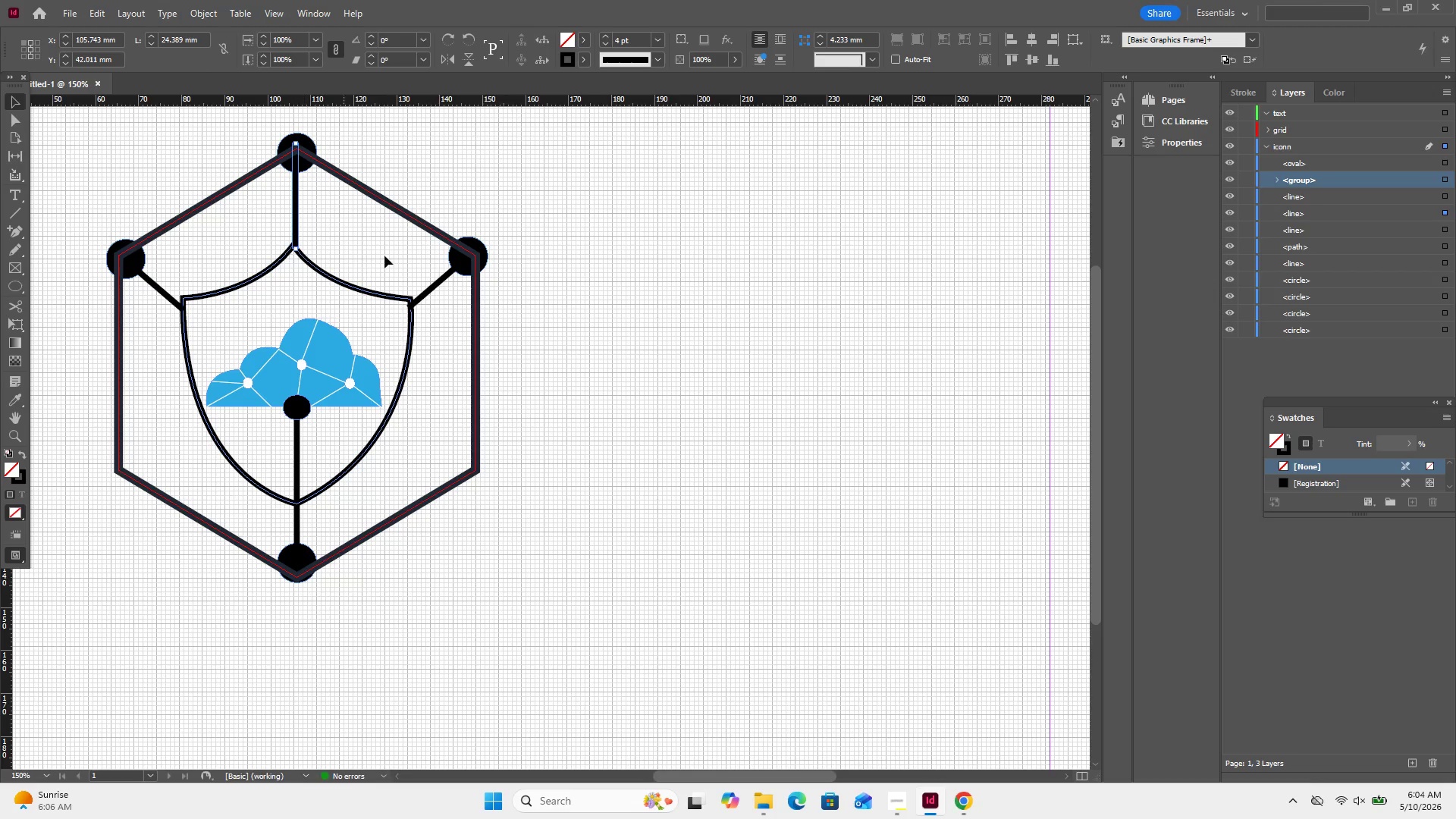 
left_click([388, 254])
 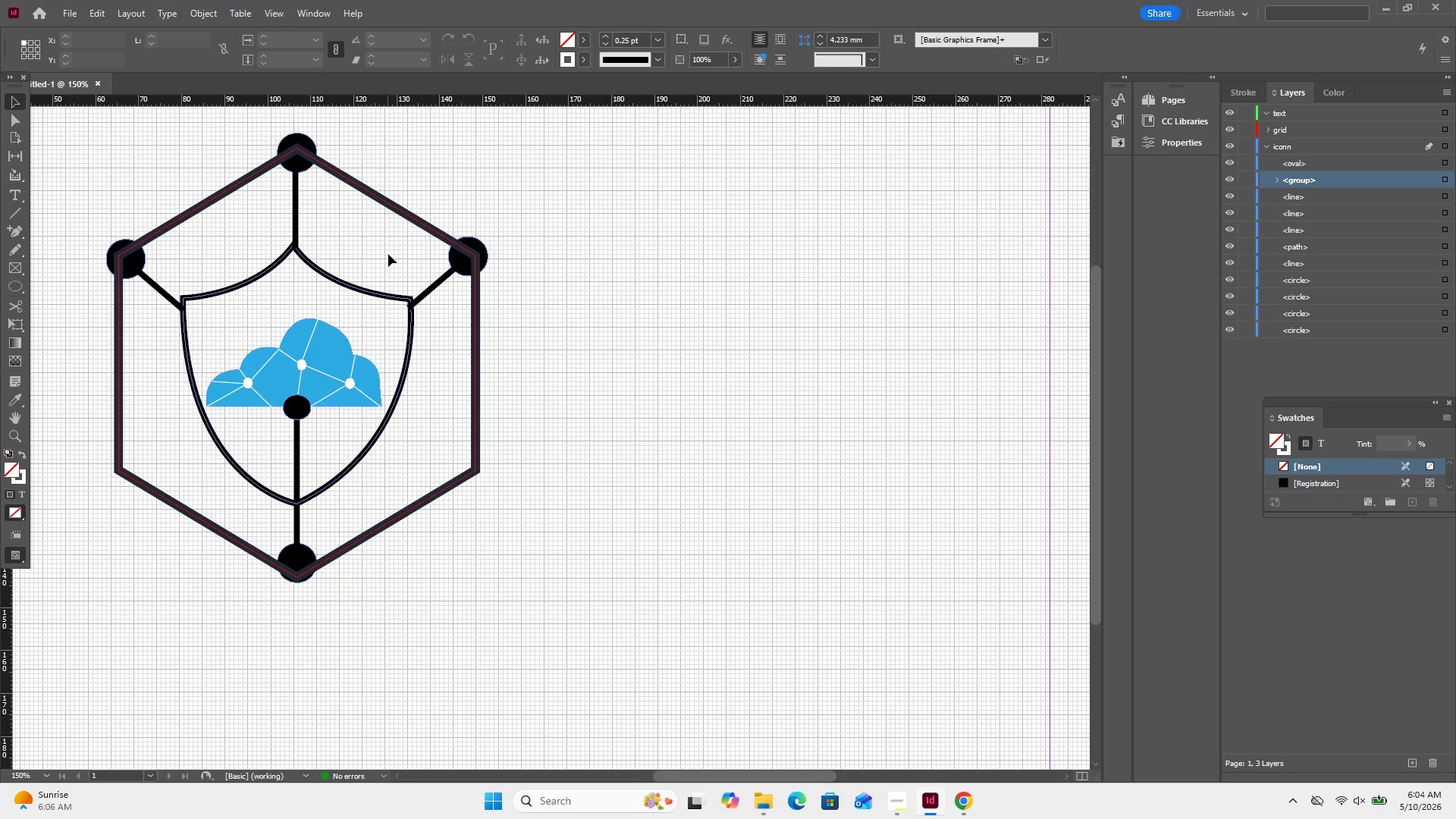 
left_click([573, 271])
 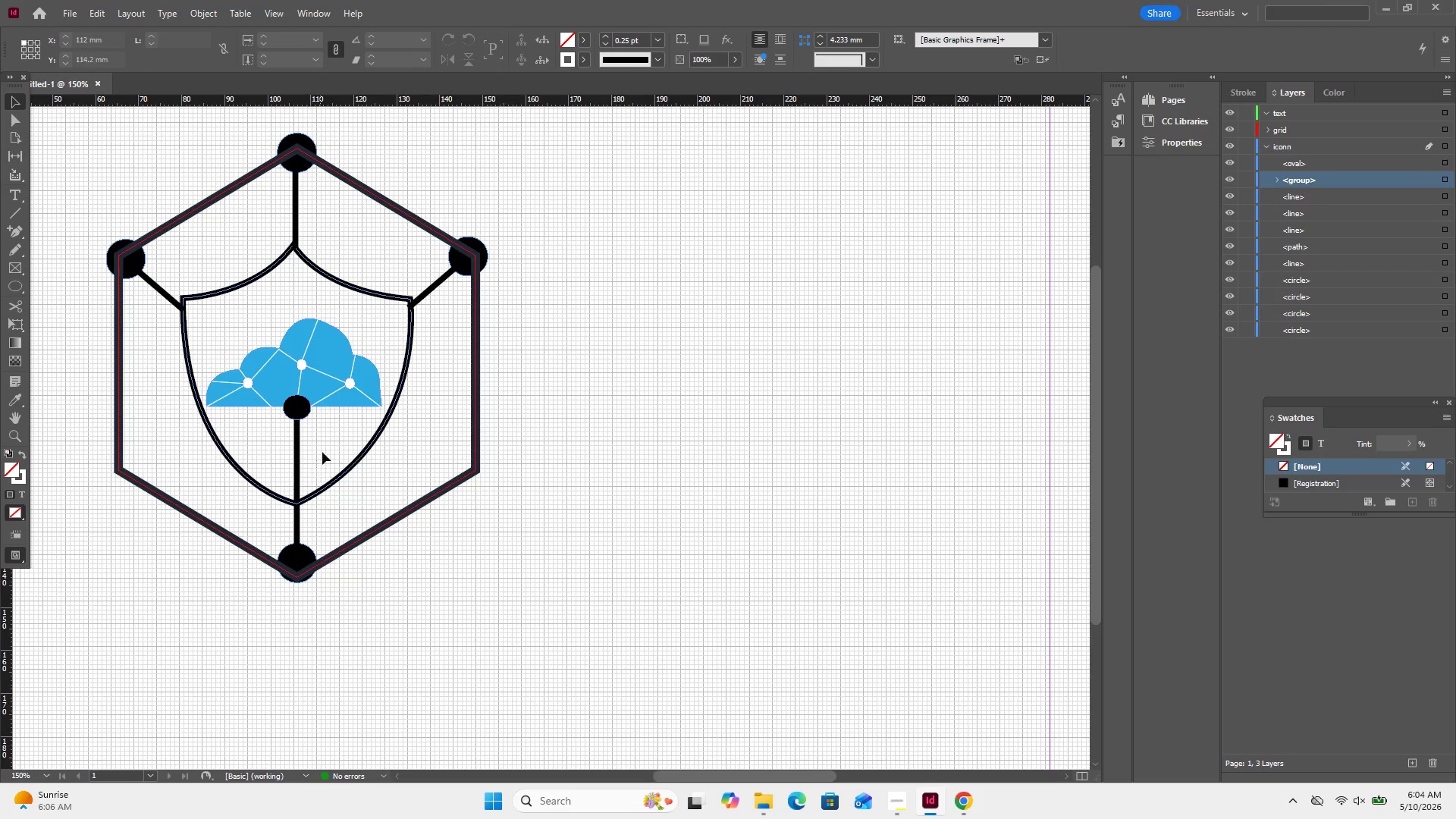 
right_click([483, 450])
 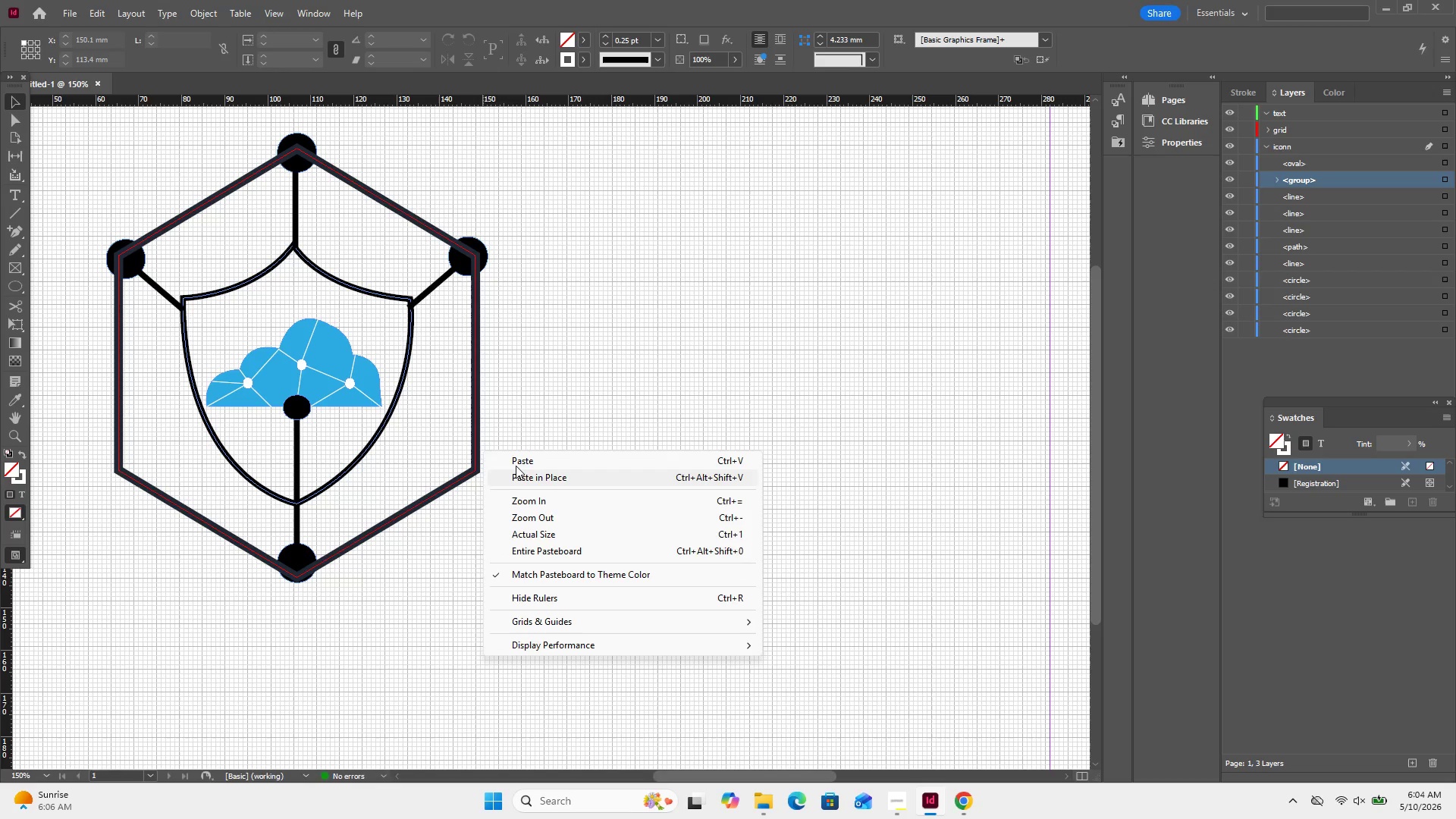 
left_click([518, 459])
 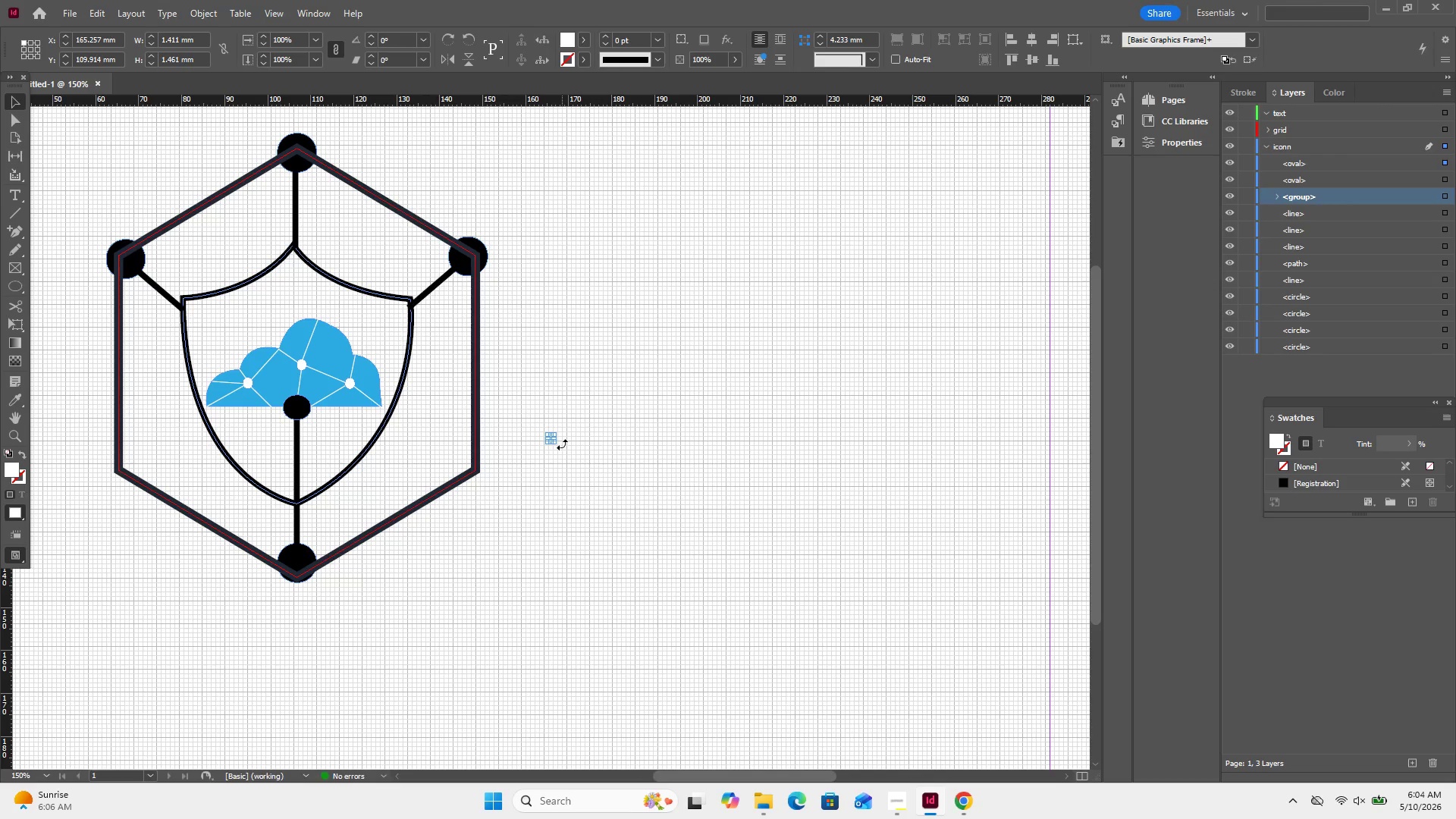 
left_click([563, 451])
 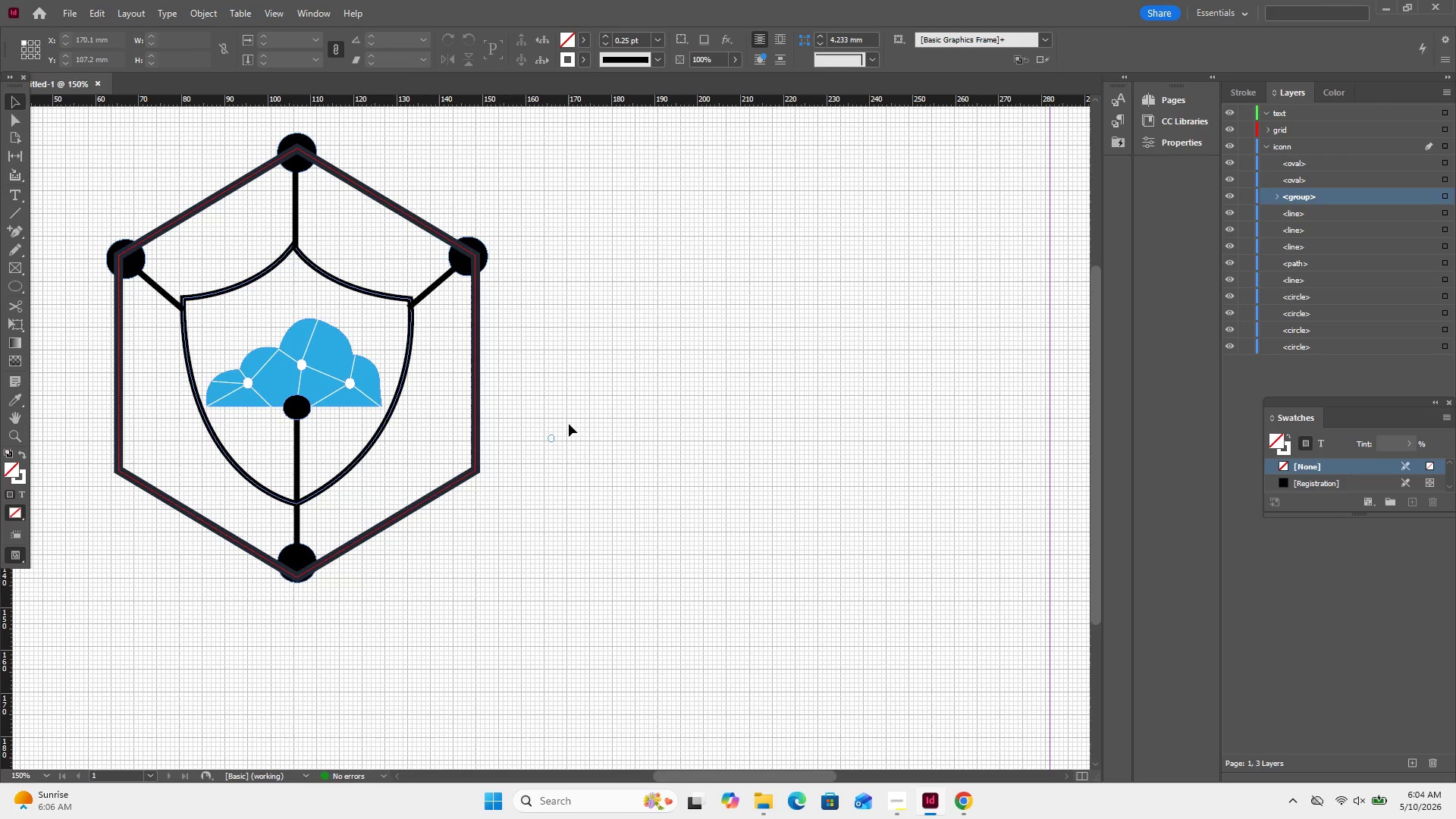 
left_click_drag(start_coordinate=[561, 463], to_coordinate=[566, 405])
 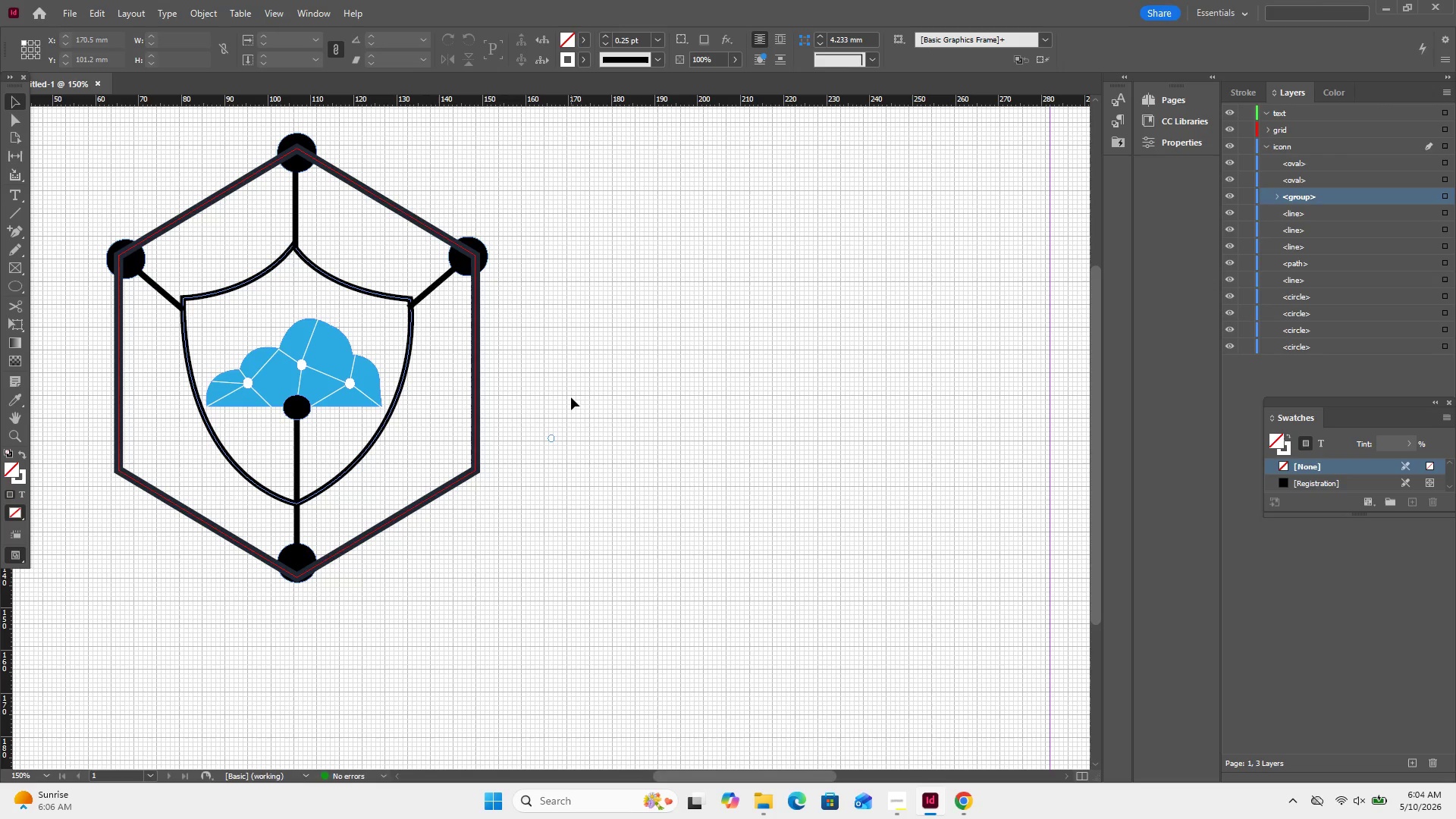 
left_click_drag(start_coordinate=[571, 397], to_coordinate=[535, 544])
 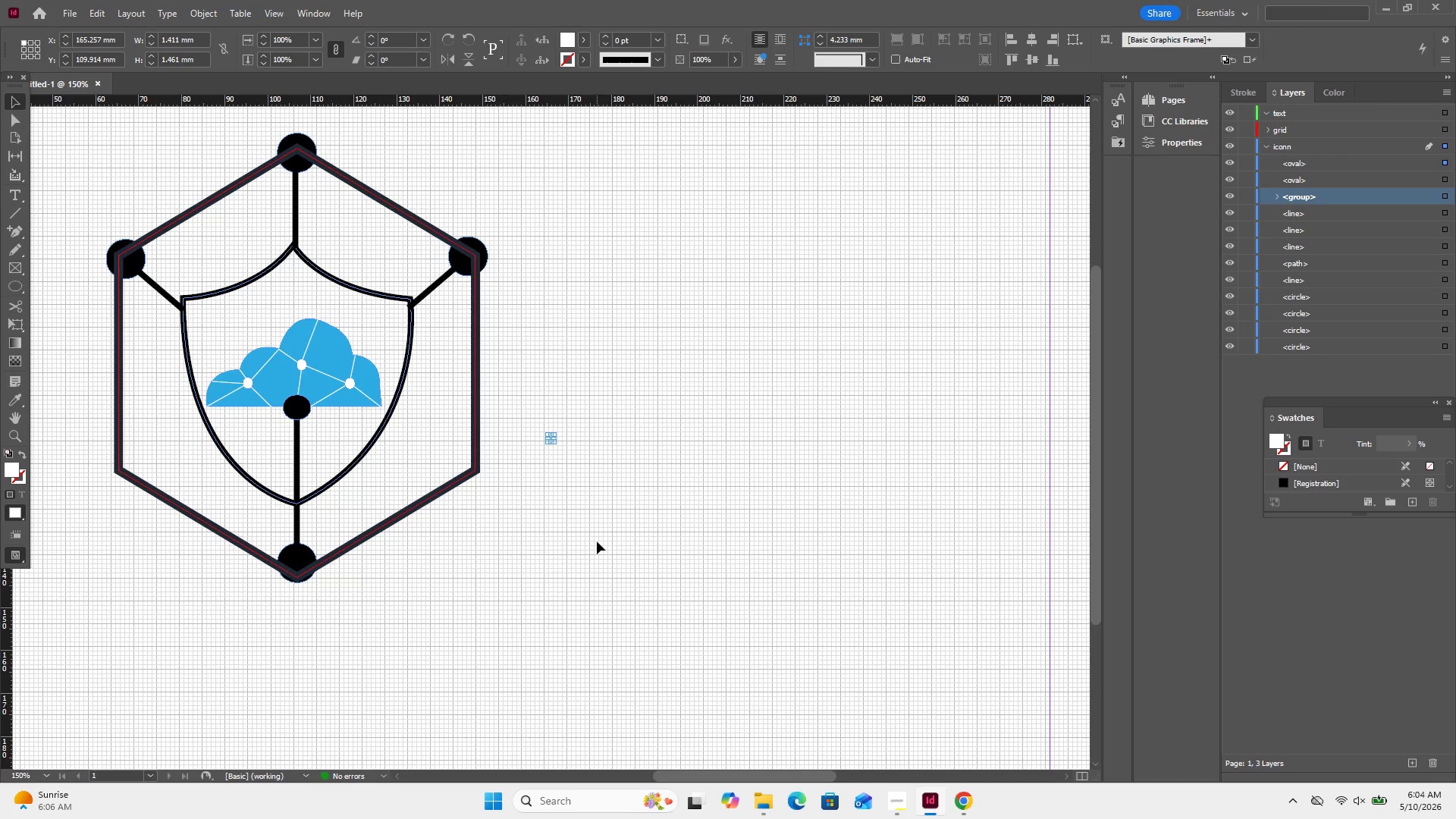 
key(Delete)
 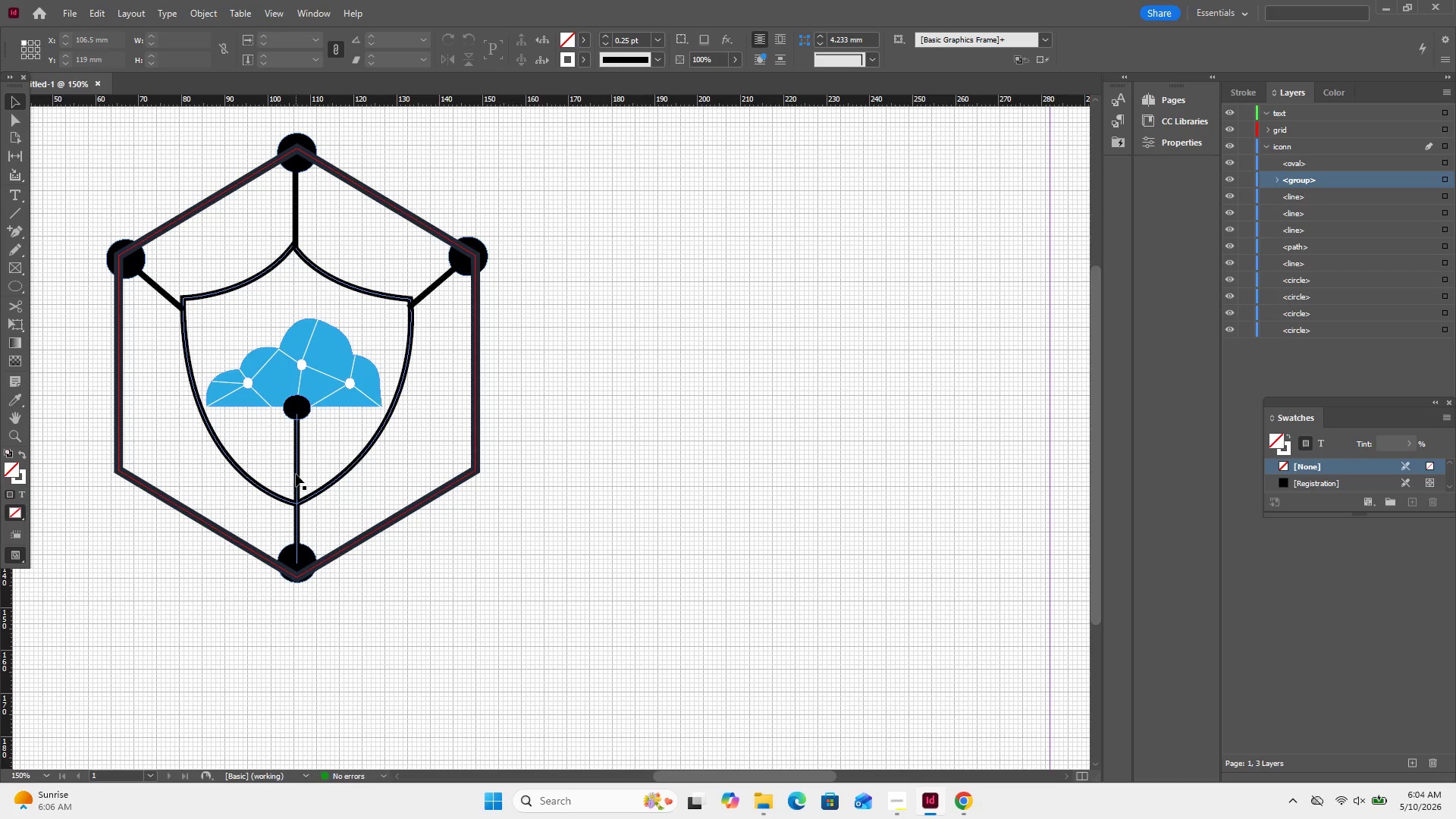 
wait(6.53)
 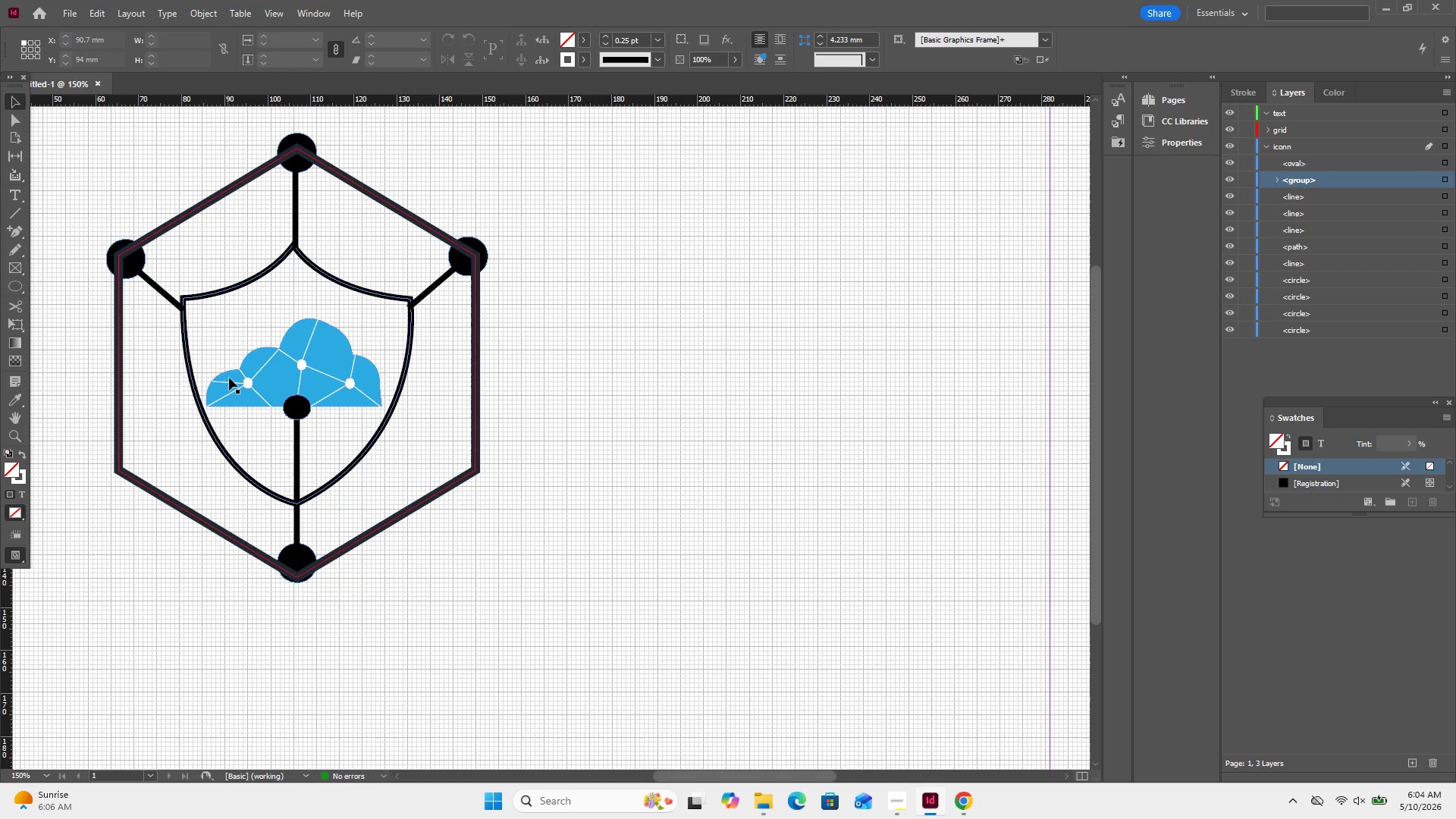 
left_click([14, 212])
 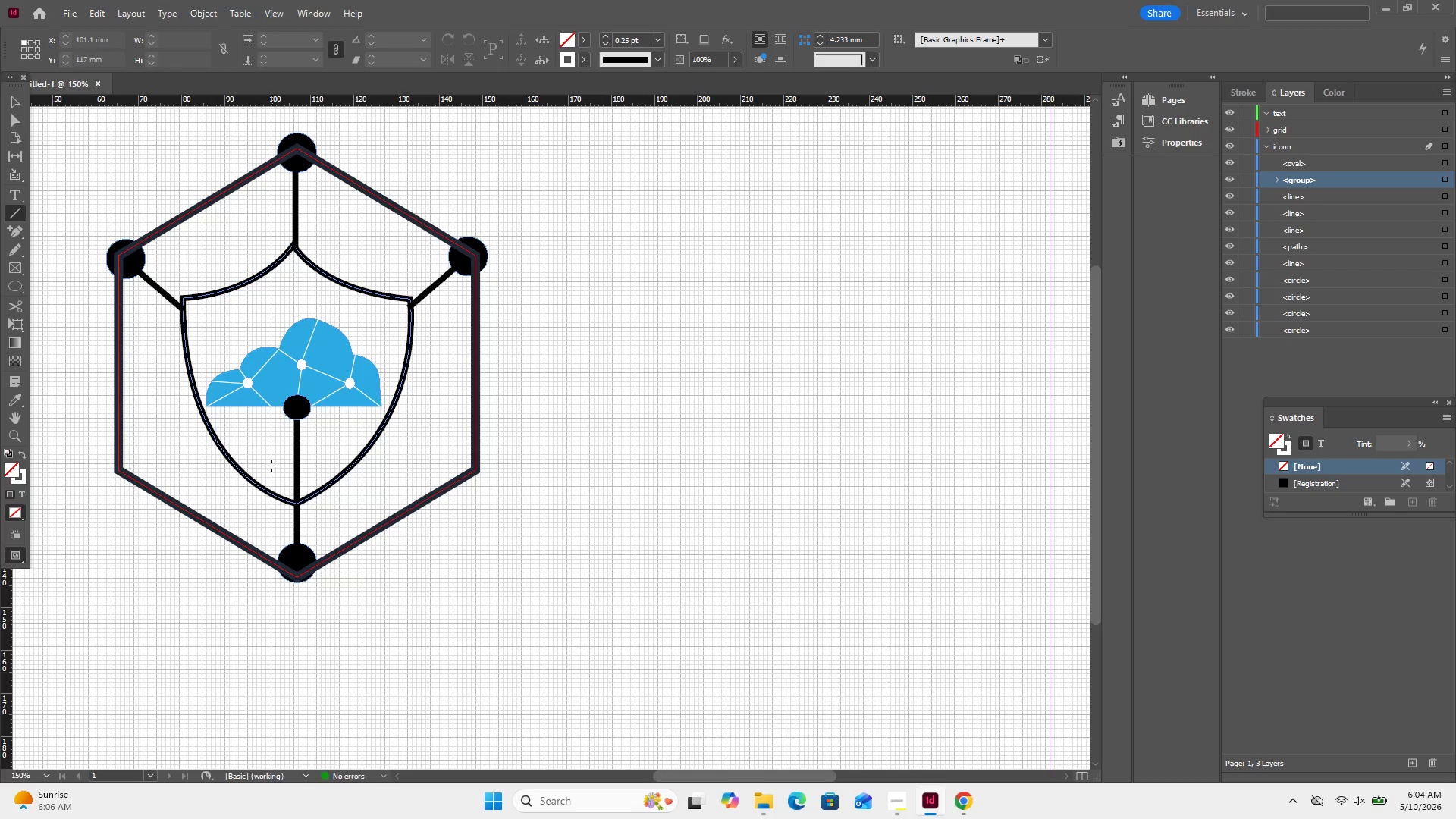 
wait(5.62)
 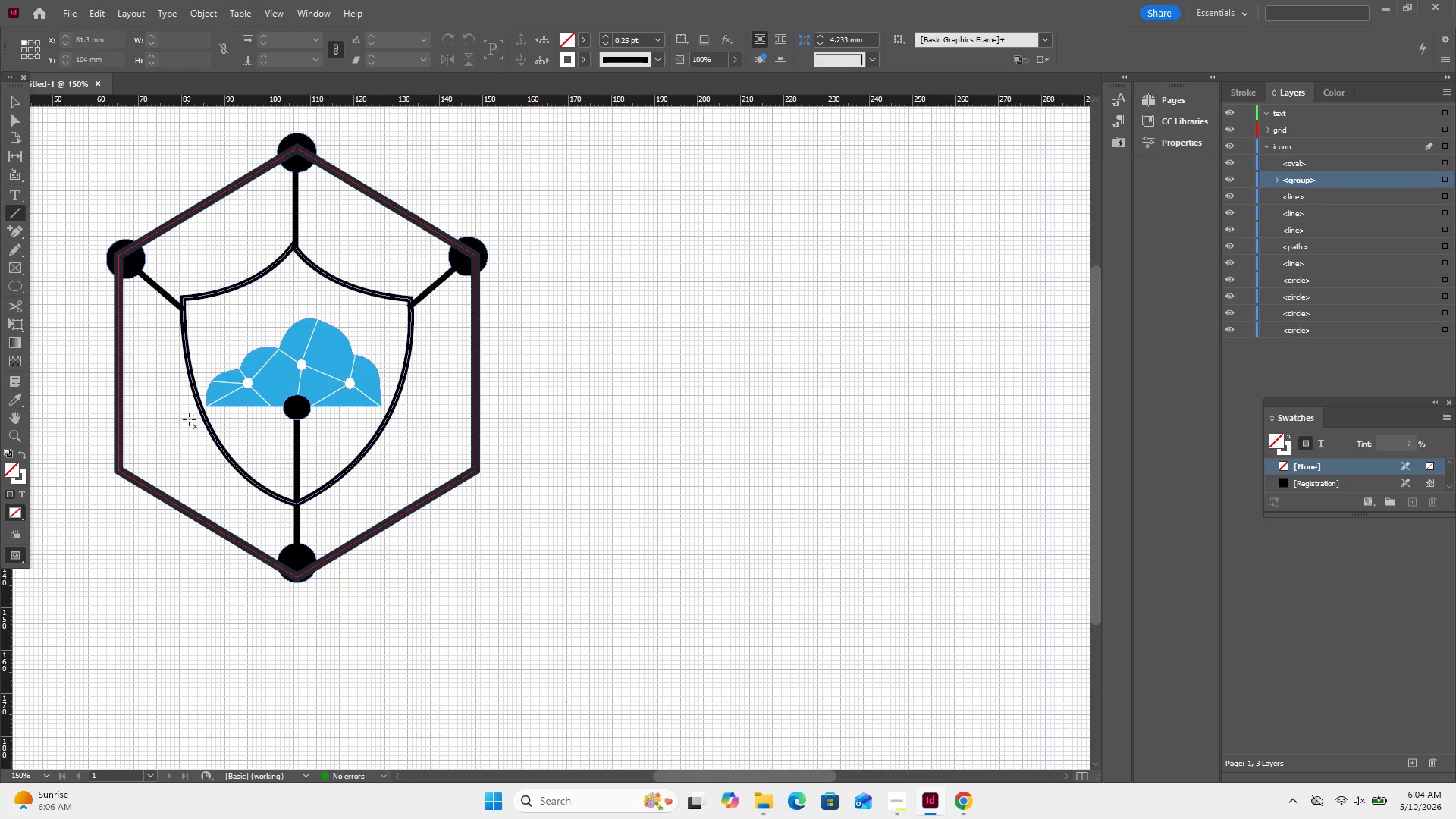 
left_click_drag(start_coordinate=[271, 465], to_coordinate=[271, 491])
 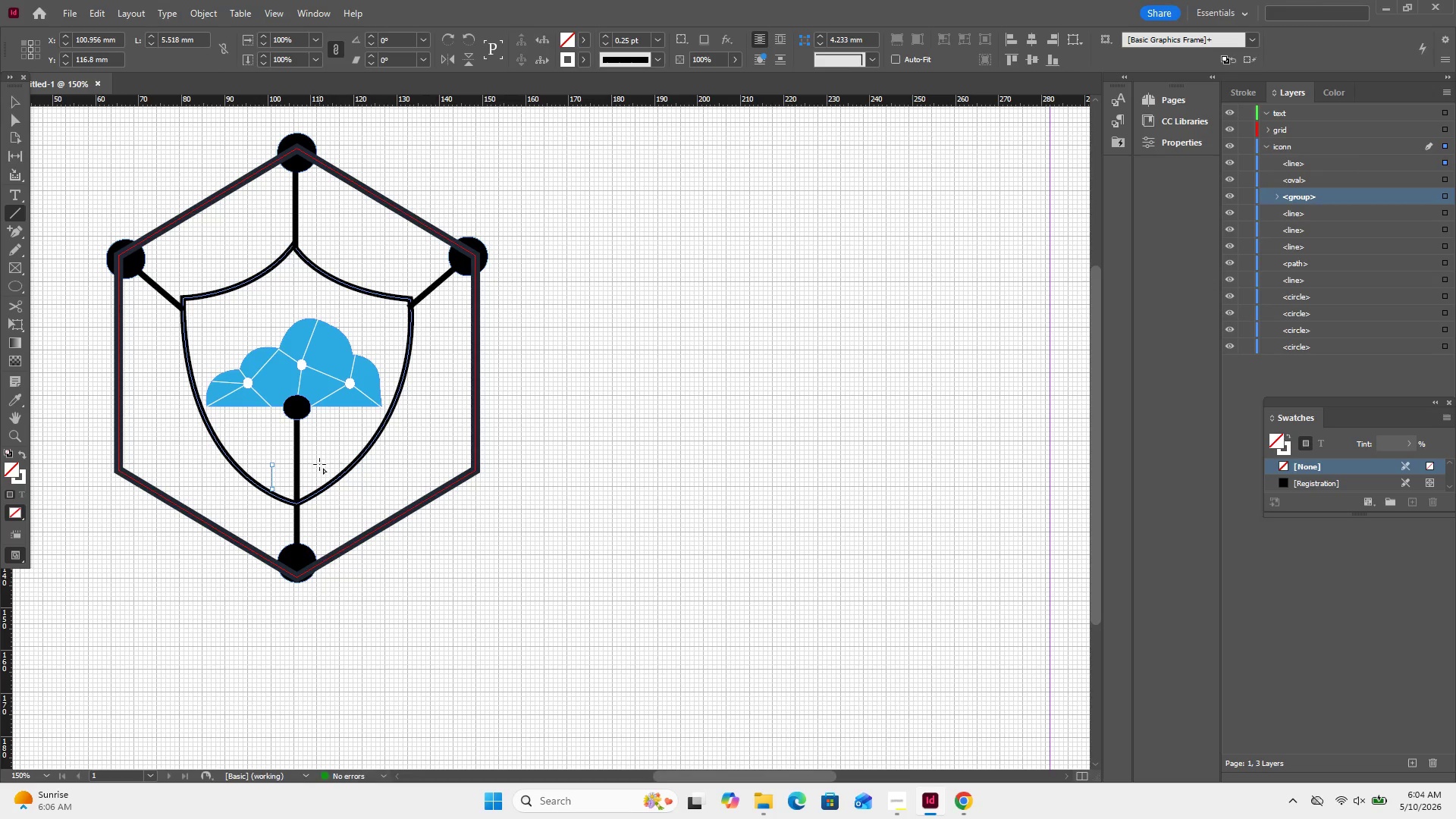 
left_click_drag(start_coordinate=[318, 465], to_coordinate=[318, 488])
 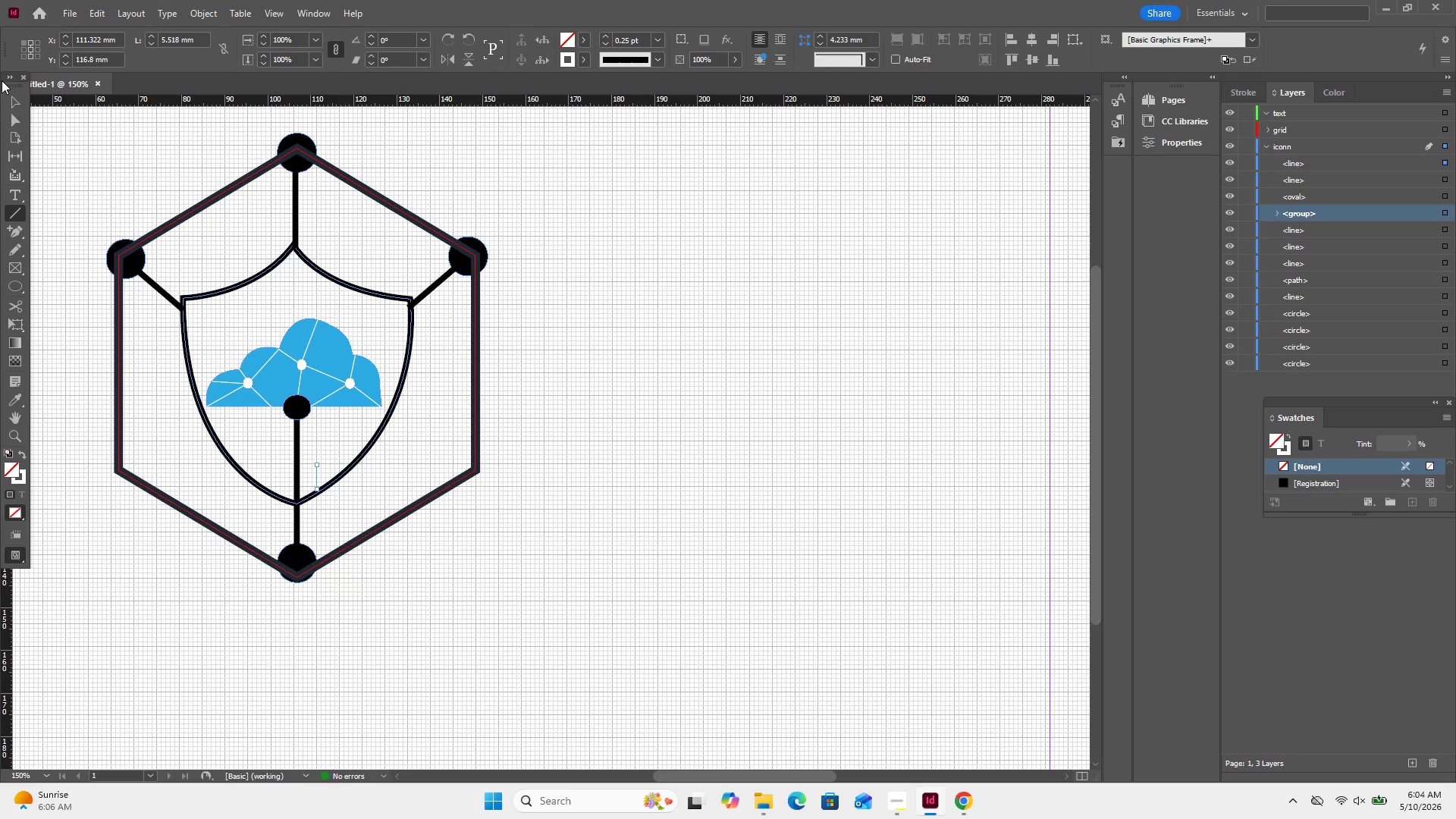 
left_click([8, 95])
 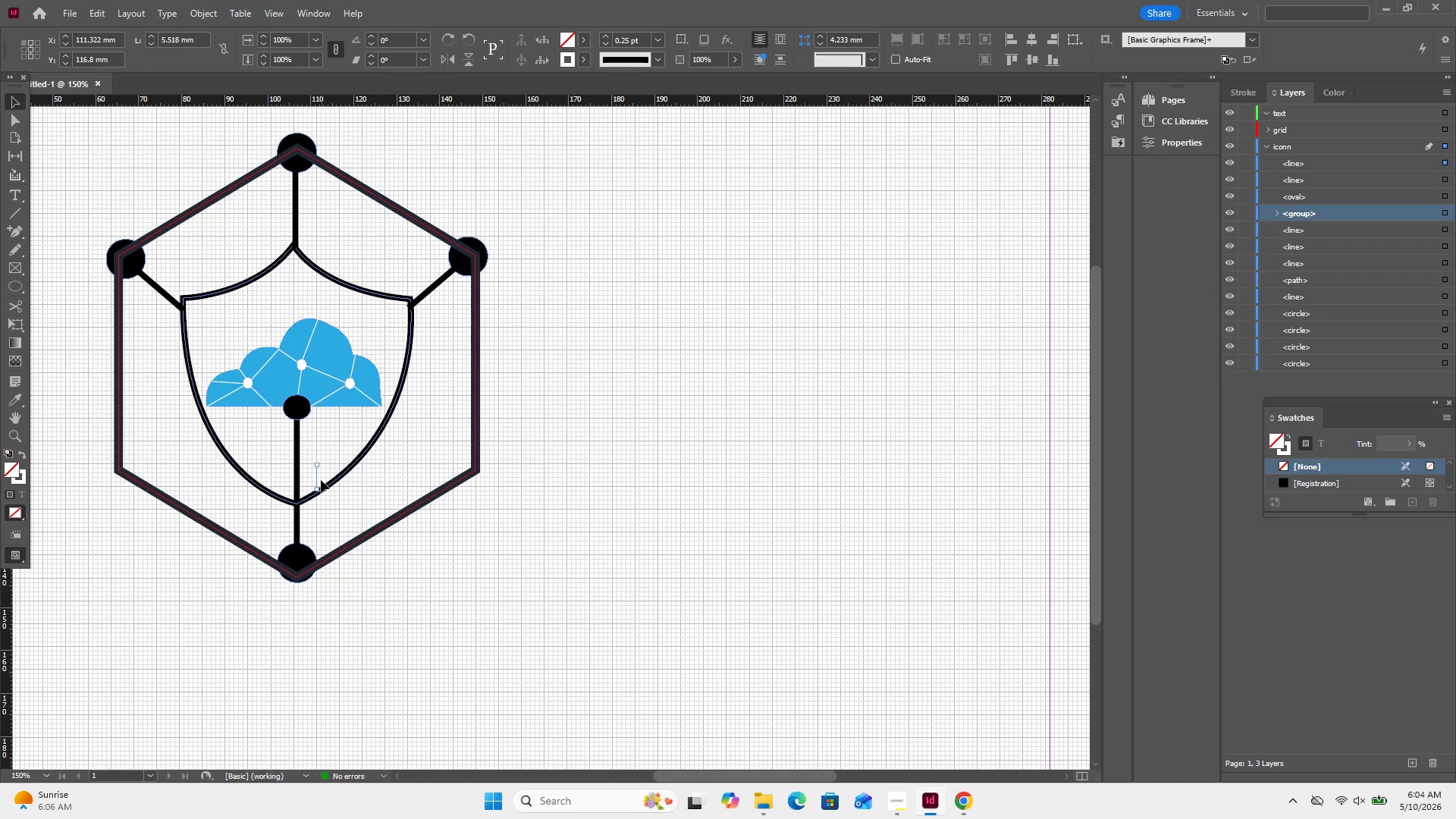 
left_click_drag(start_coordinate=[332, 463], to_coordinate=[315, 476])
 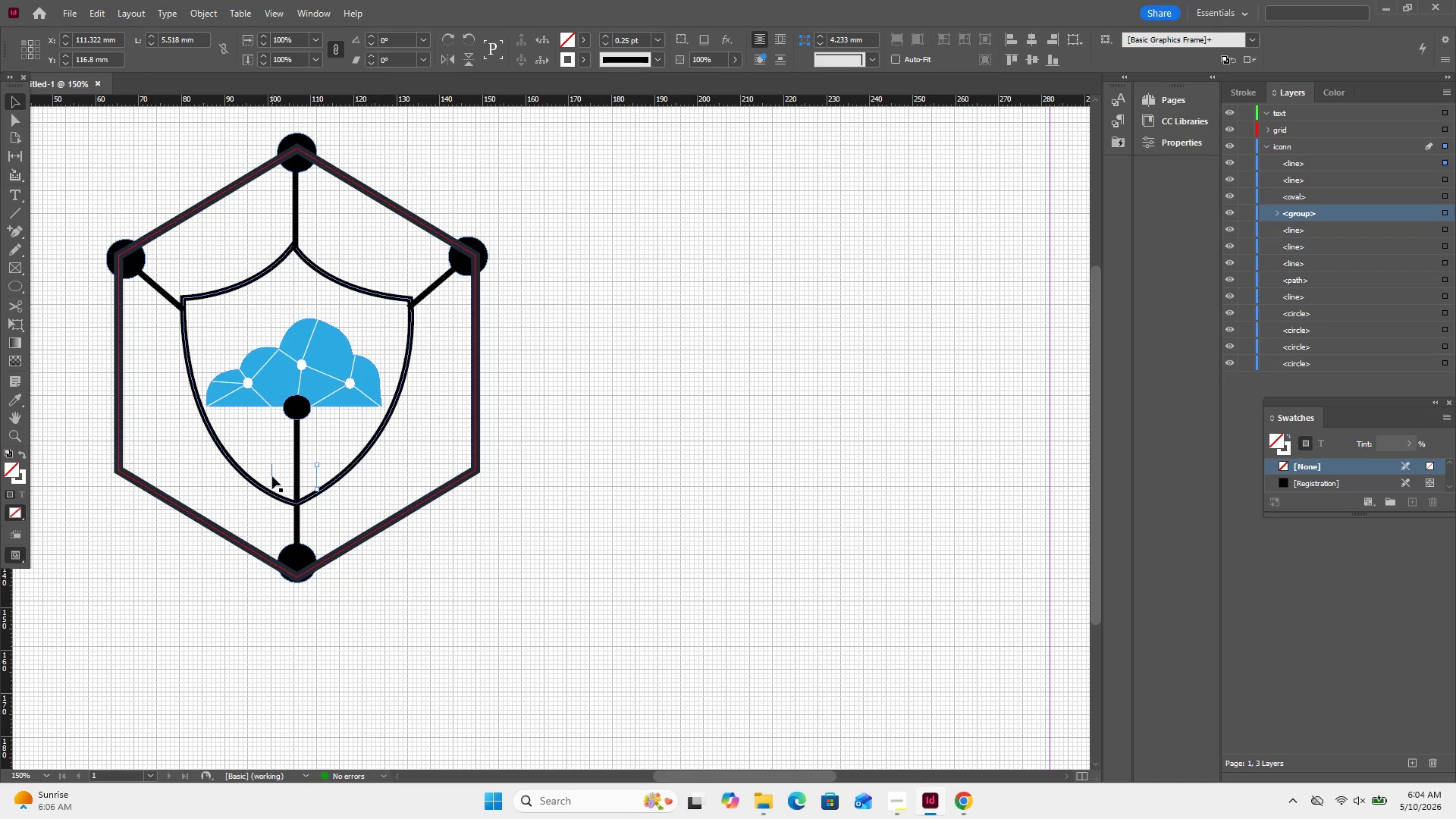 
hold_key(key=ShiftLeft, duration=0.47)
left_click([272, 476])
 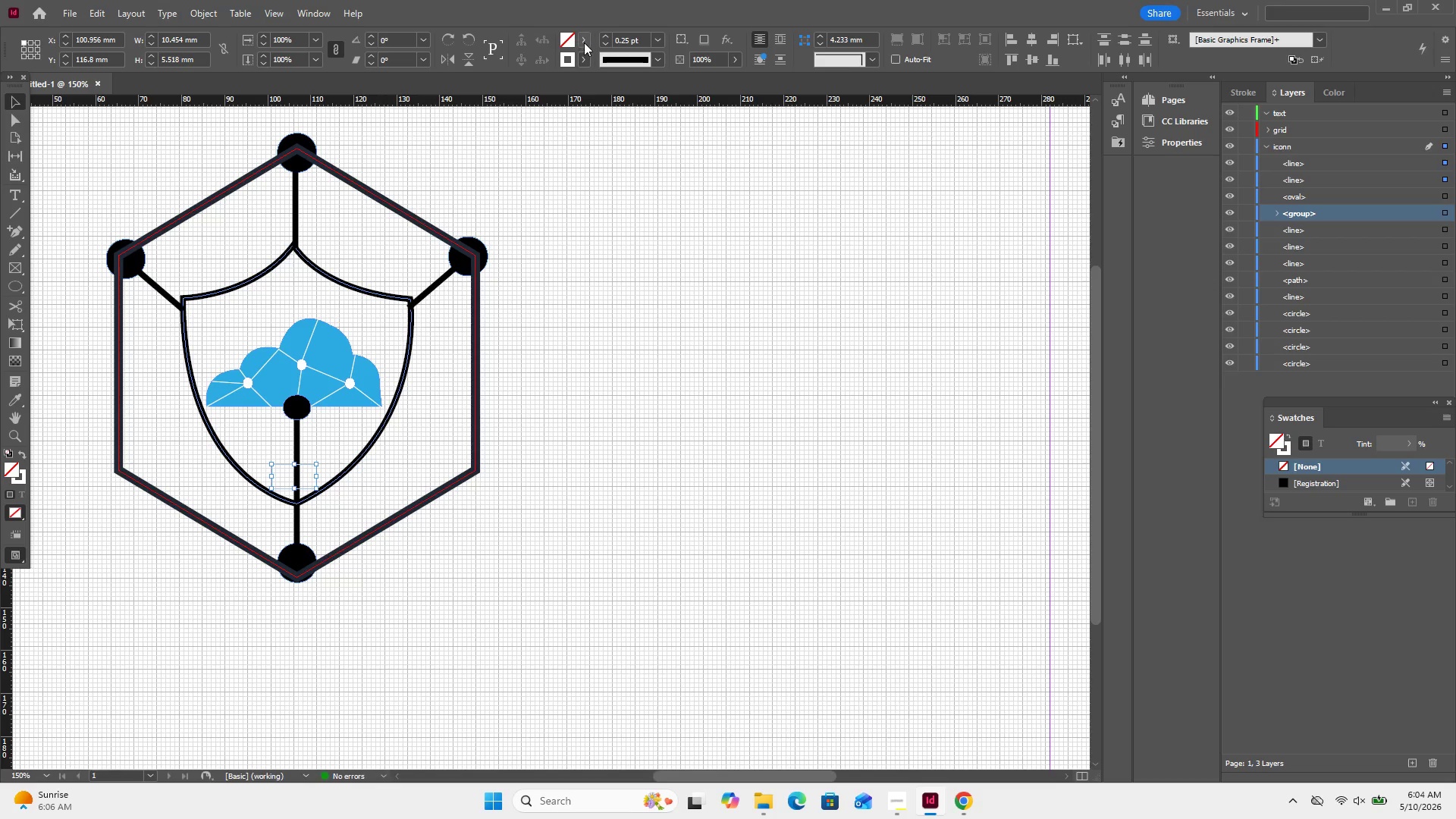 
left_click([586, 58])
 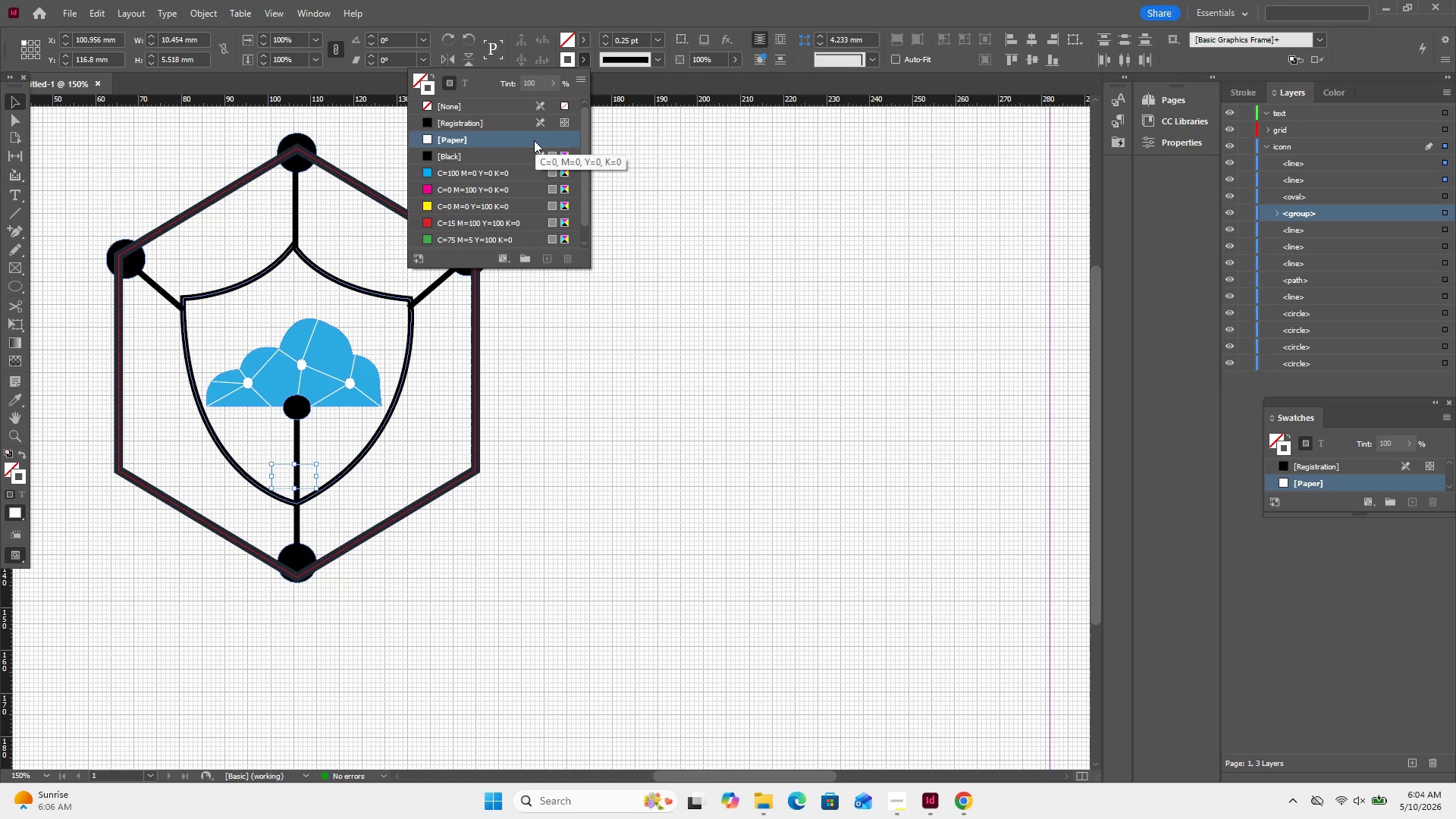 
scroll: coordinate [527, 159], scroll_direction: down, amount: 6.0
 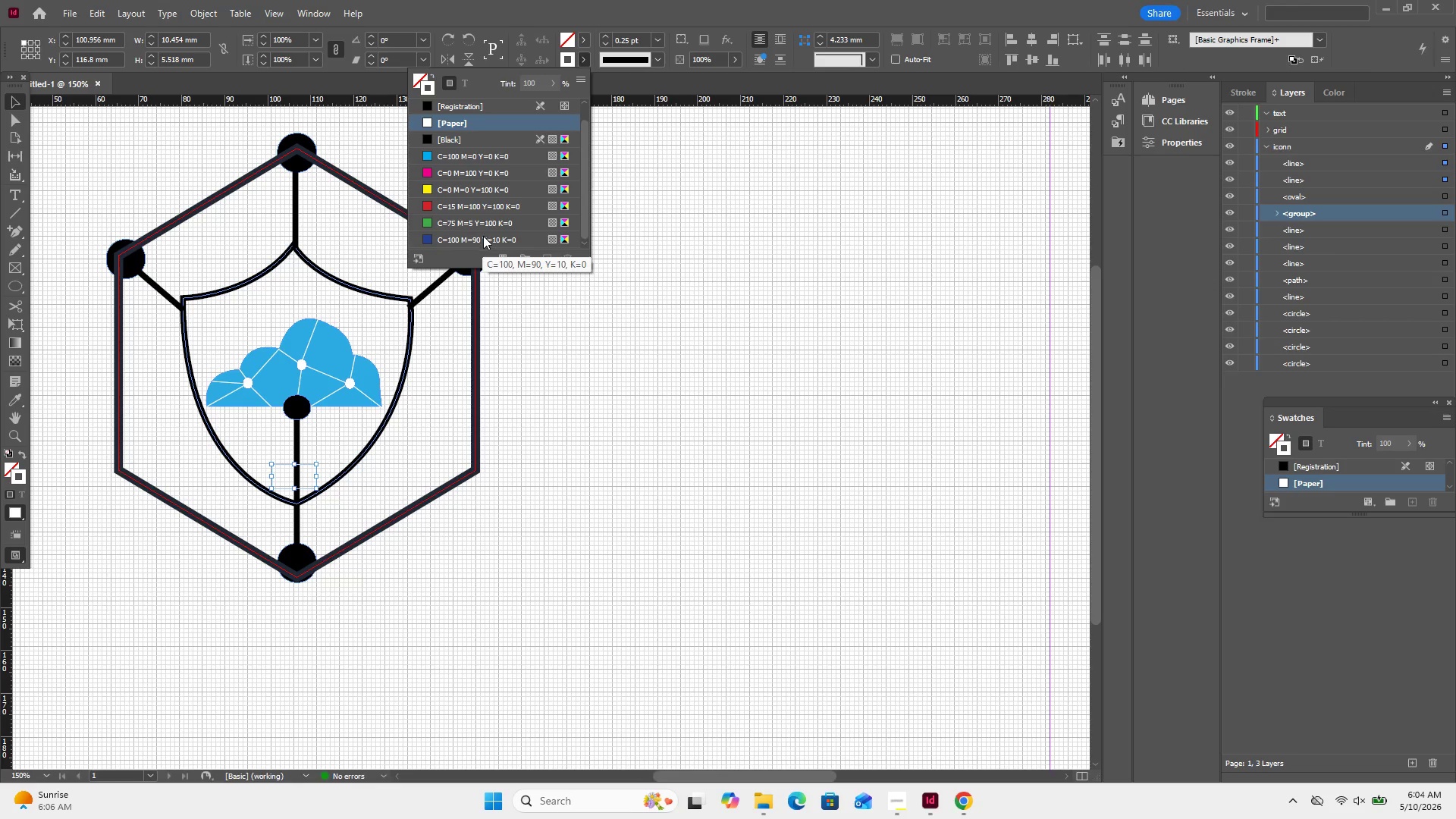 
left_click([483, 242])
 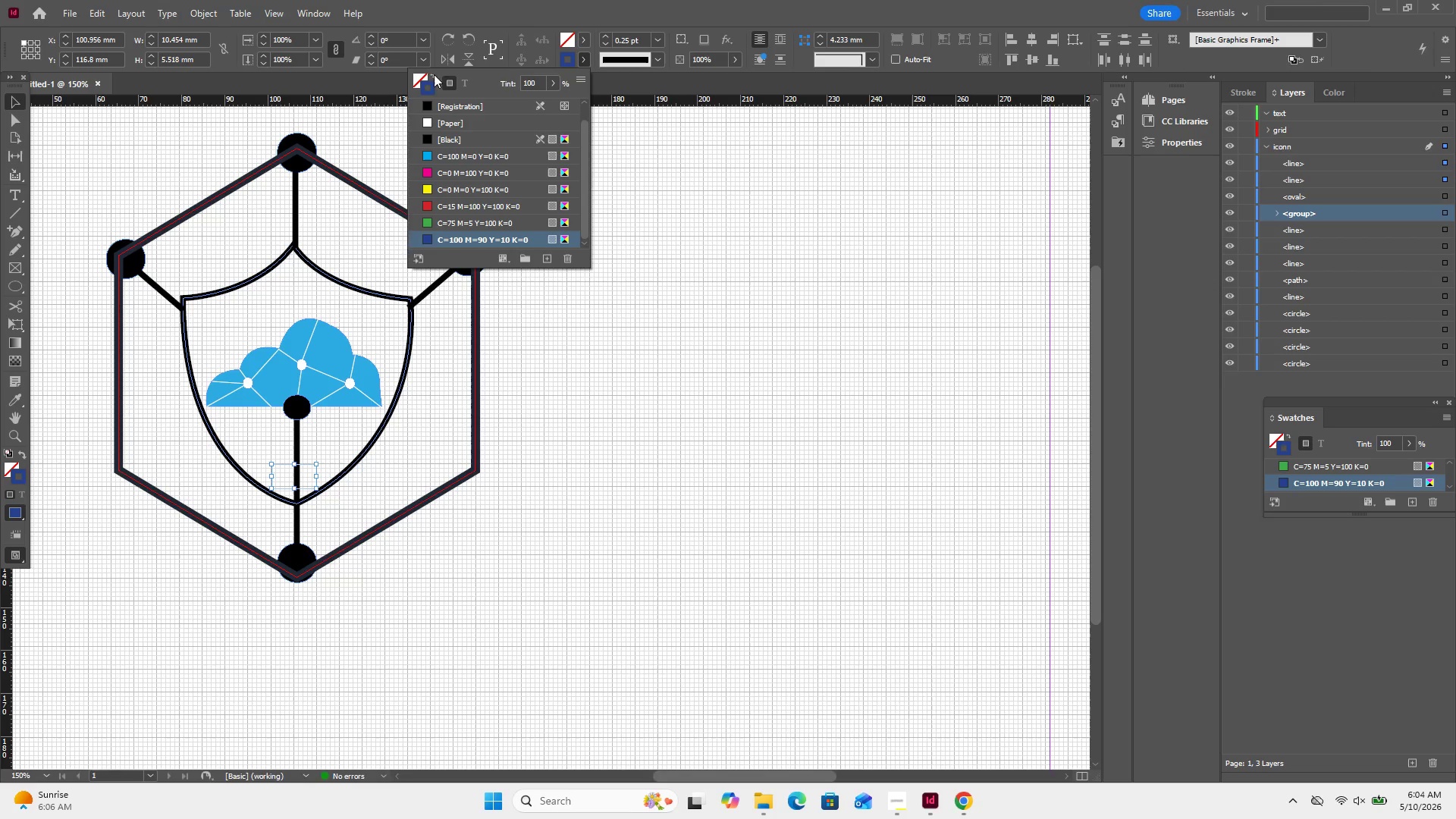 
double_click([430, 79])
 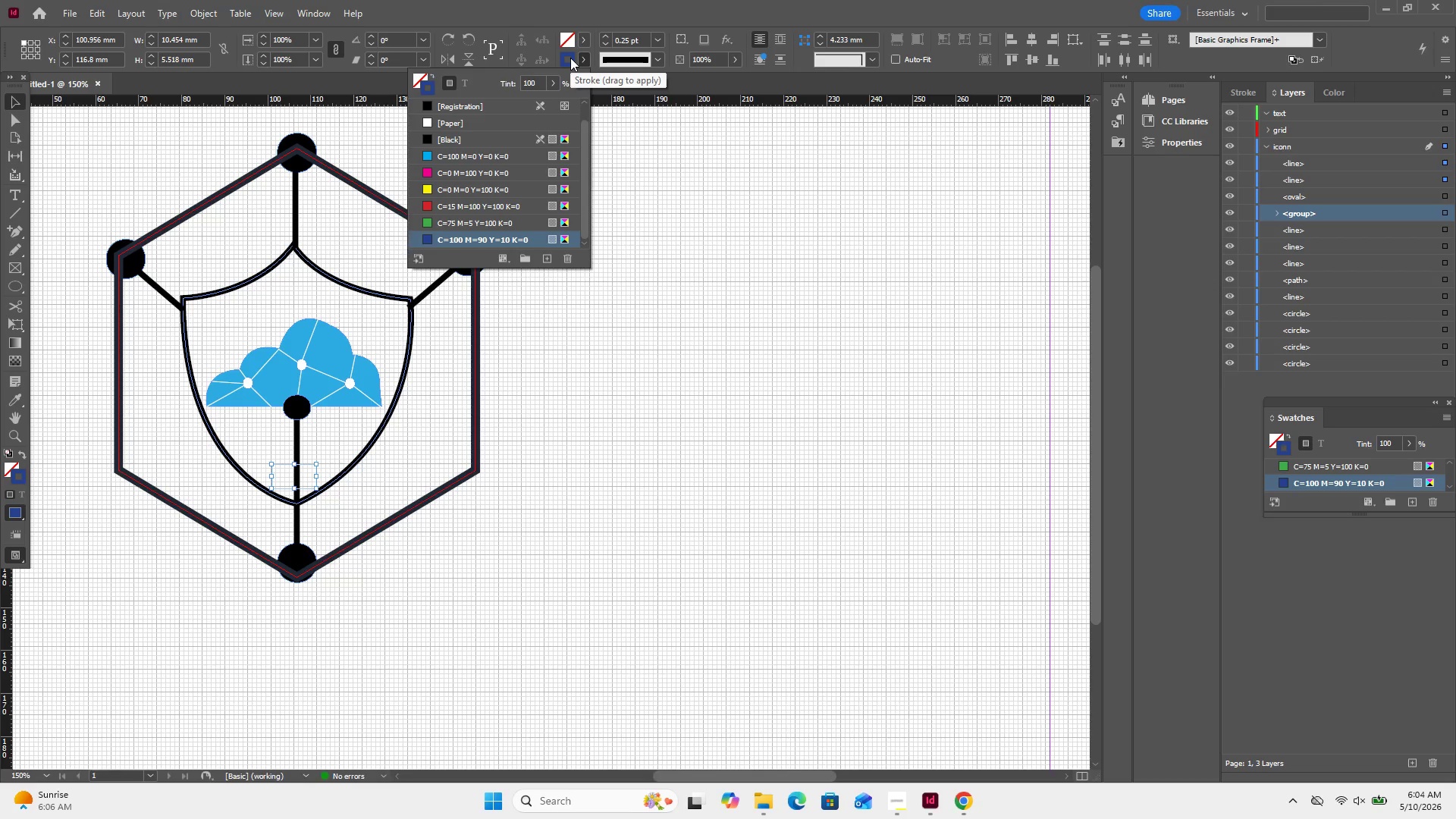 
double_click([570, 58])
 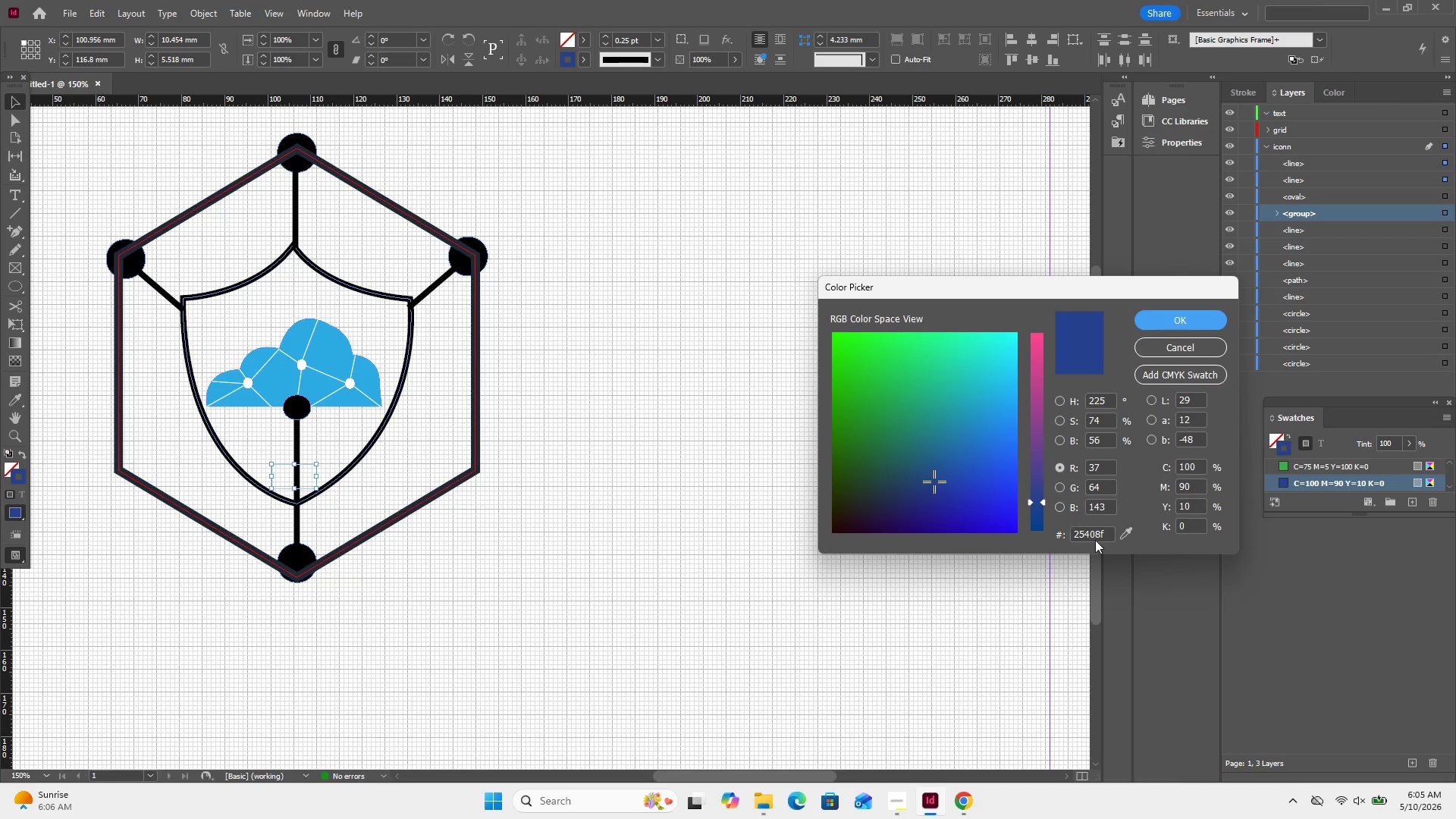 
left_click([1098, 534])
 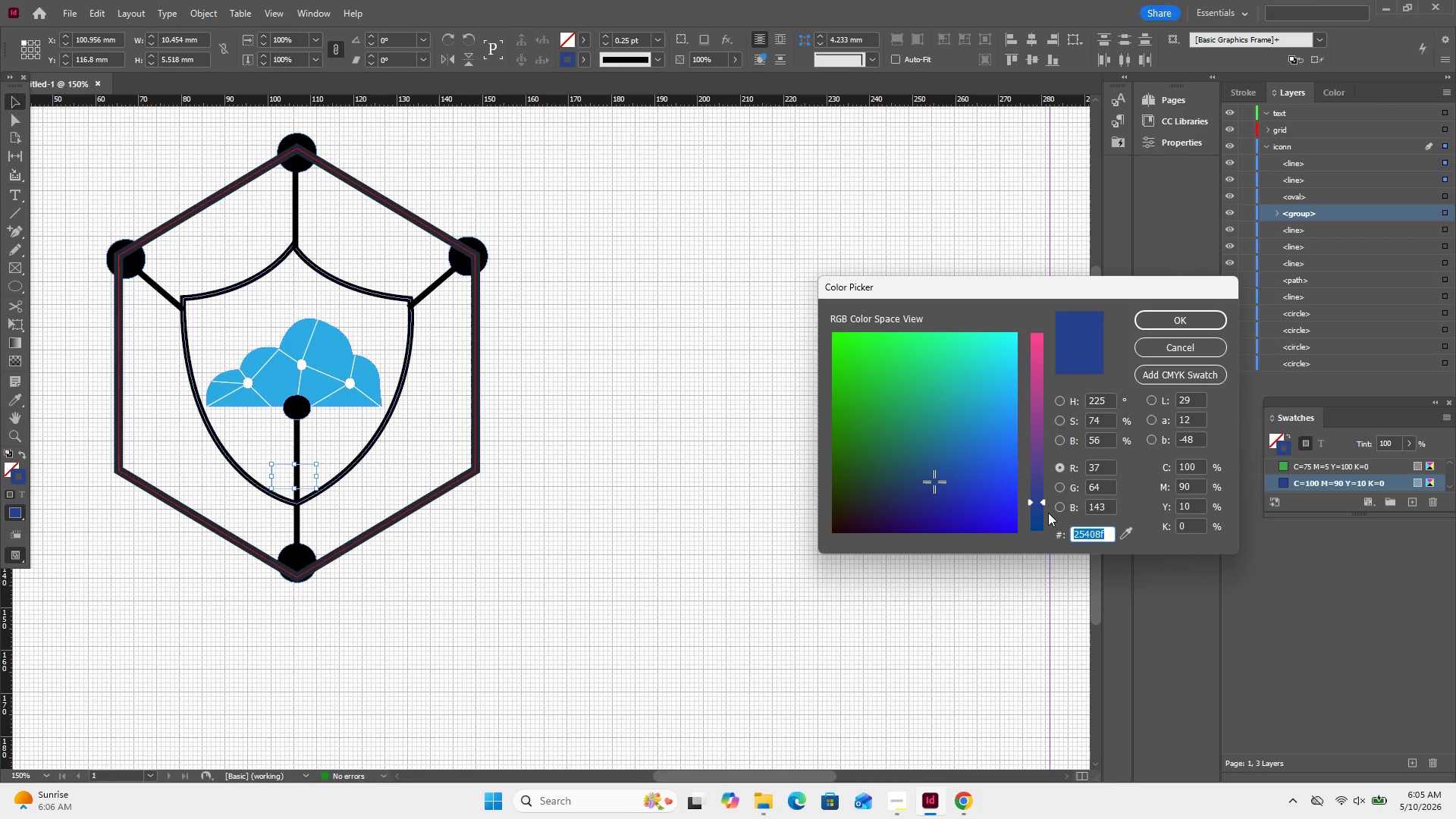 
type(6b)
 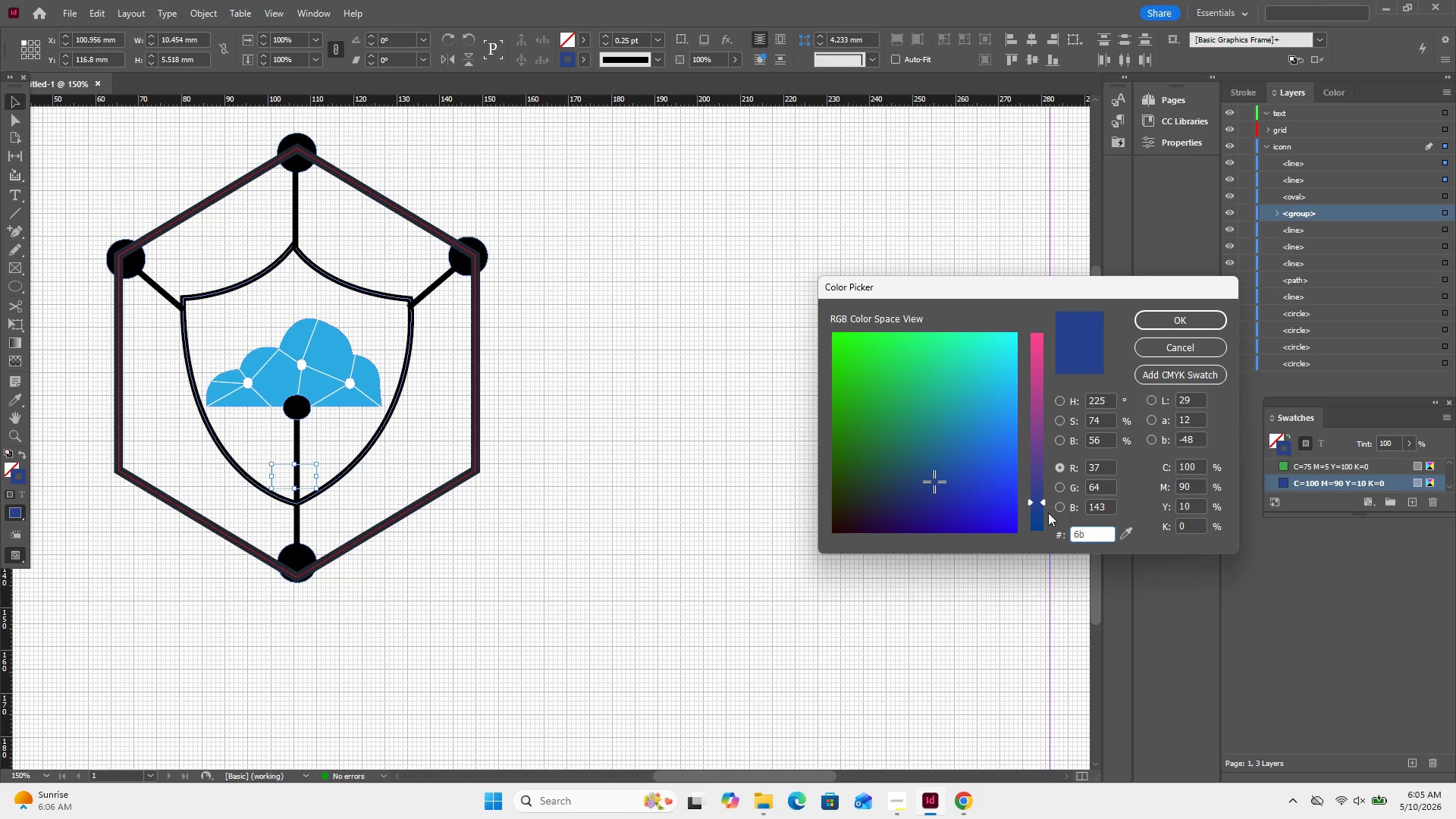 
type(72)
 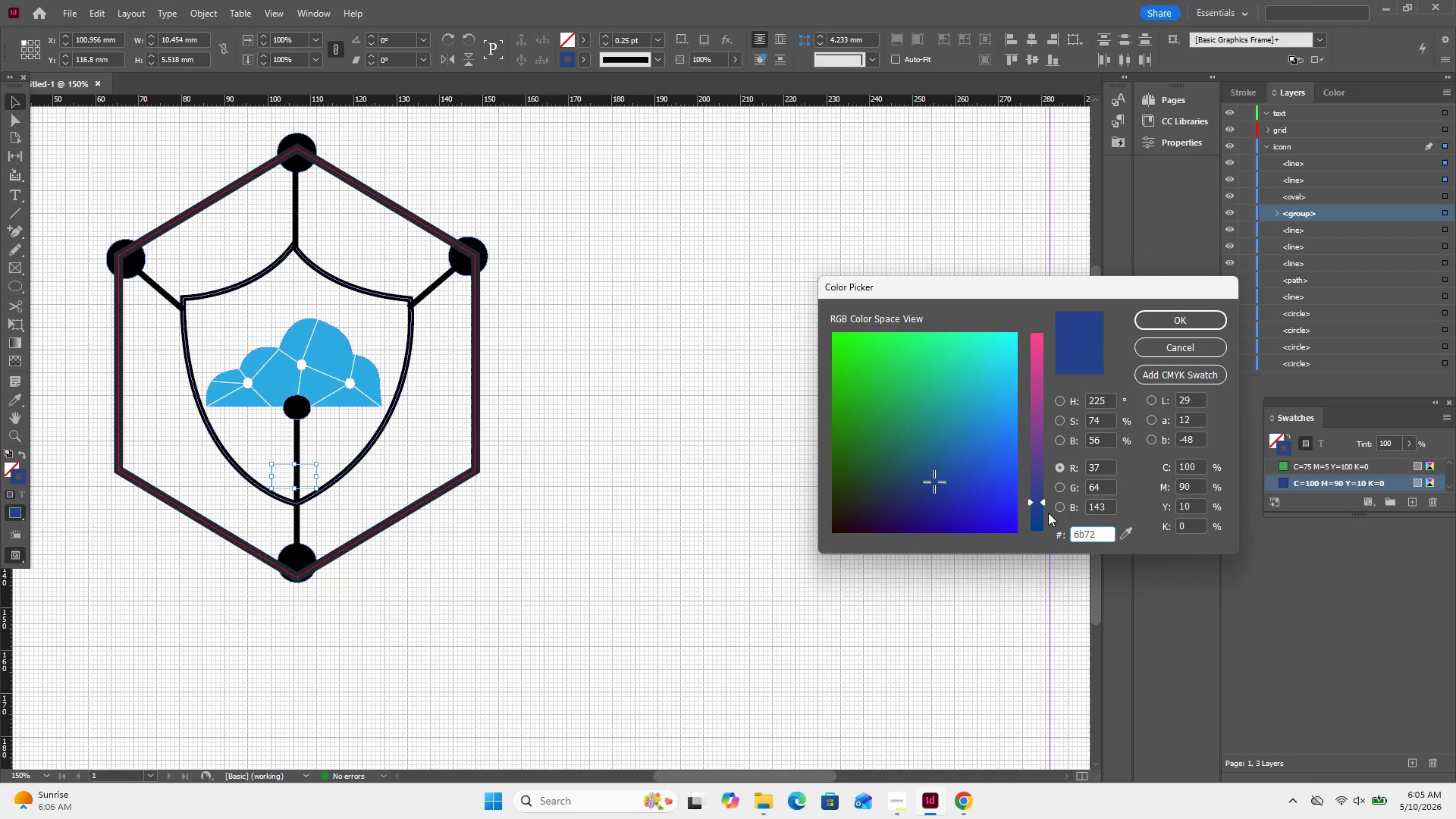 
type(80)
 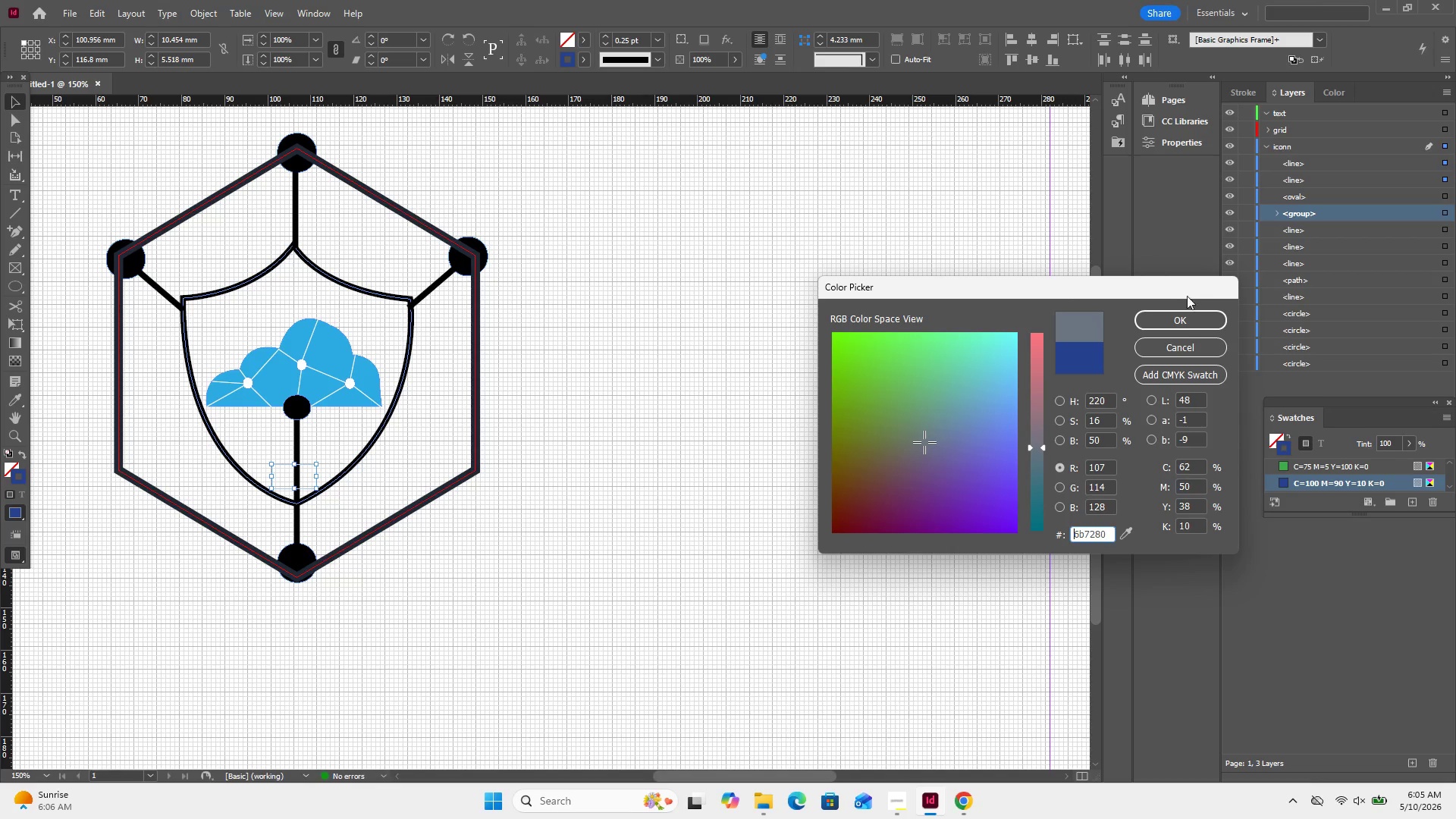 
left_click([1182, 326])
 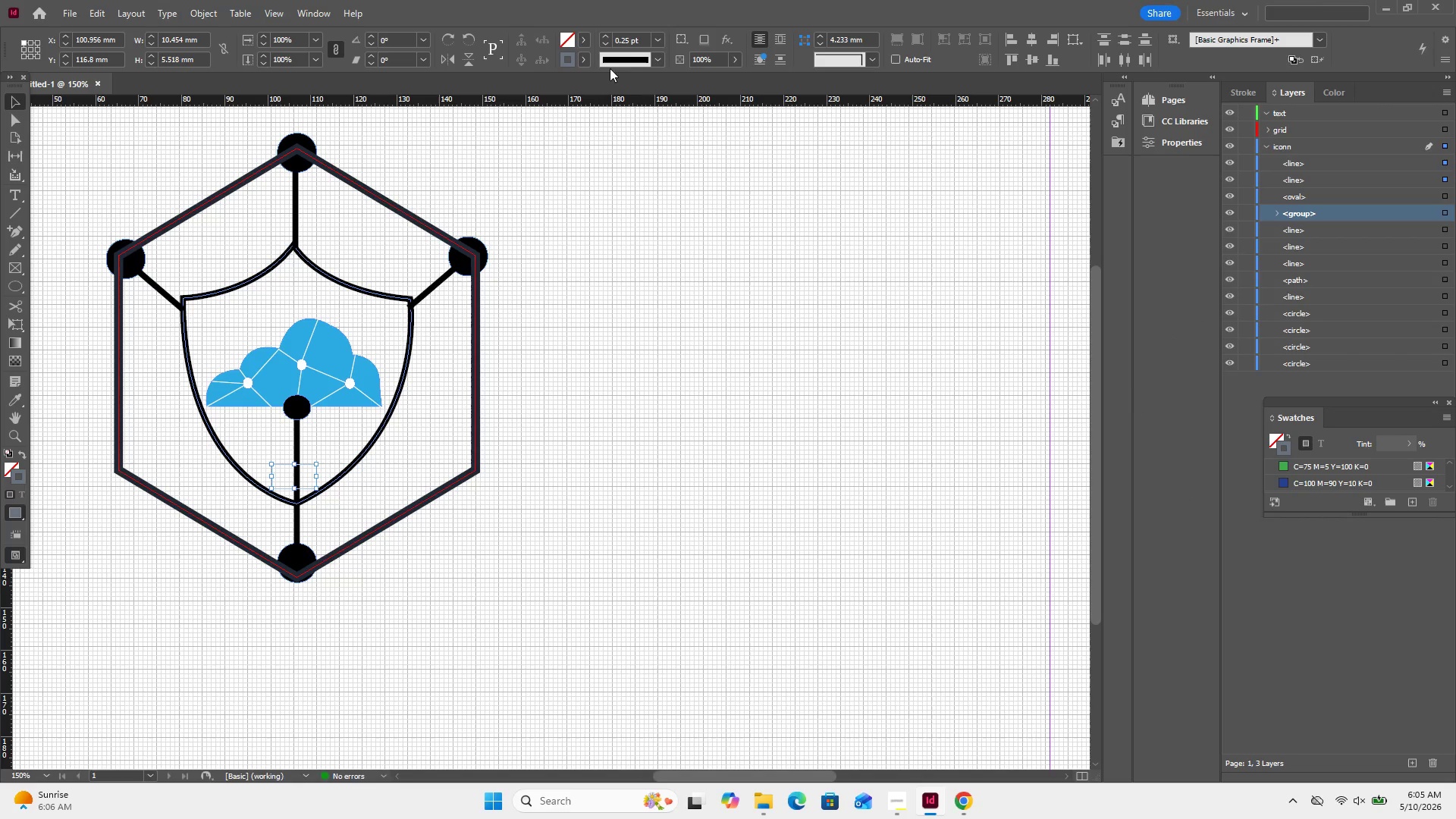 
left_click([652, 39])
 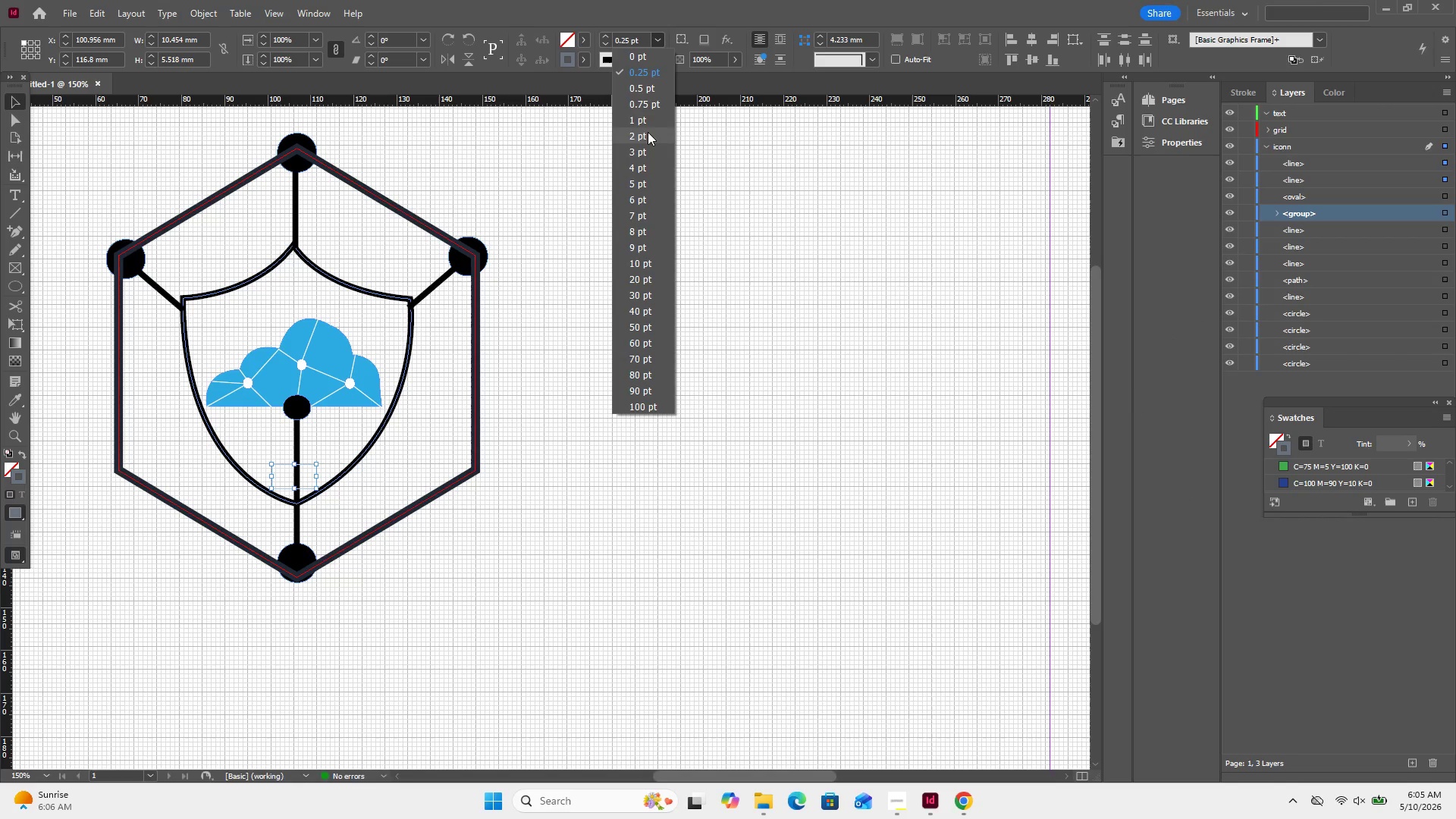 
left_click([648, 120])
 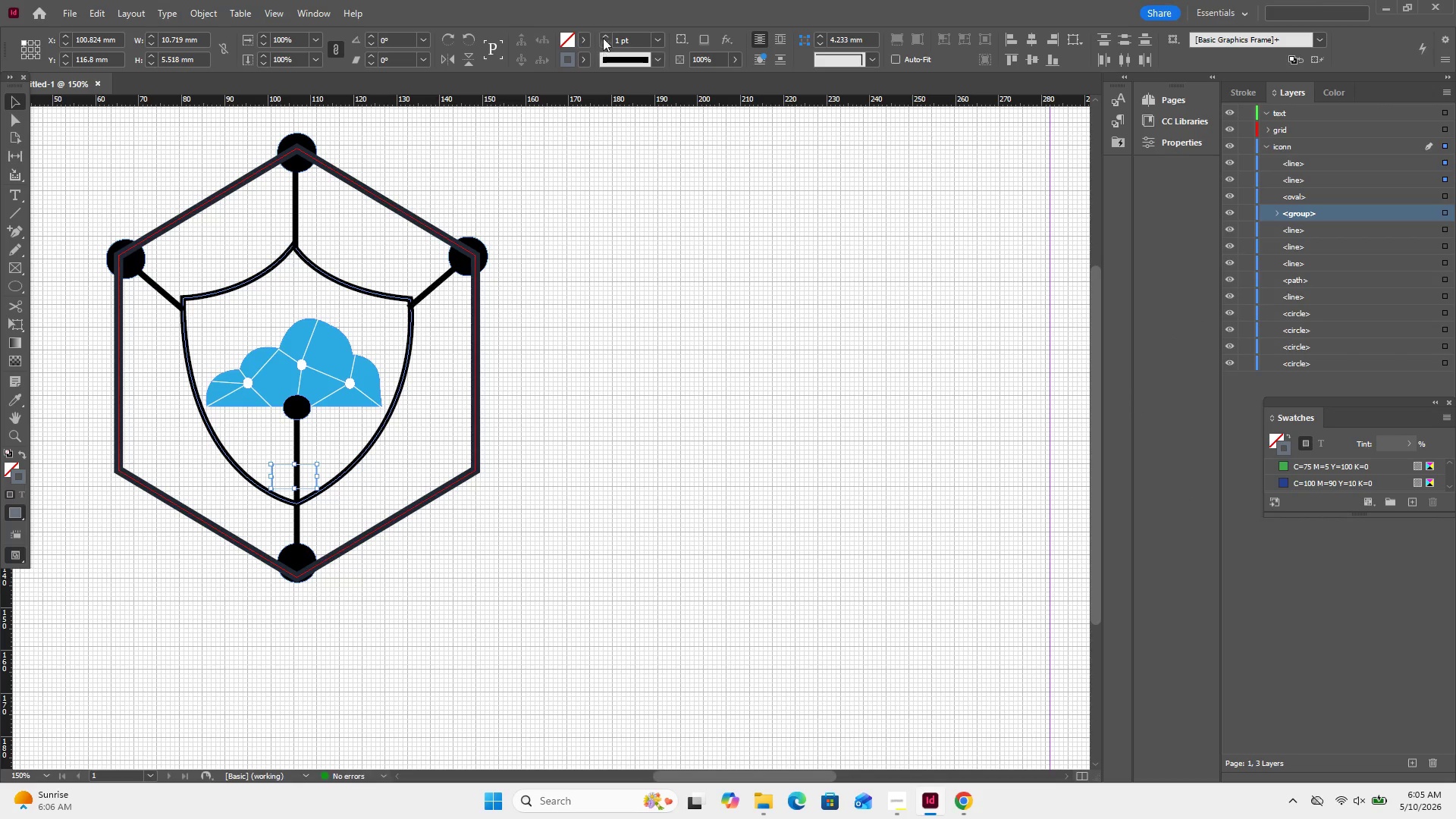 
double_click([603, 36])
 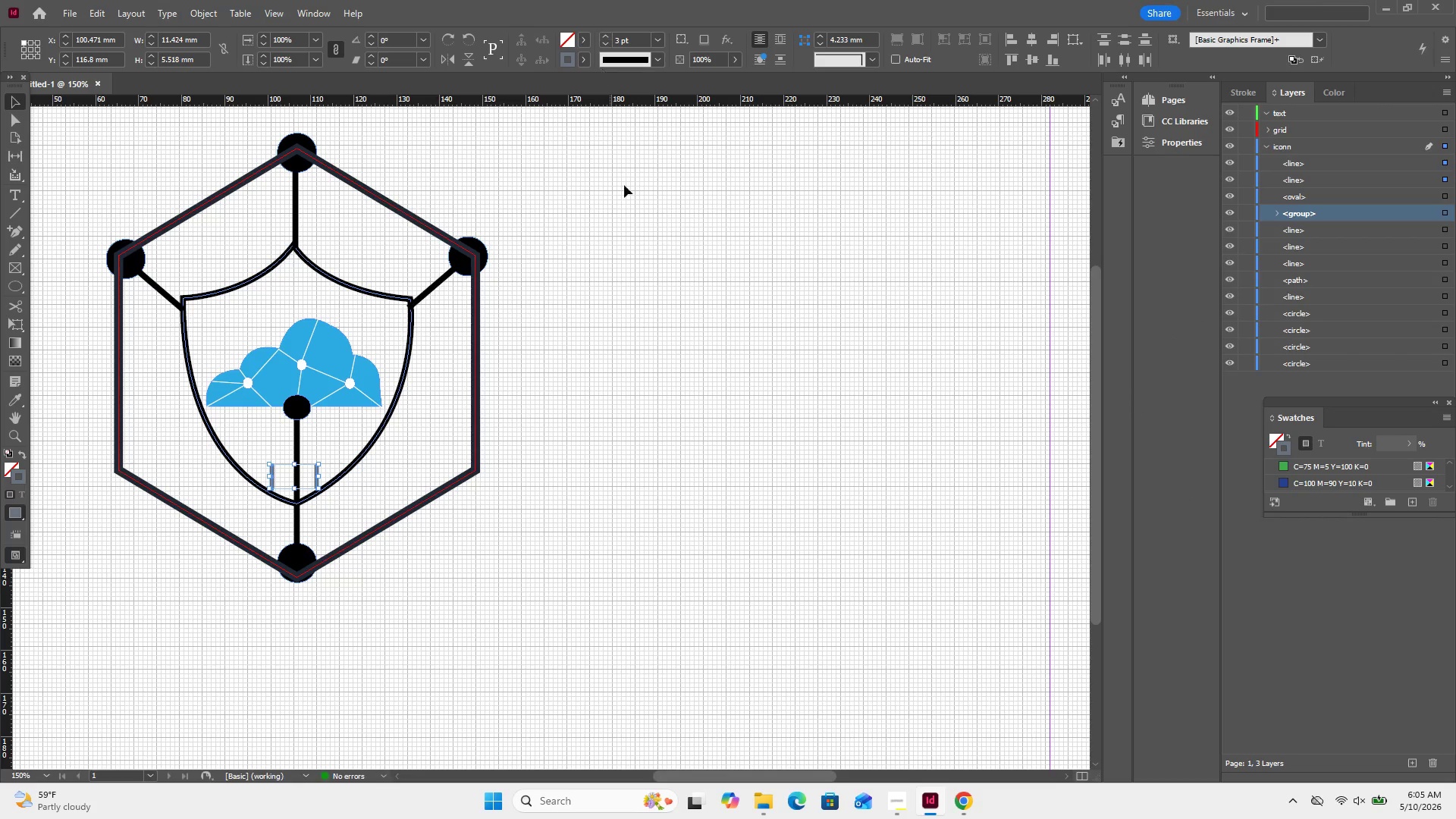 
left_click([632, 213])
 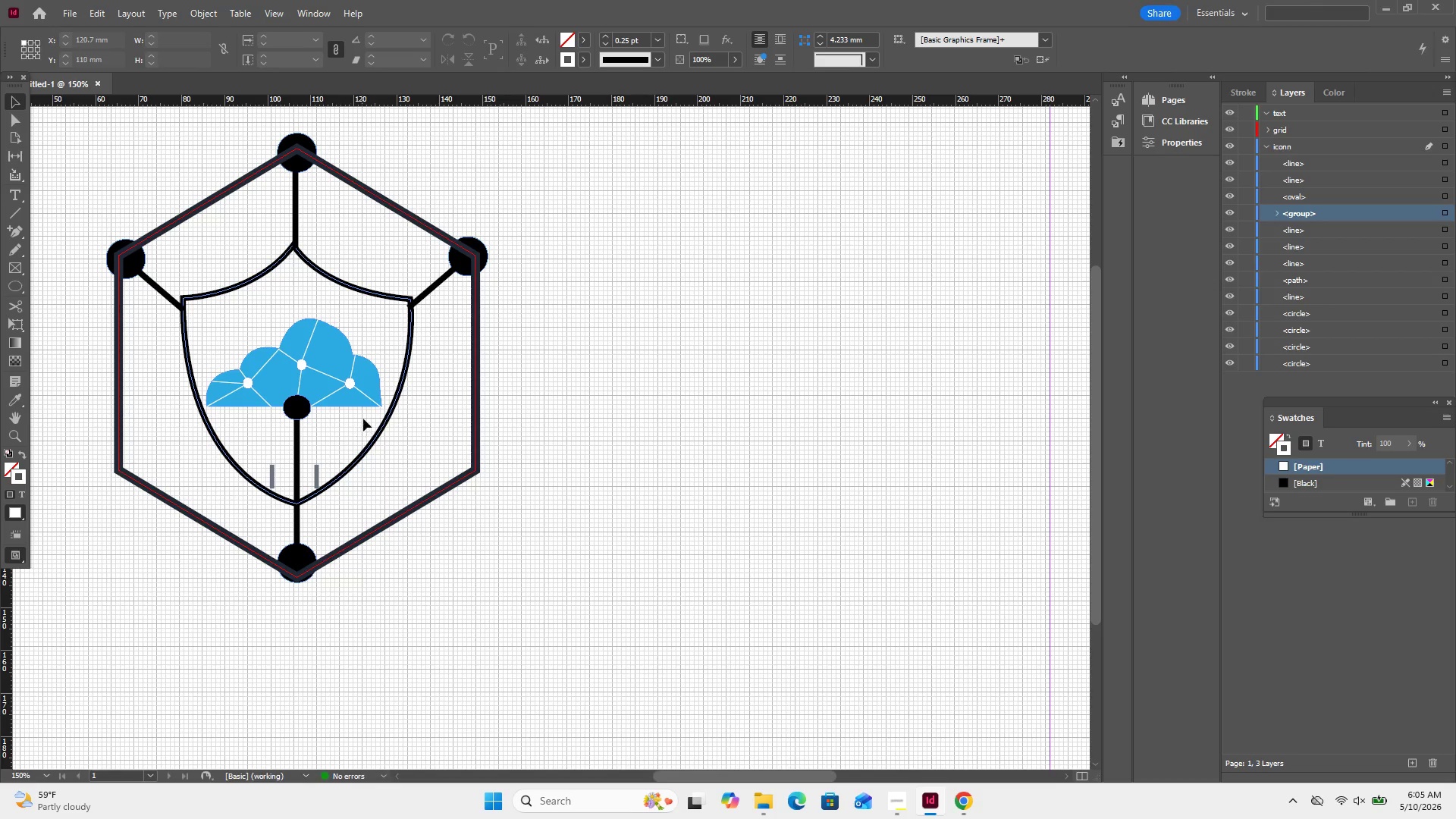 
hold_key(key=ArrowLeft, duration=2.08)
 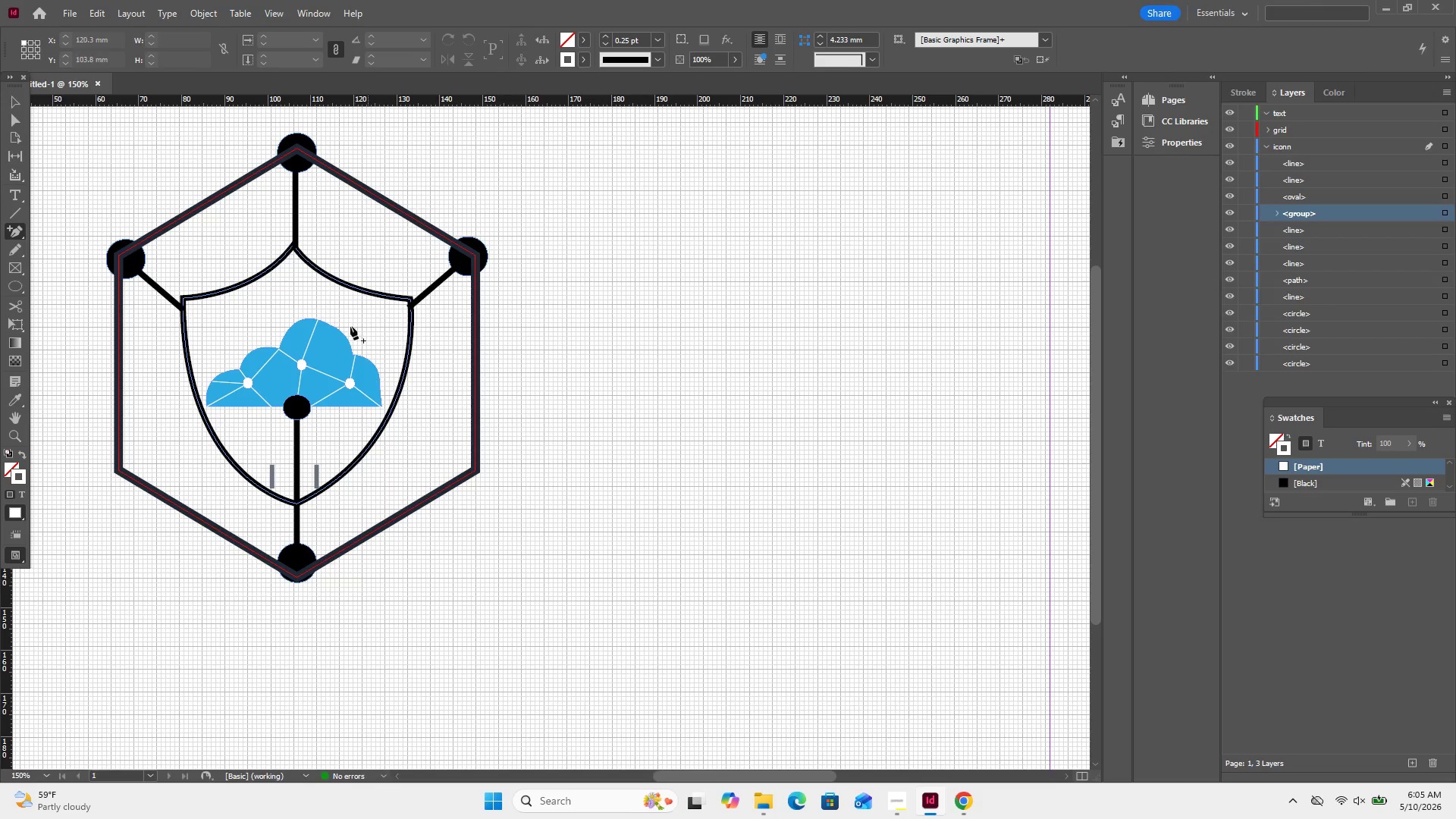 
key(Equal)
 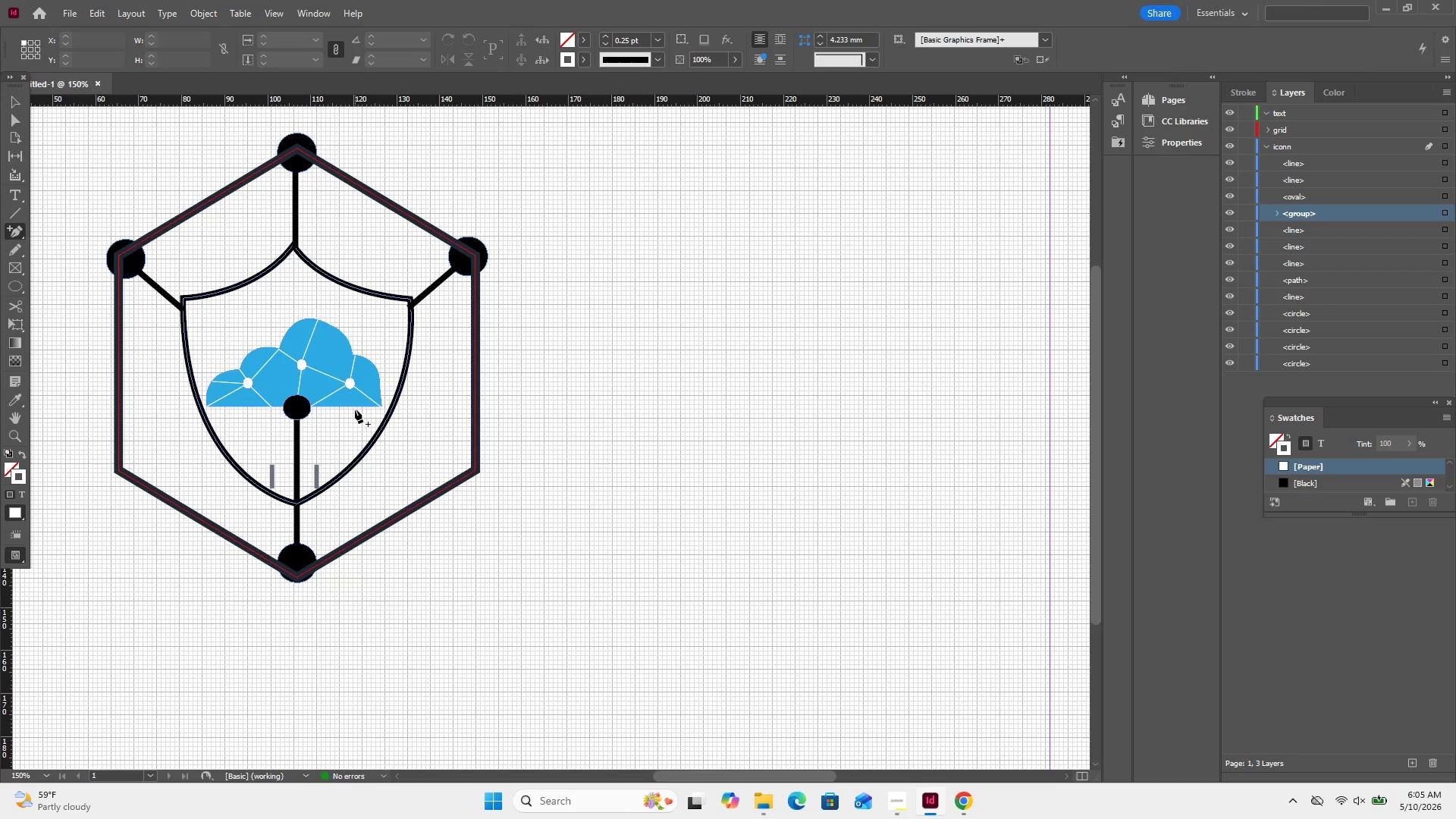 
key(Equal)
 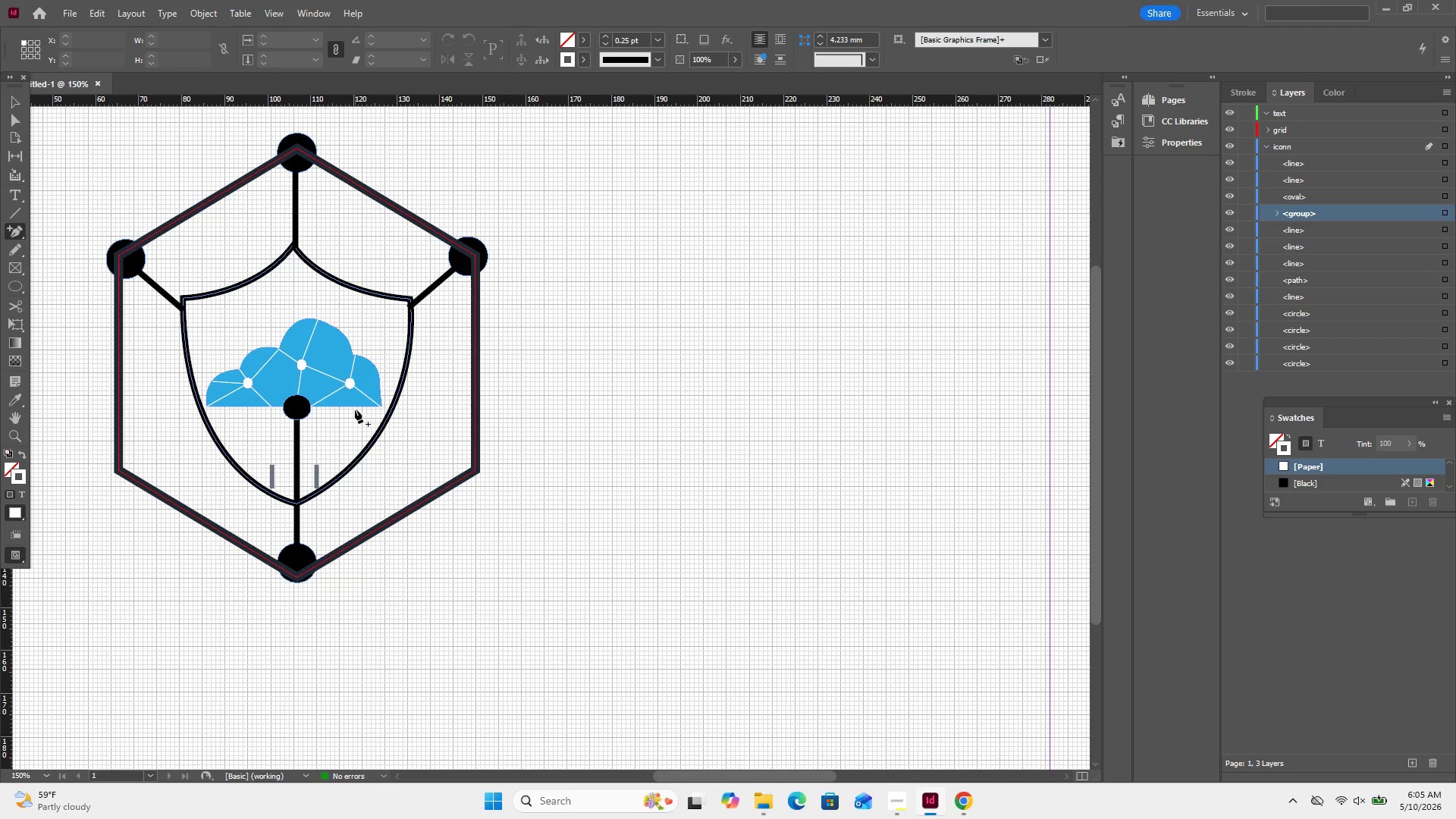 
key(Equal)
 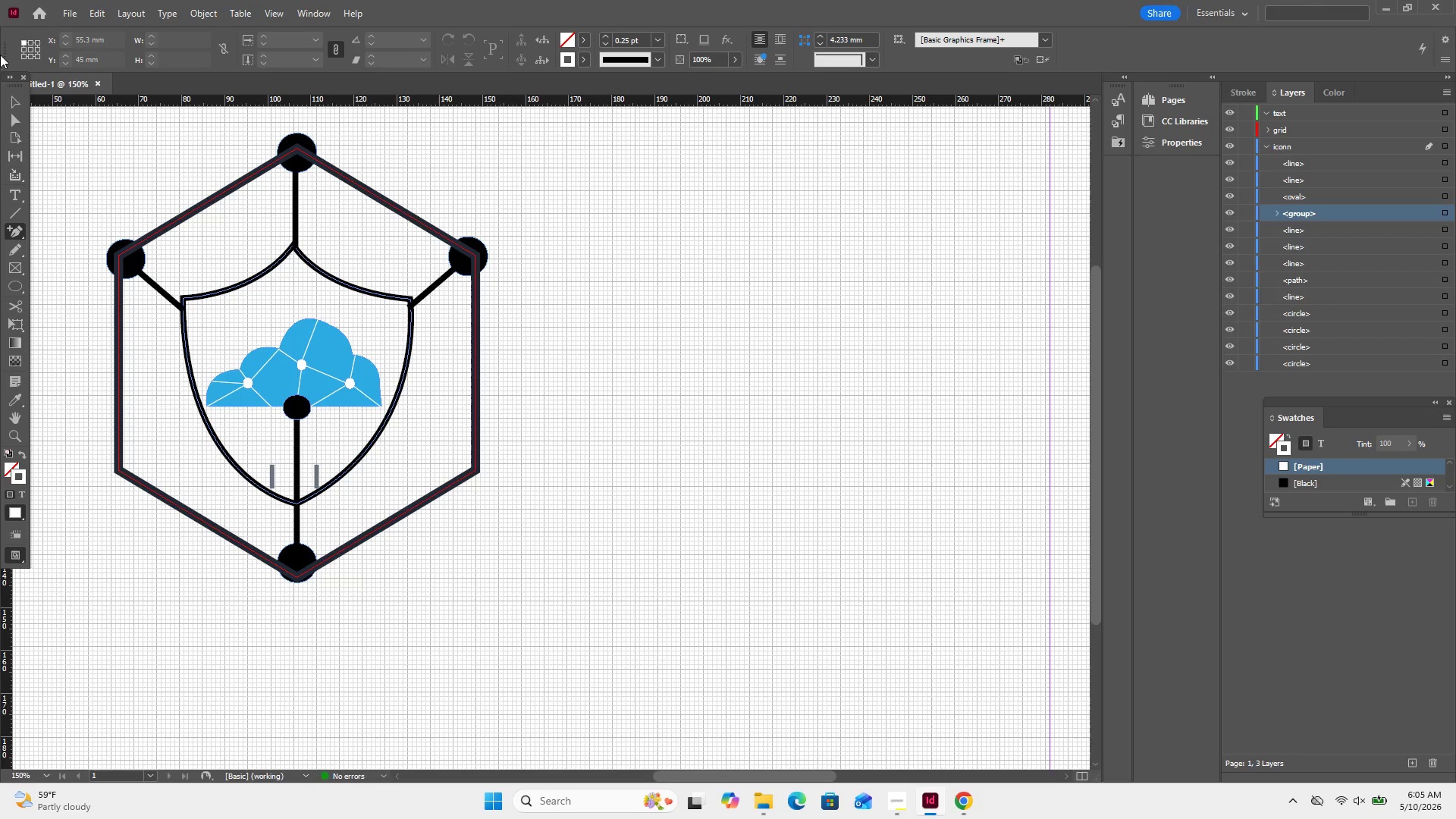 
left_click([16, 96])
 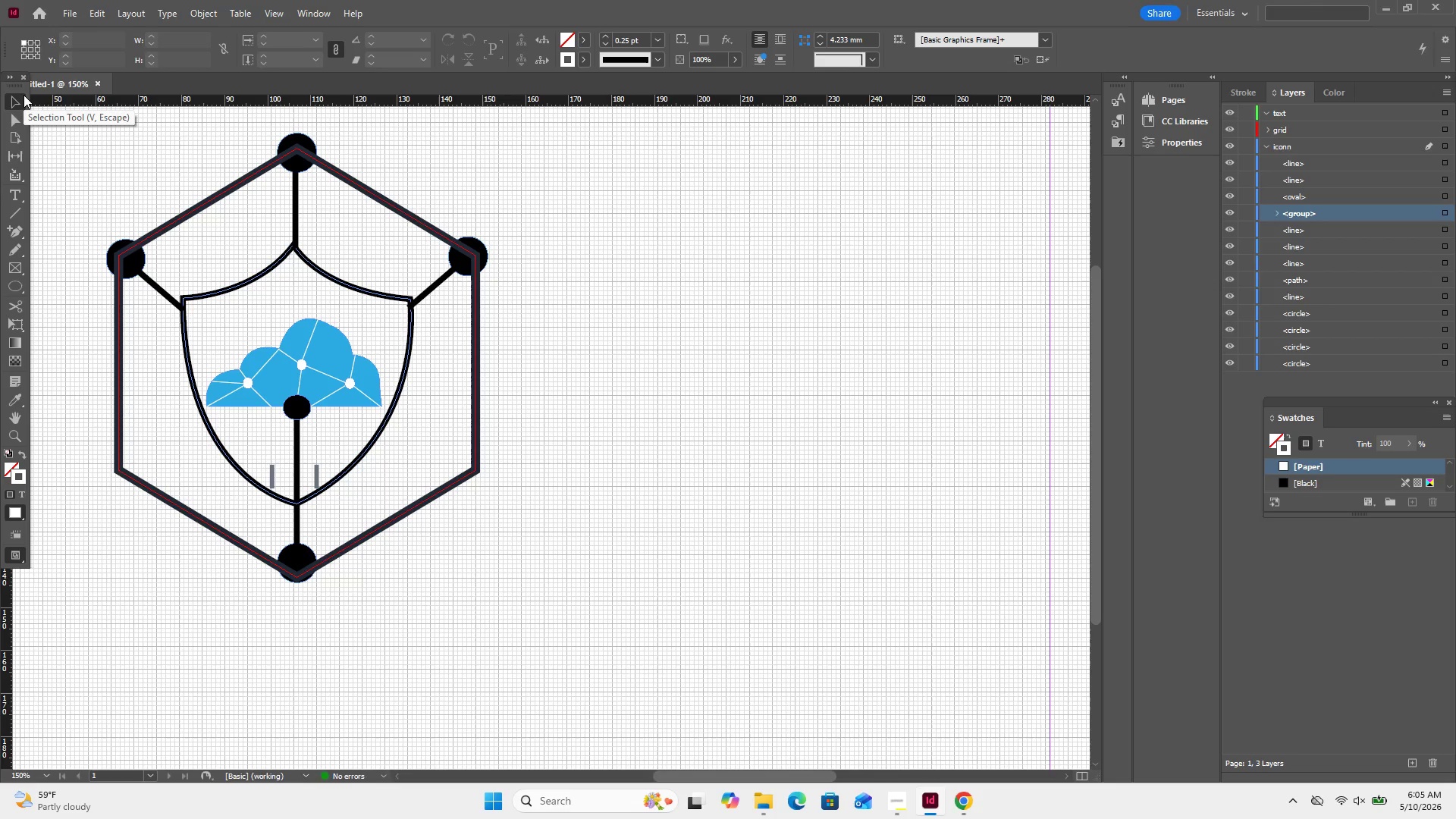 
key(Control+Equal)
 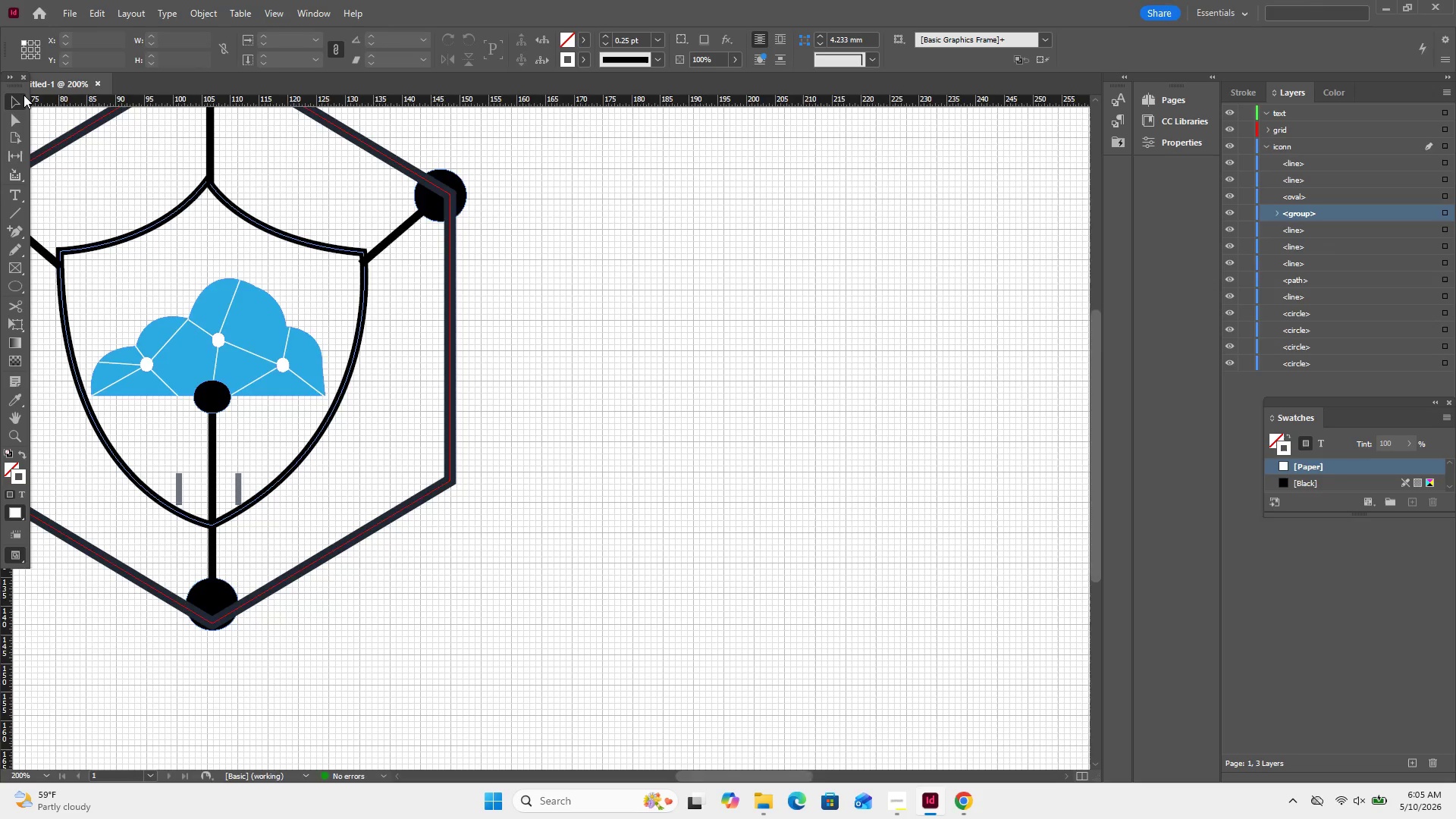 
key(Control+Equal)
 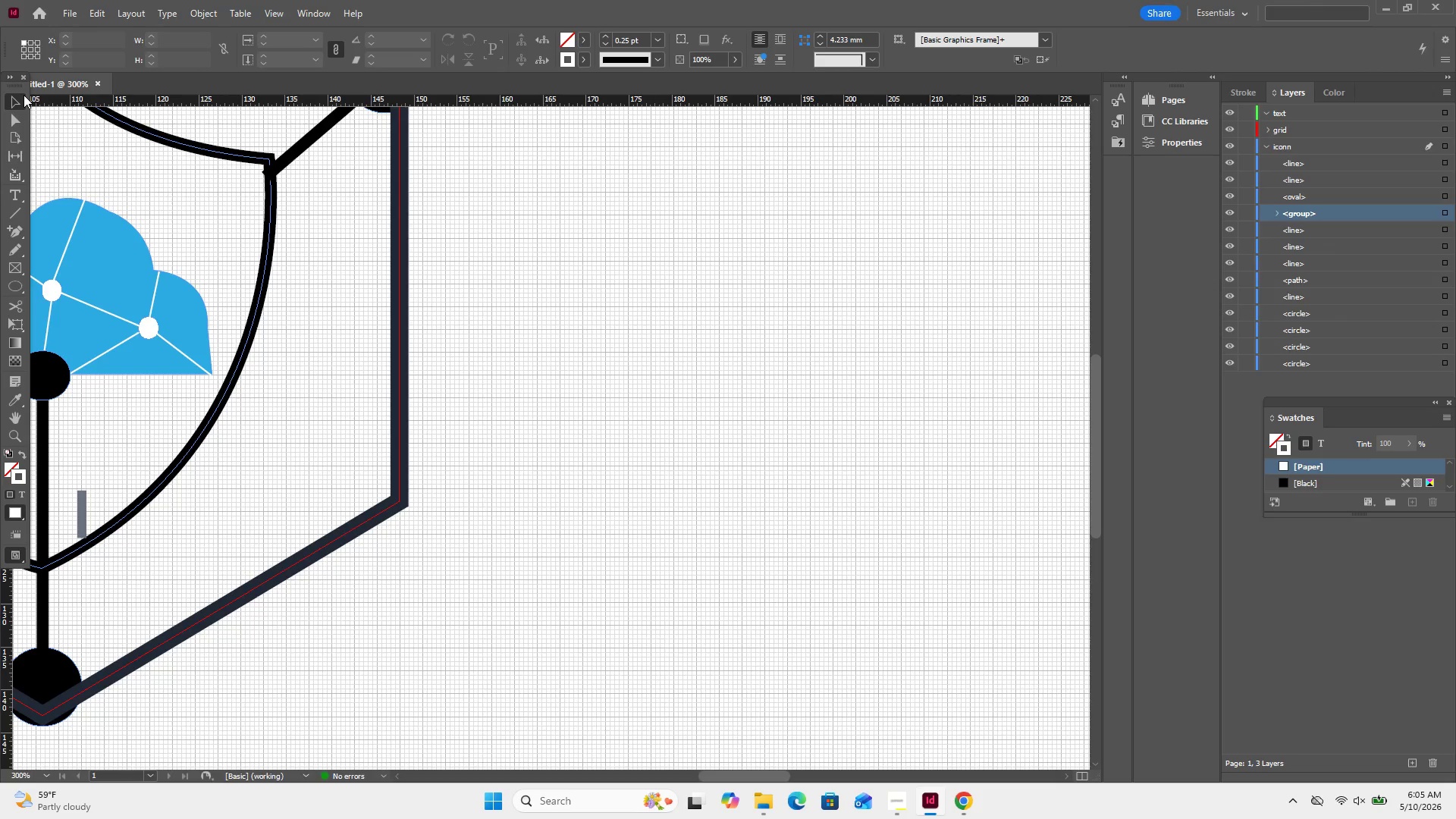 
scroll: coordinate [24, 95], scroll_direction: up, amount: 7.0
 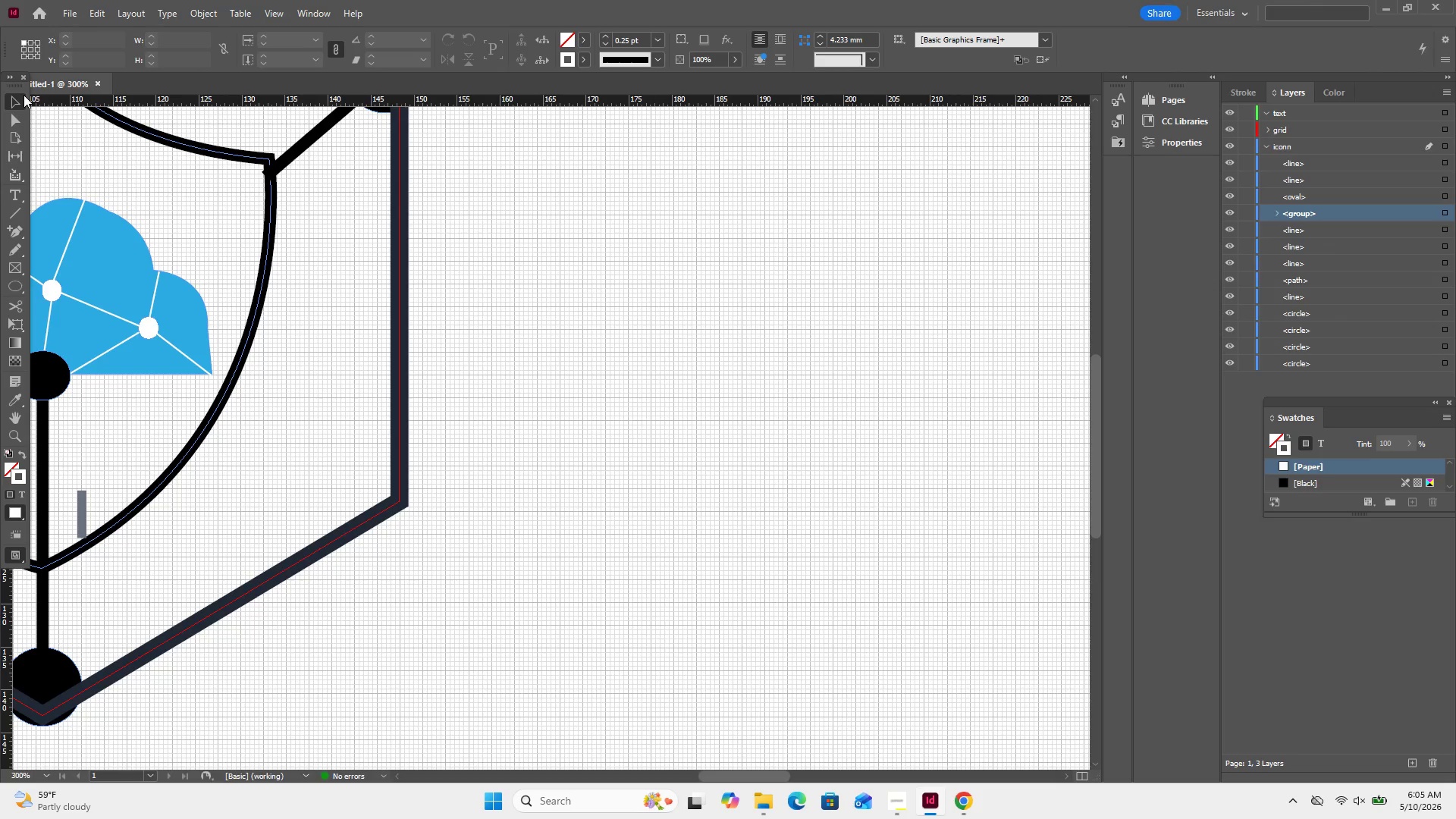 
scroll: coordinate [24, 95], scroll_direction: down, amount: 4.0
 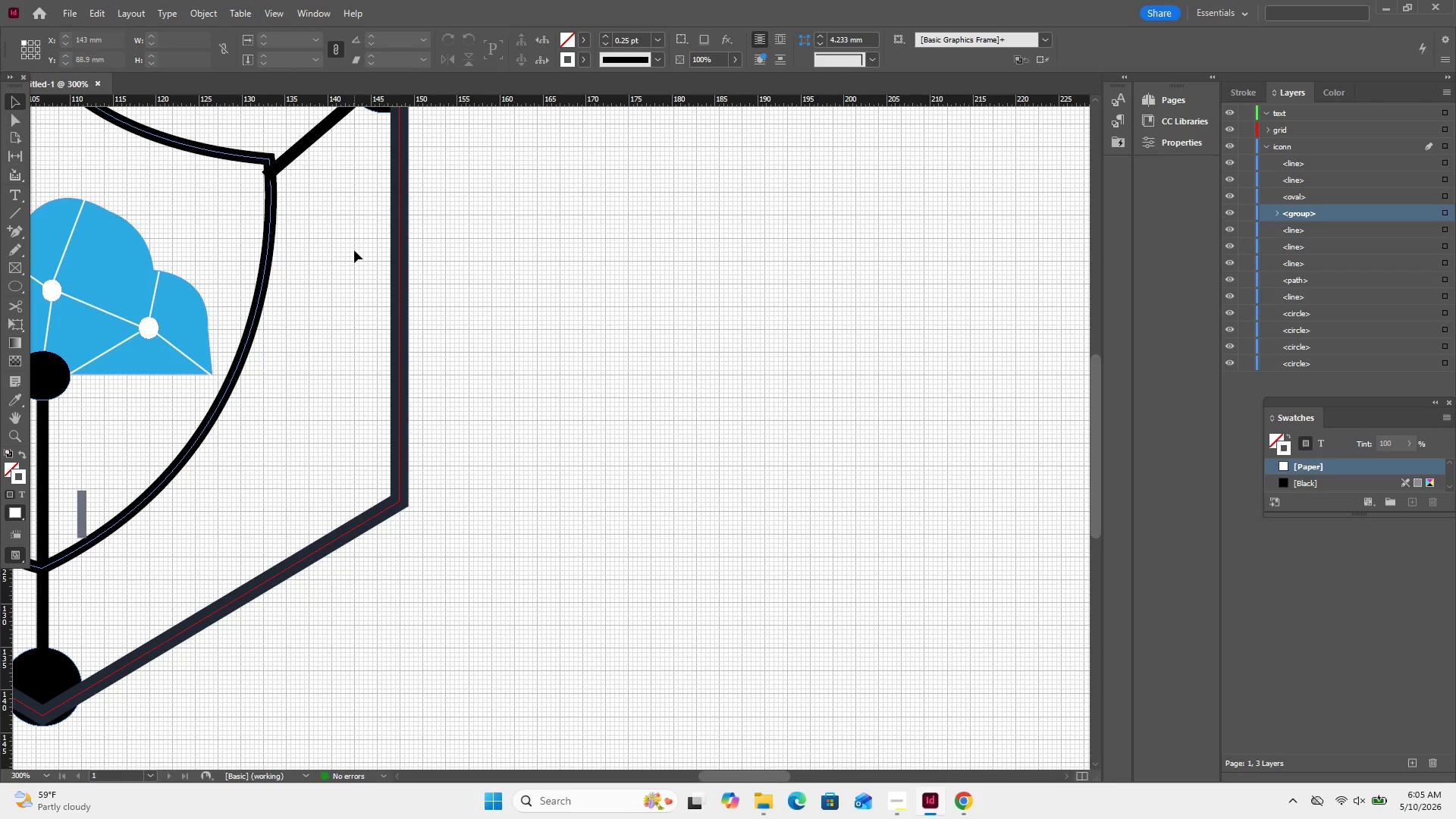 
scroll: coordinate [354, 250], scroll_direction: up, amount: 3.0
 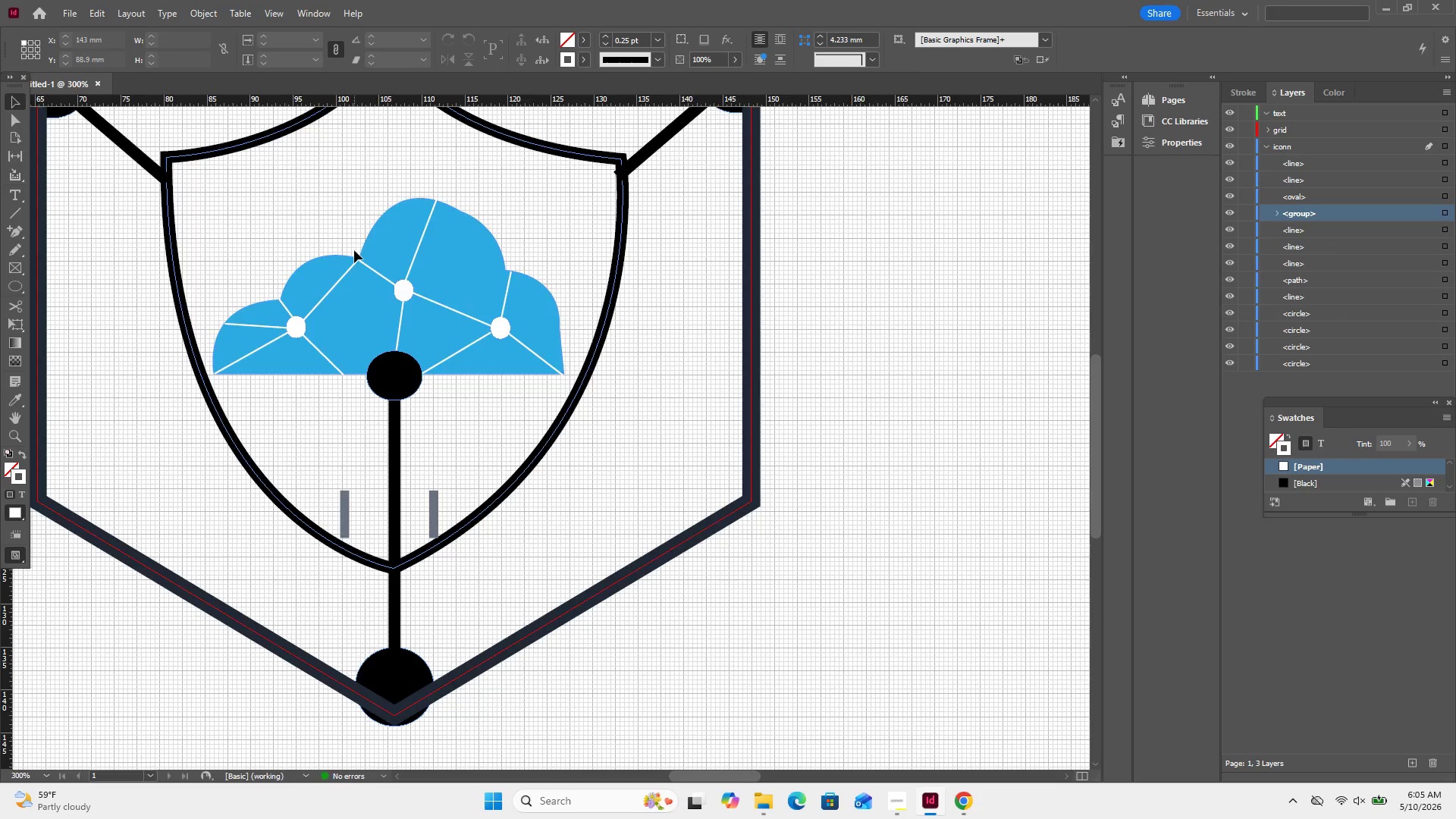 
scroll: coordinate [354, 250], scroll_direction: none, amount: 0.0
 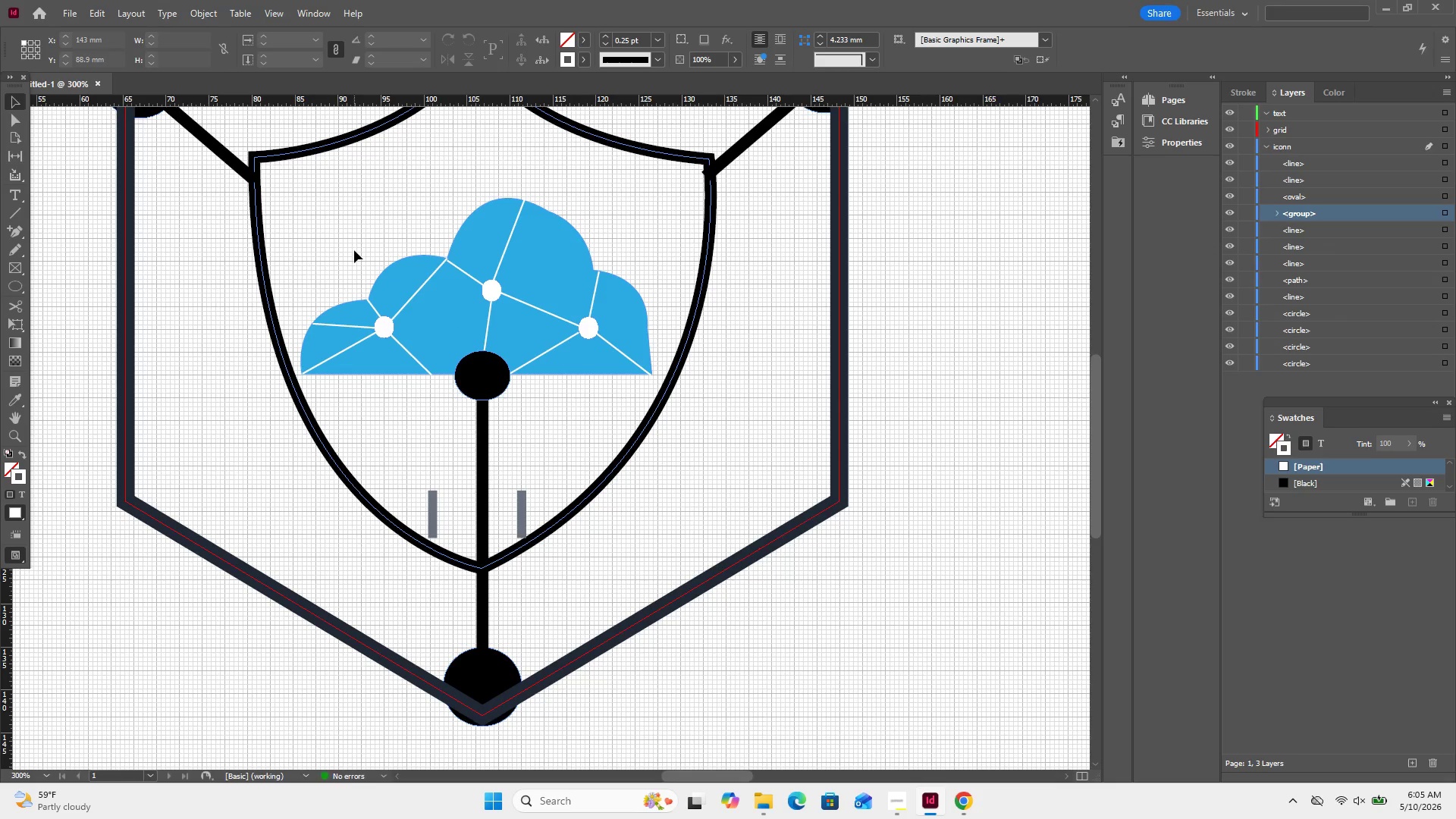 
key(Control+Equal)
 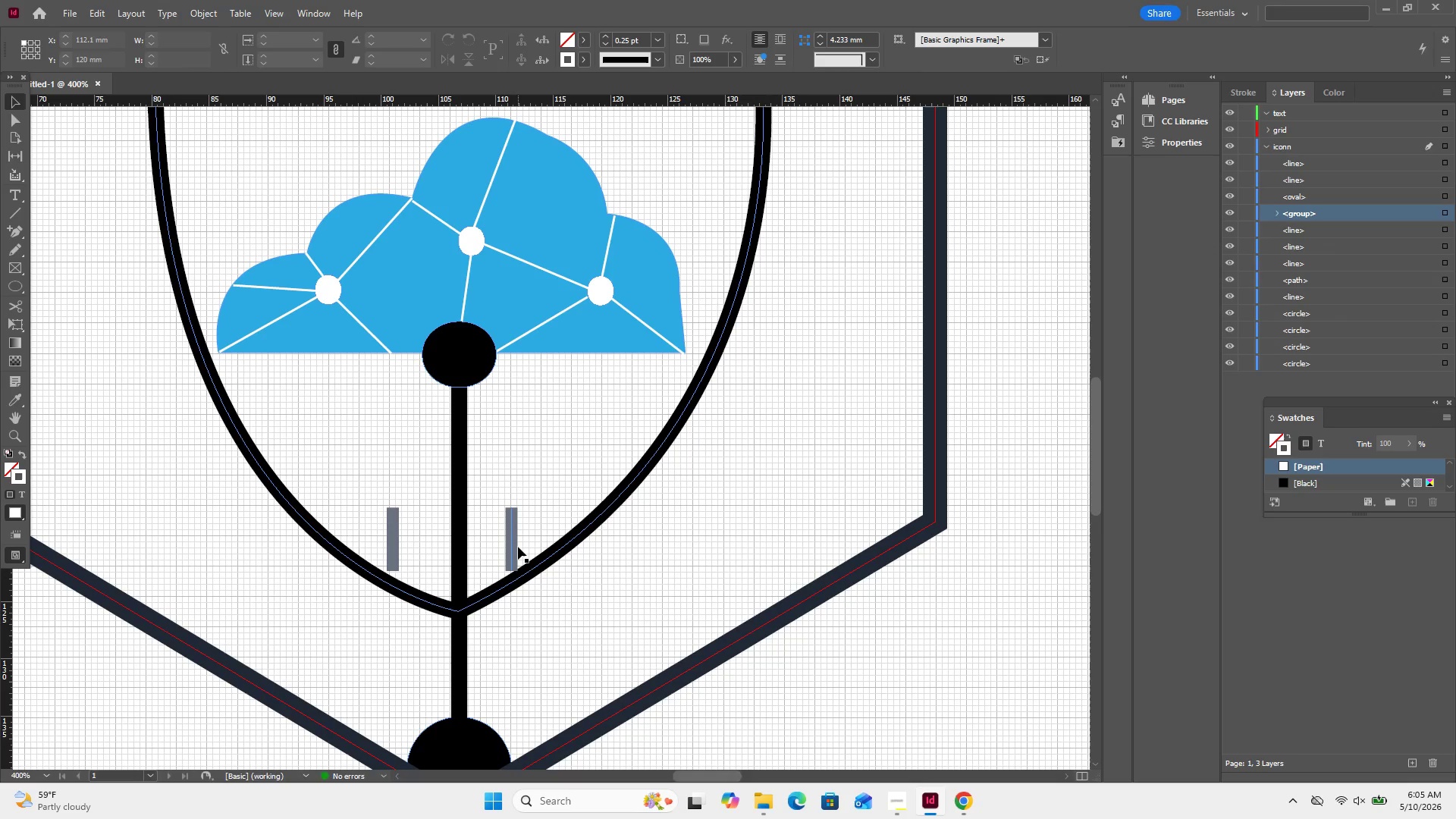 
left_click([515, 548])
 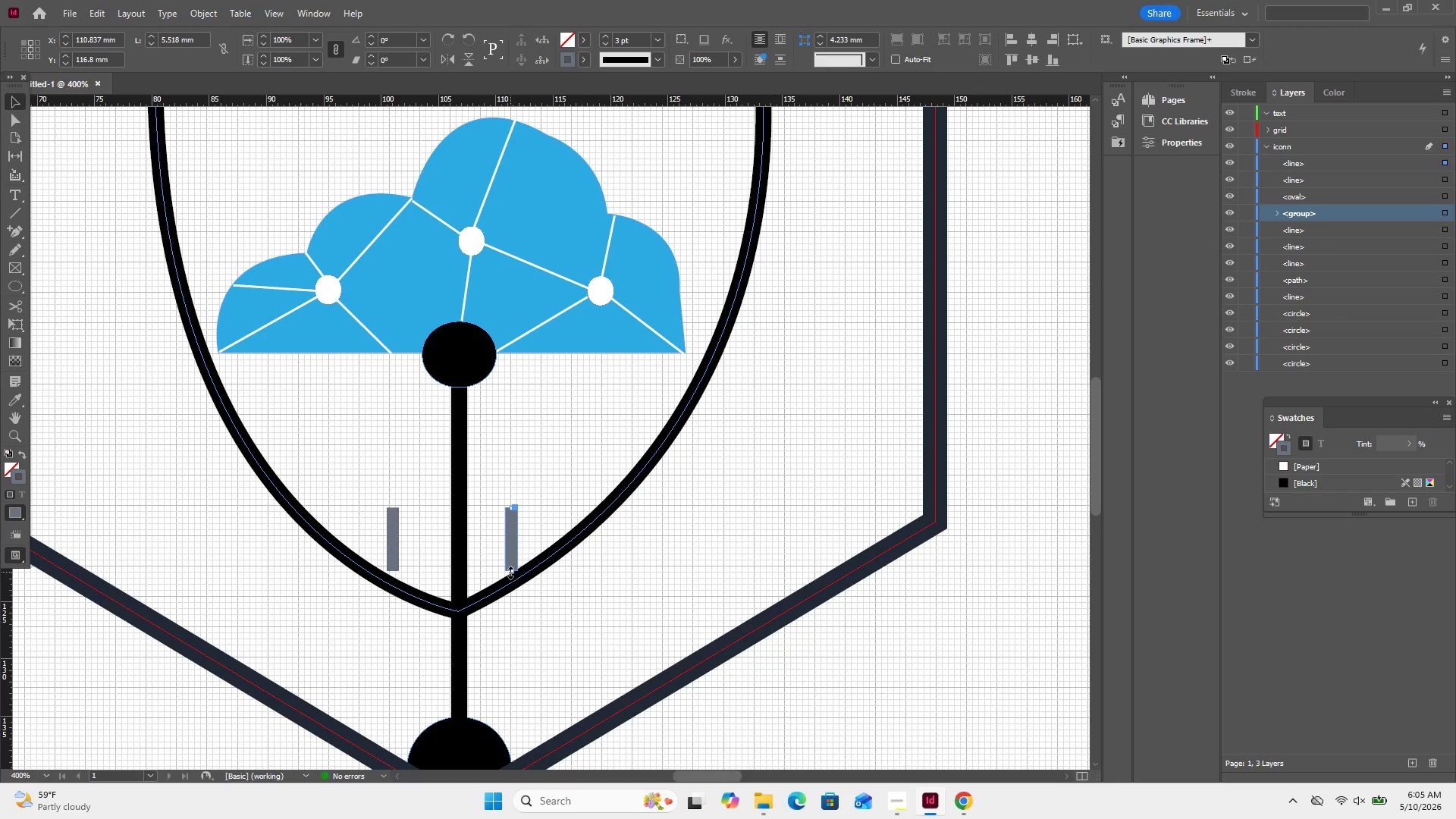 
left_click_drag(start_coordinate=[510, 573], to_coordinate=[515, 581])
 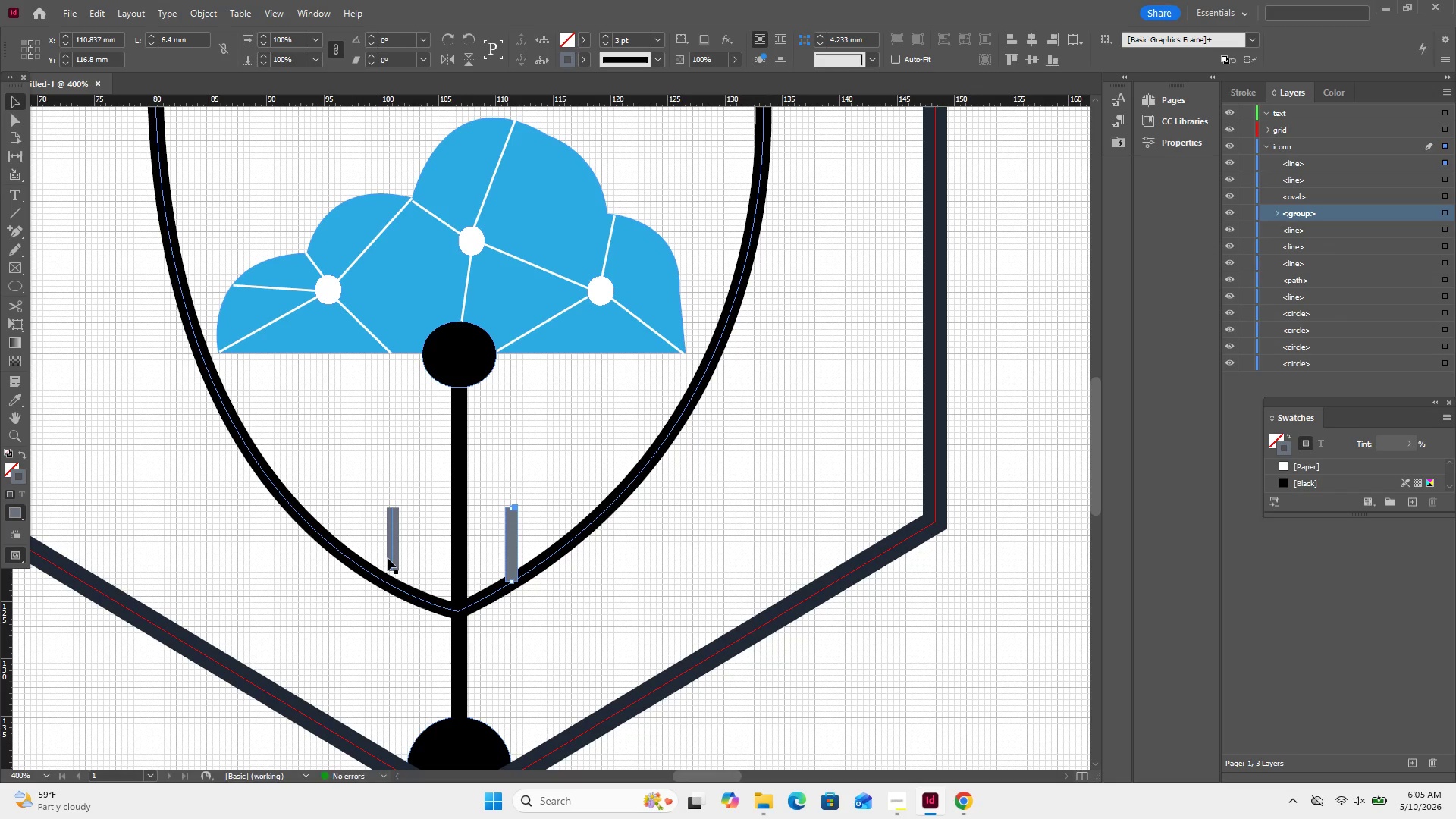 
left_click([391, 556])
 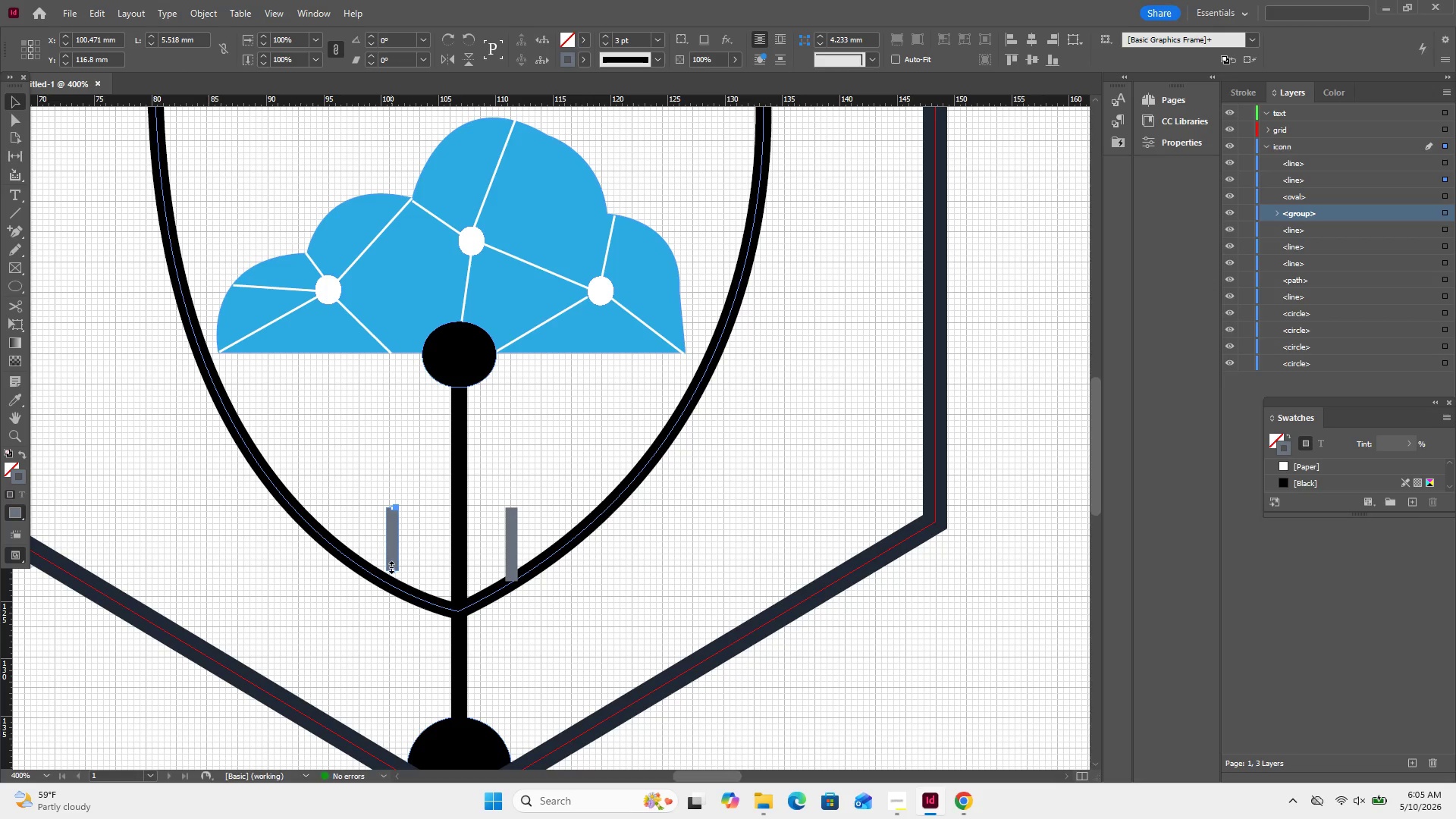 
left_click_drag(start_coordinate=[391, 567], to_coordinate=[393, 580])
 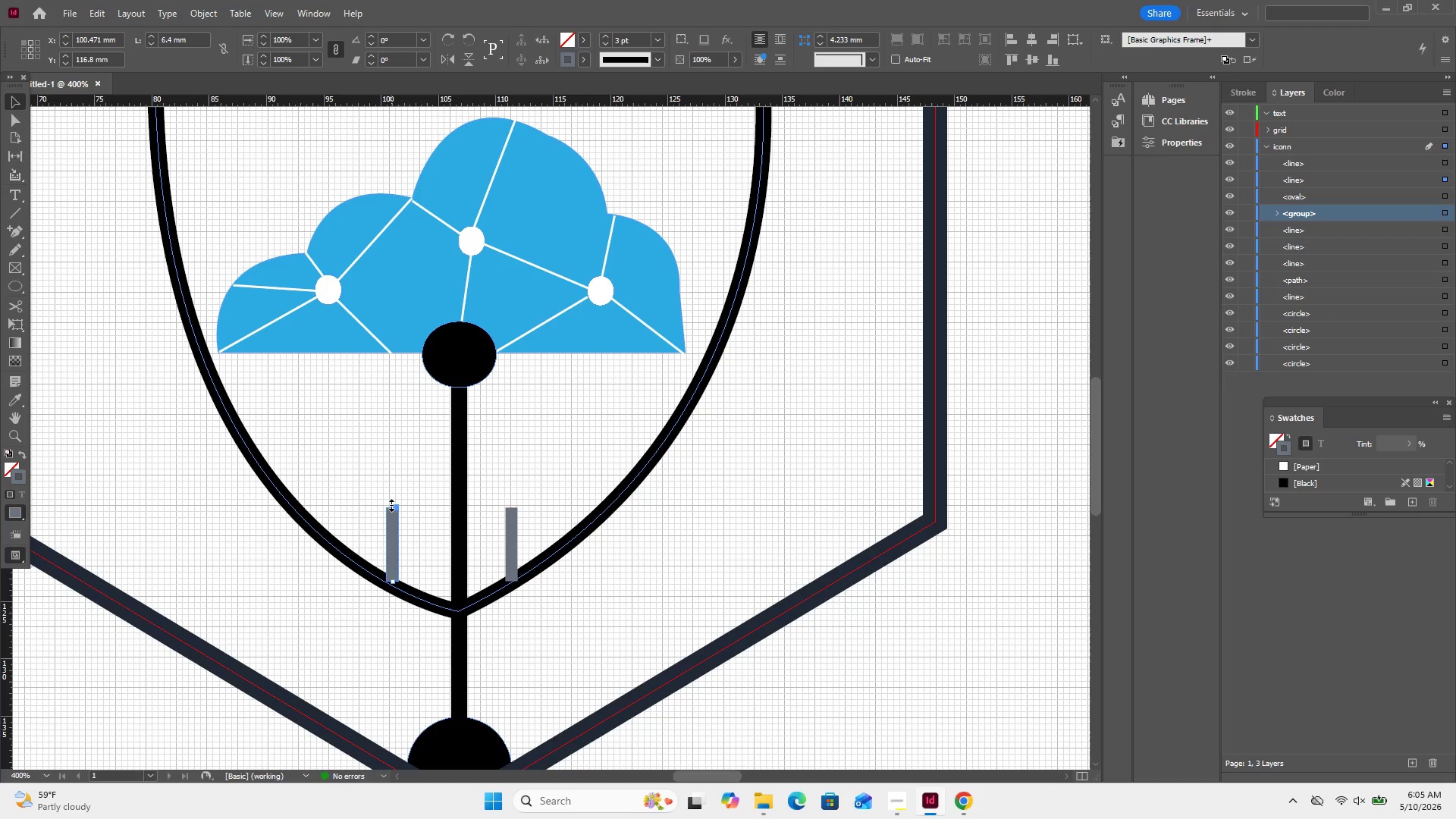 
left_click_drag(start_coordinate=[391, 505], to_coordinate=[391, 491])
 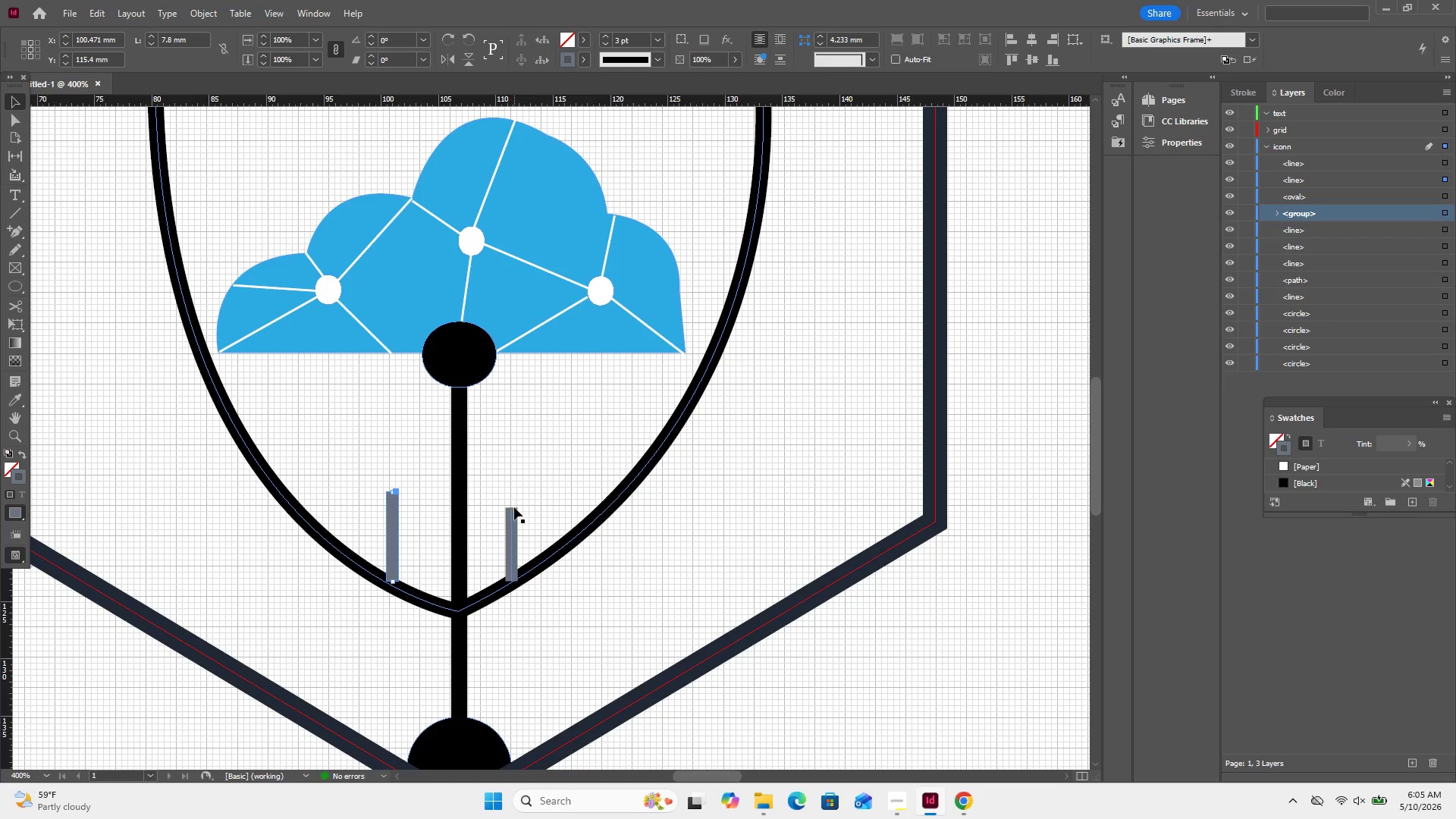 
left_click([514, 507])
 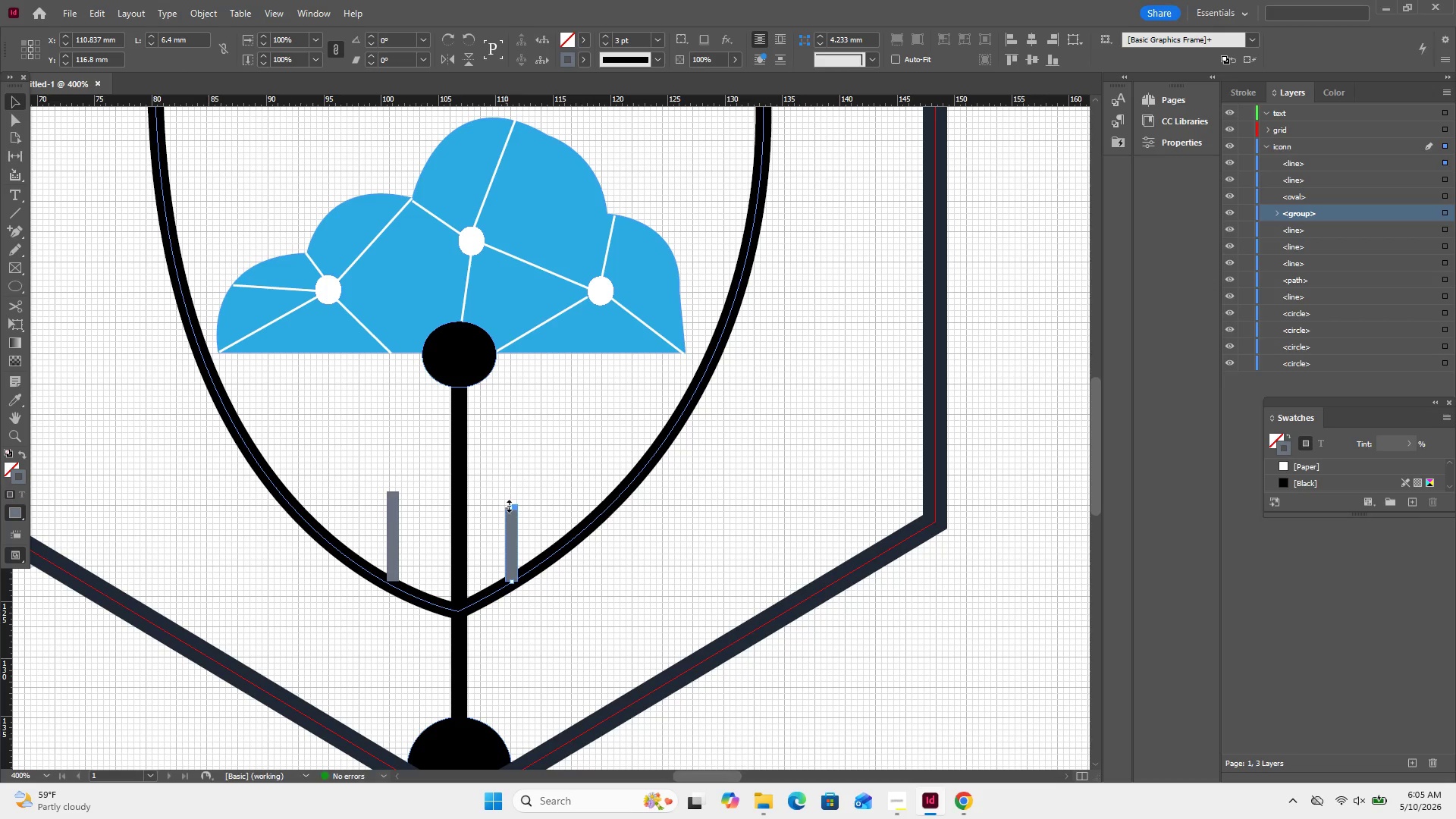 
left_click_drag(start_coordinate=[510, 507], to_coordinate=[511, 494])
 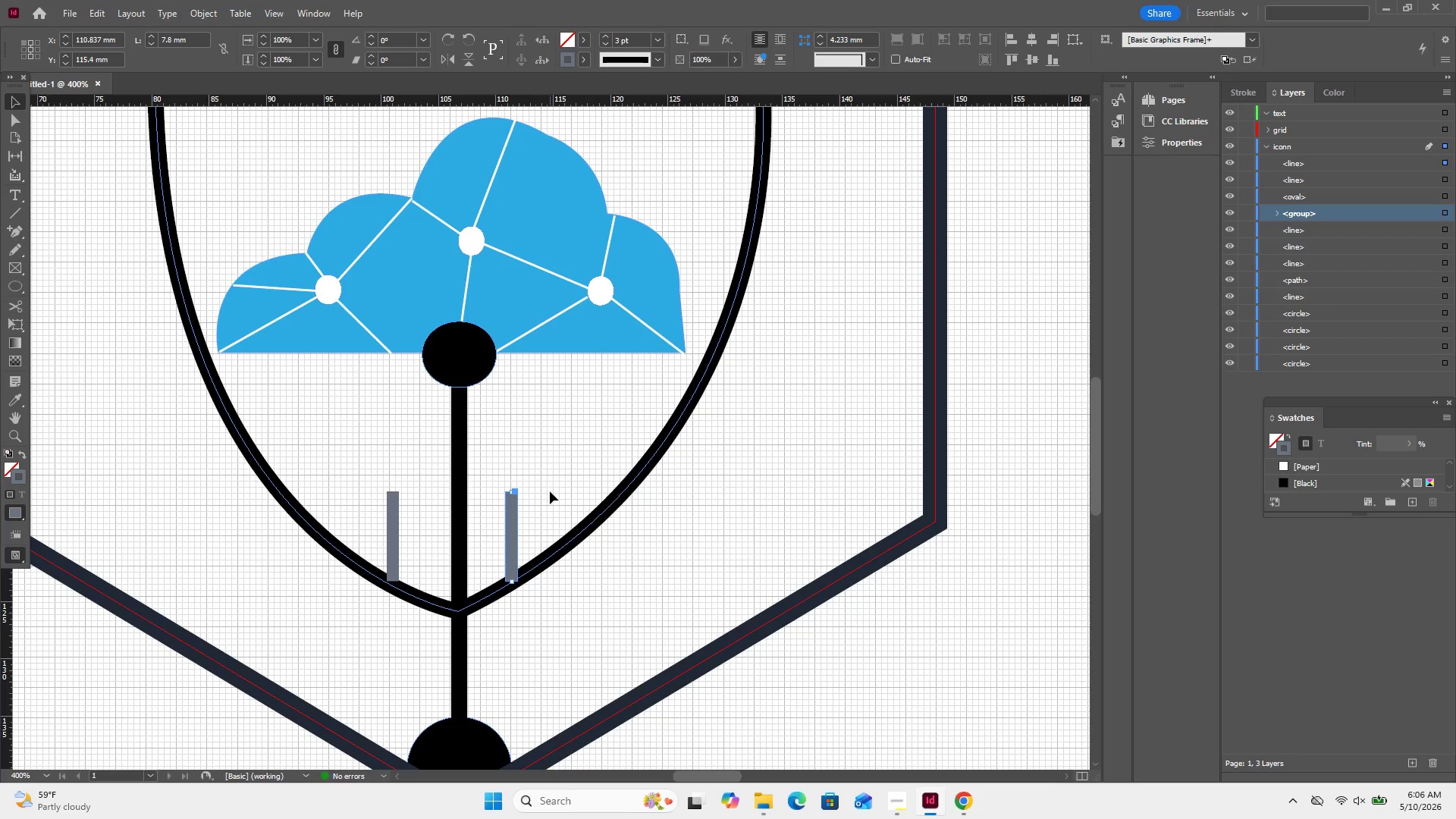 
left_click([550, 491])
 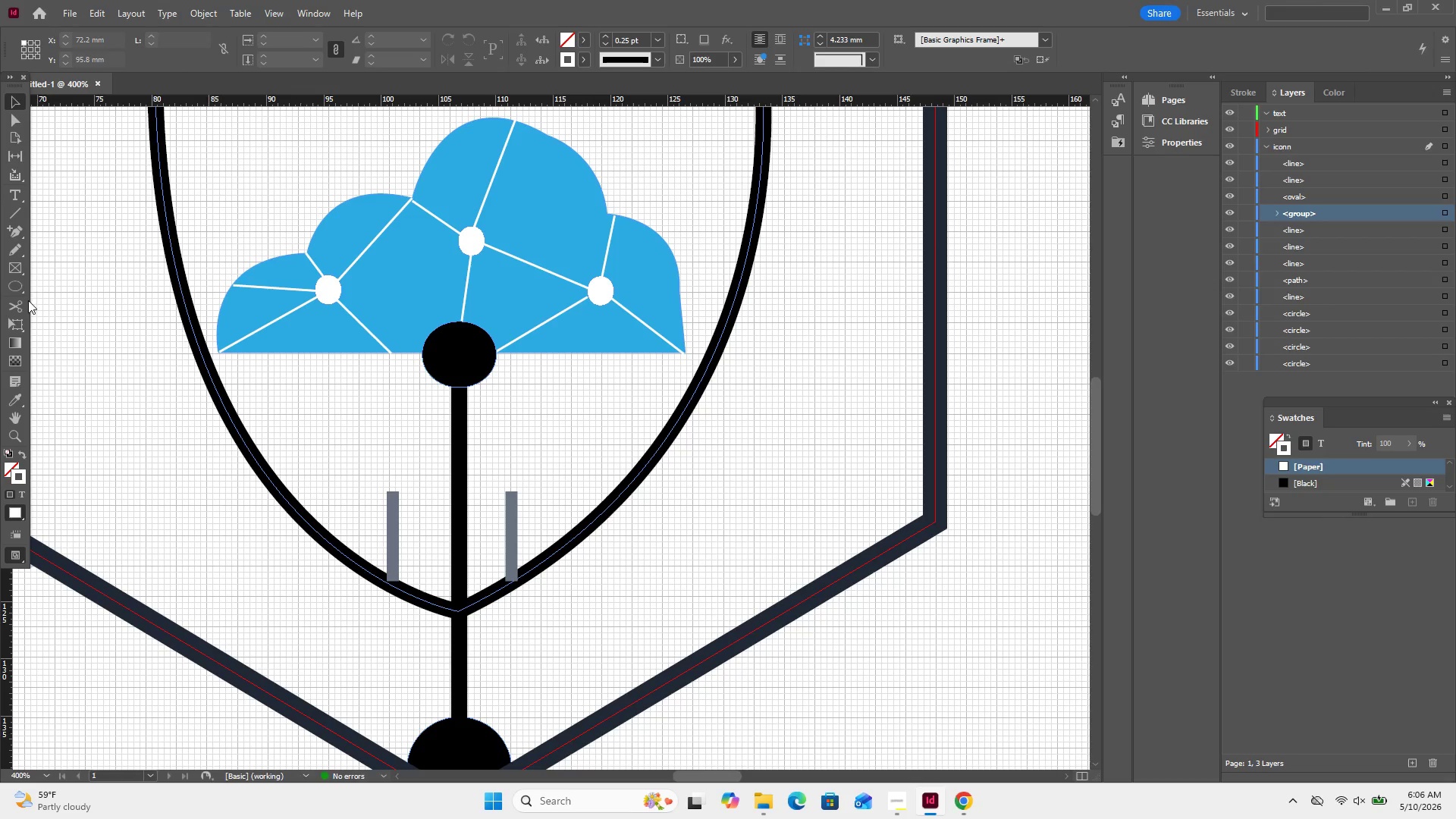 
left_click([20, 287])
 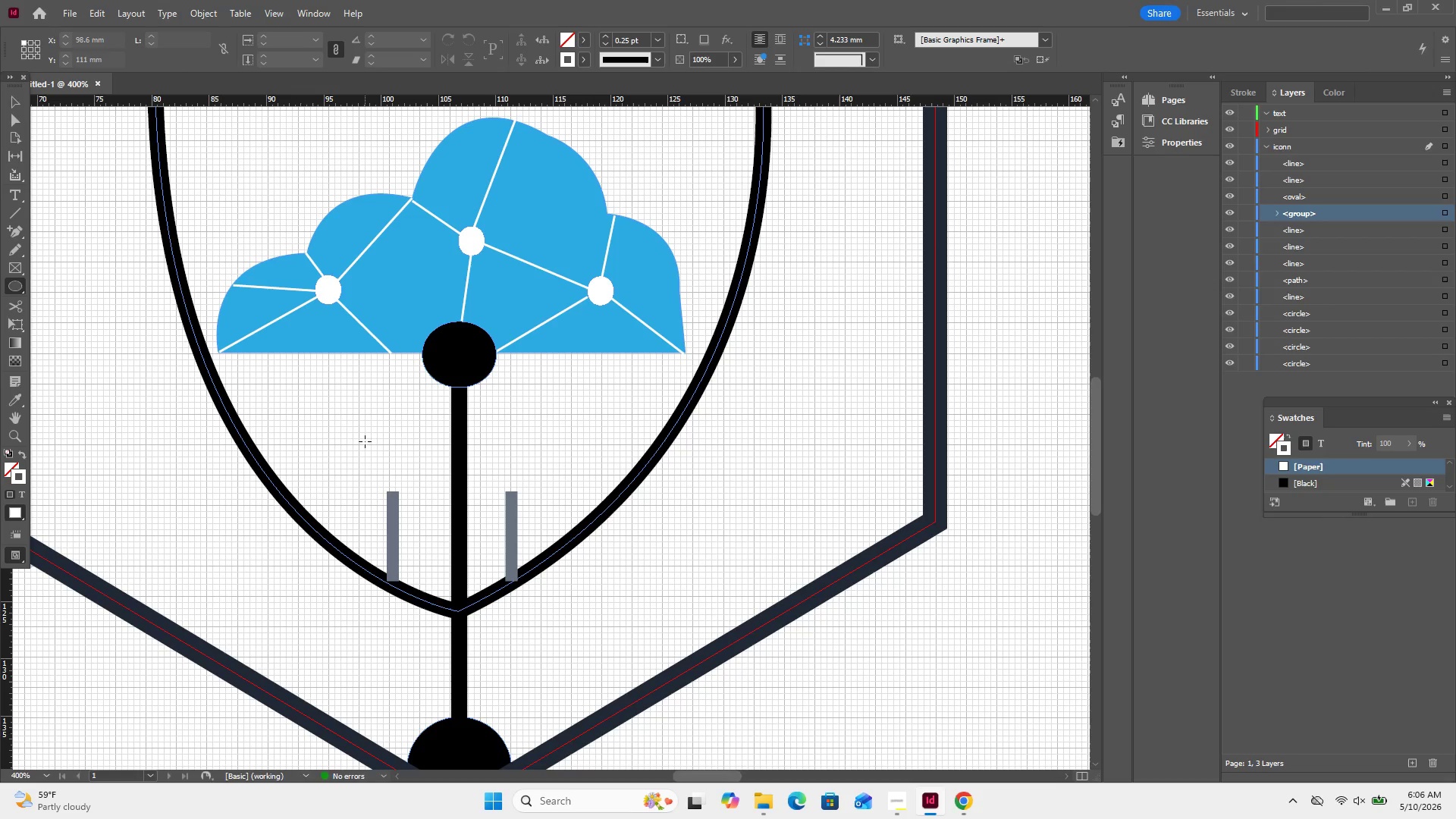 
left_click_drag(start_coordinate=[365, 441], to_coordinate=[383, 457])
 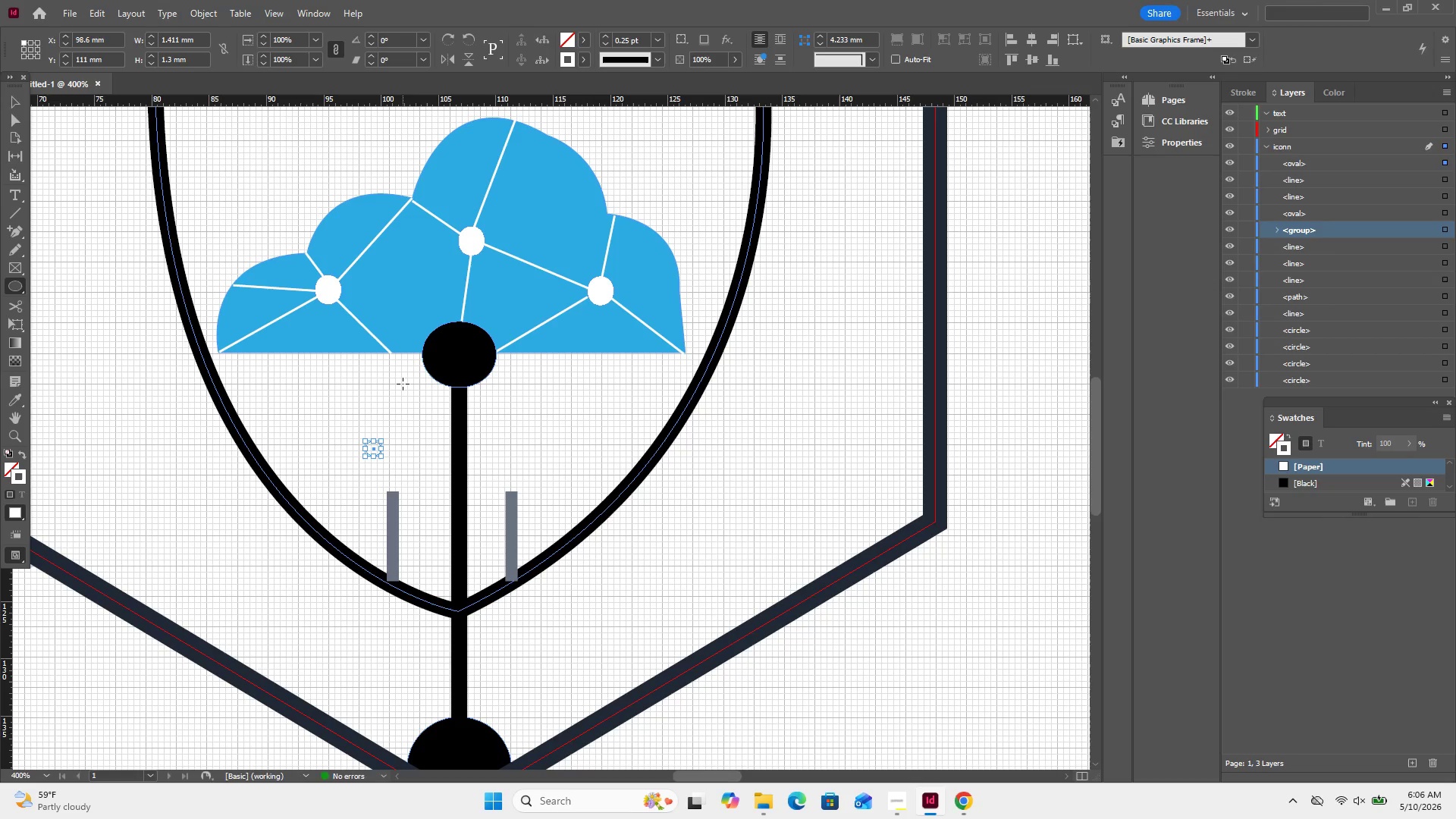 
key(Delete)
 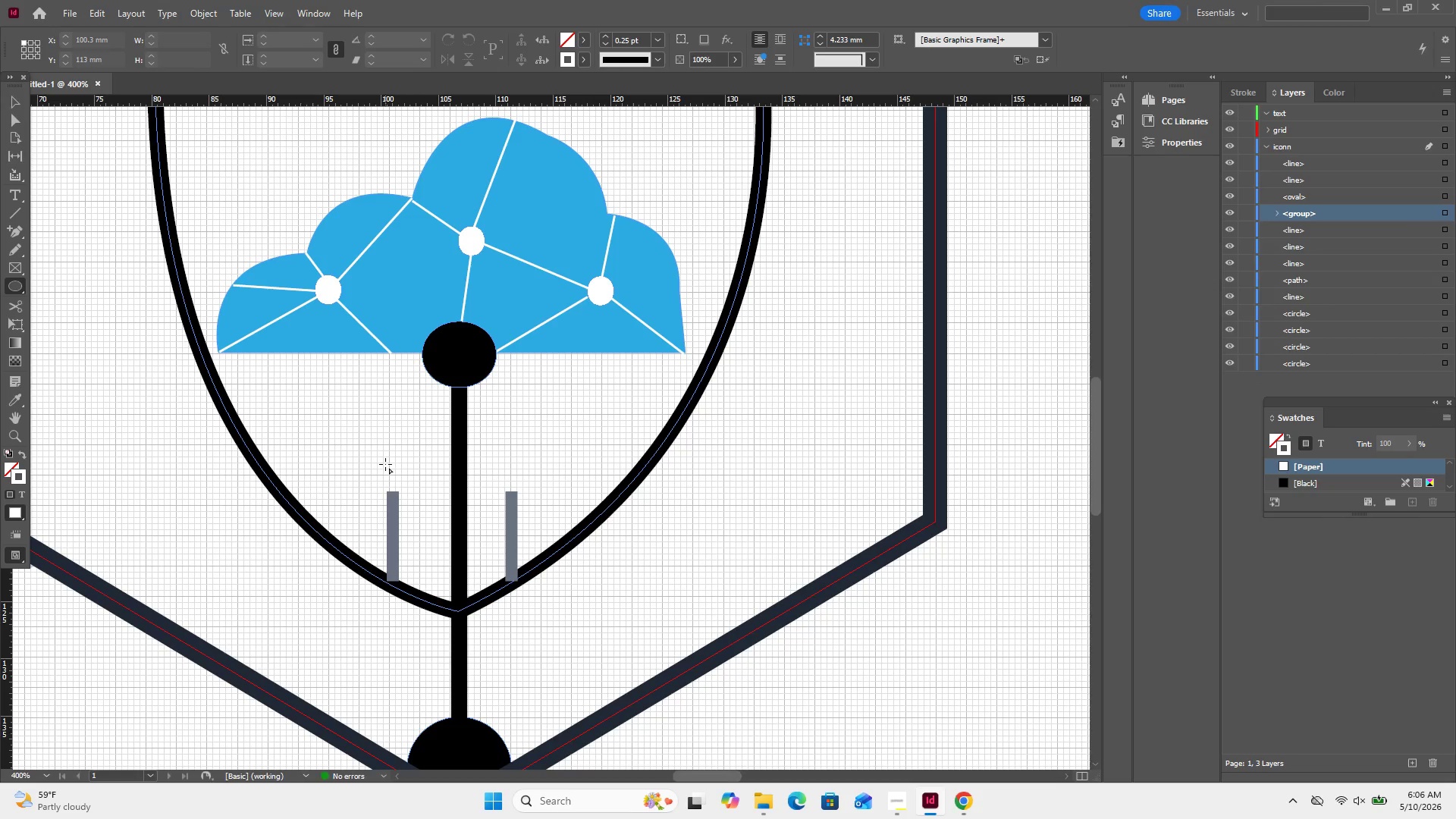 
hold_key(key=ShiftLeft, duration=2.84)
left_click_drag(start_coordinate=[385, 464], to_coordinate=[420, 495])
 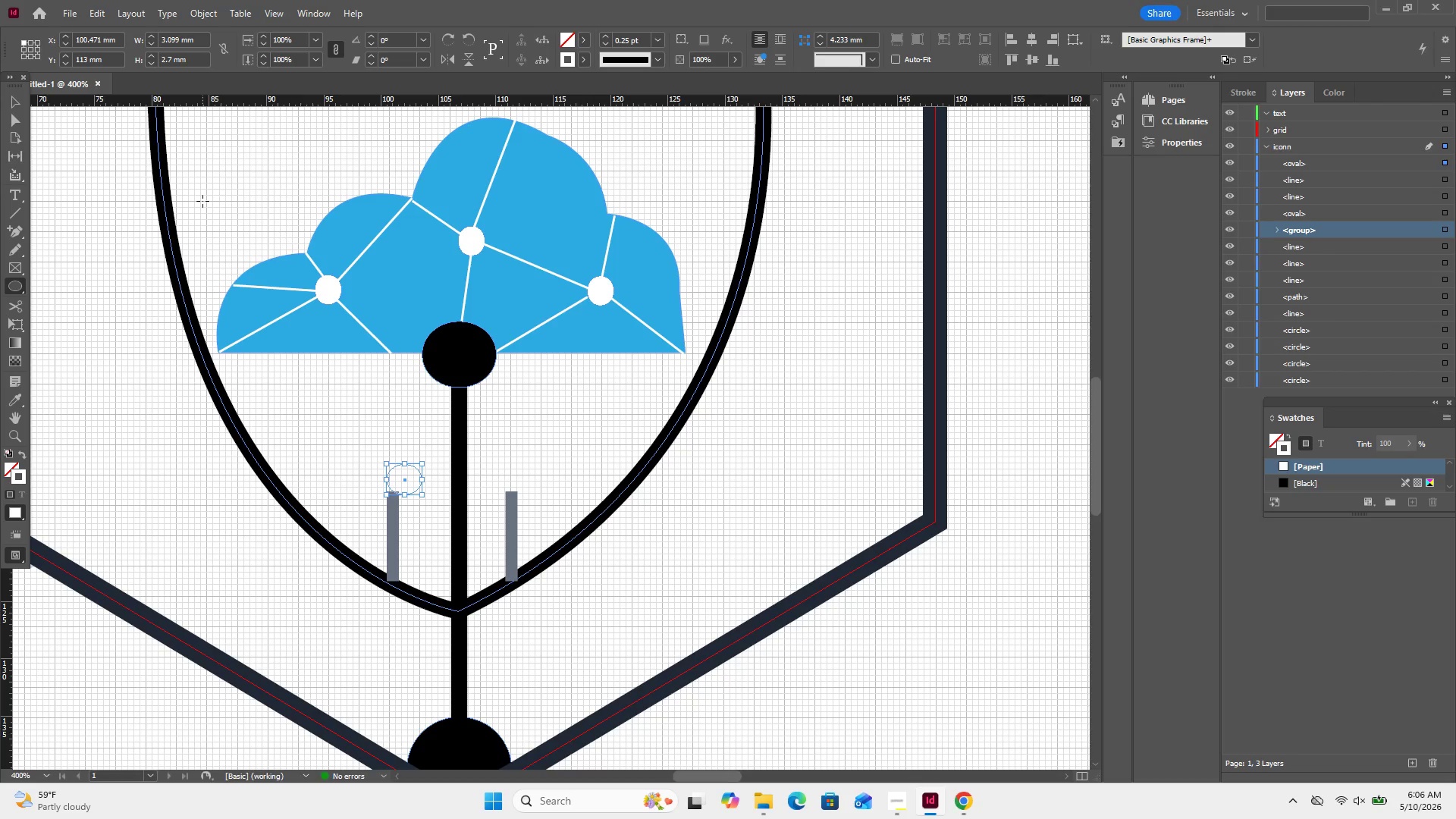 
key(Control+Z)
 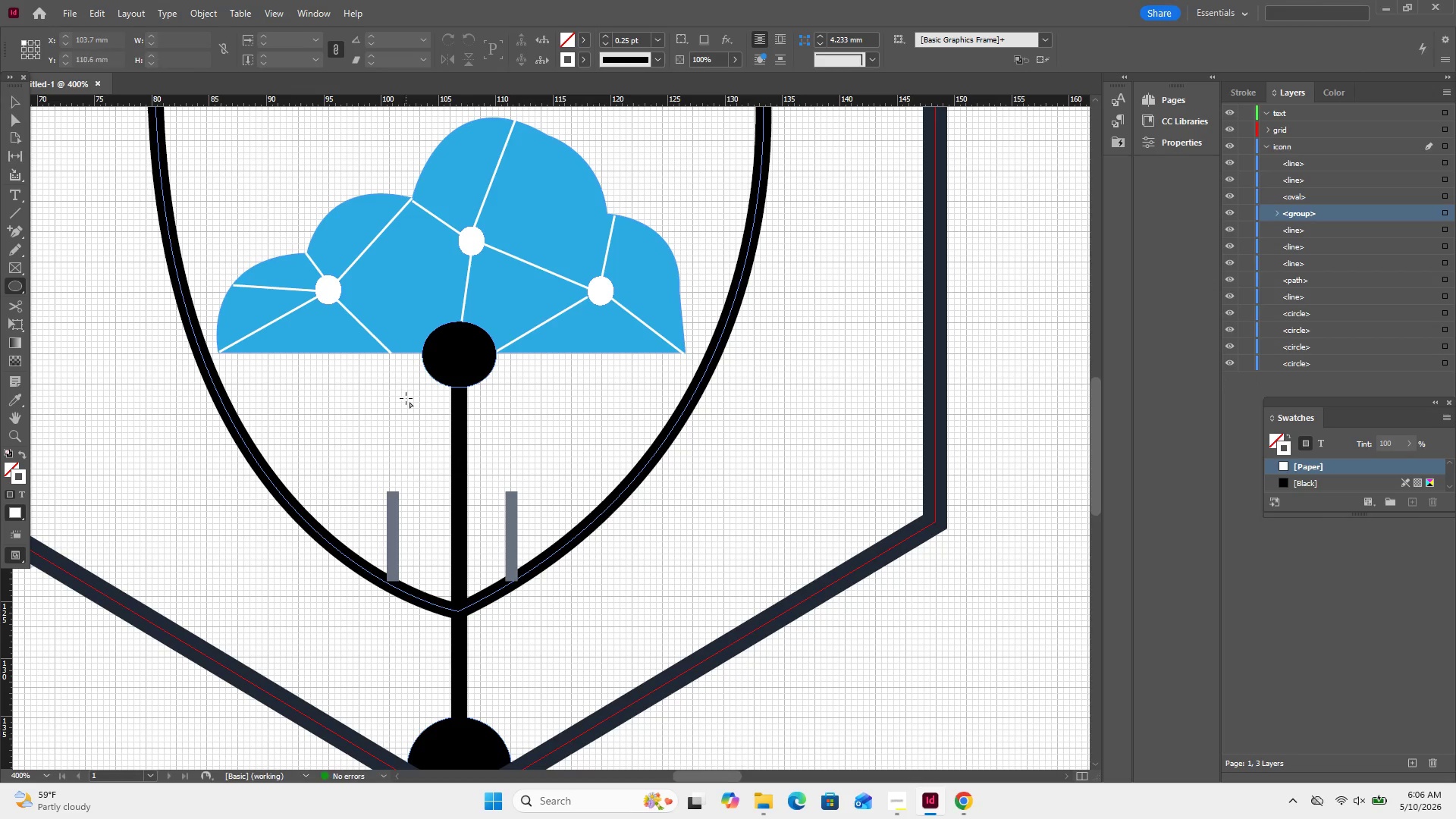 
hold_key(key=ShiftLeft, duration=2.73)
left_click_drag(start_coordinate=[380, 462], to_coordinate=[409, 494])
 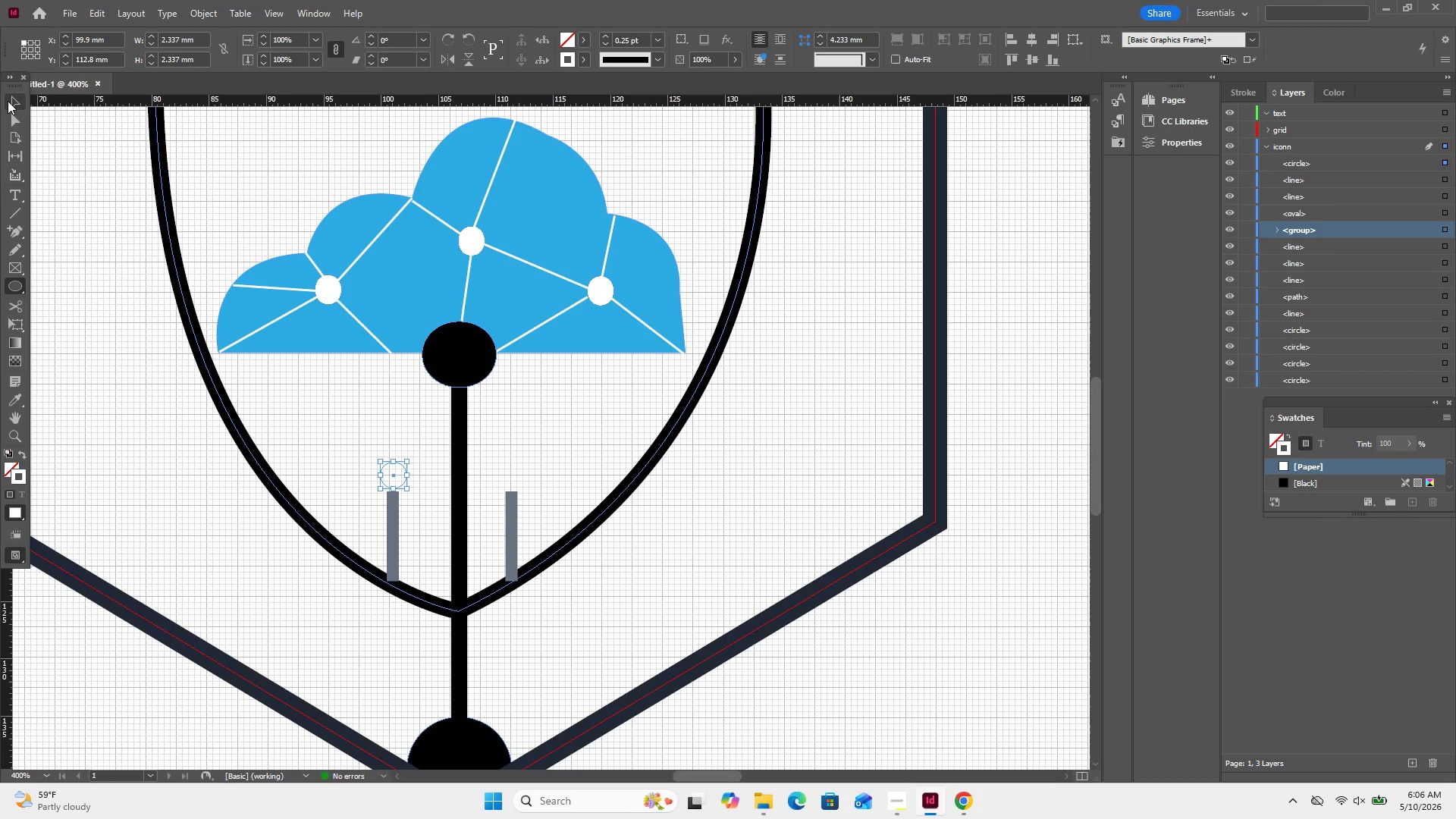 
left_click([8, 99])
 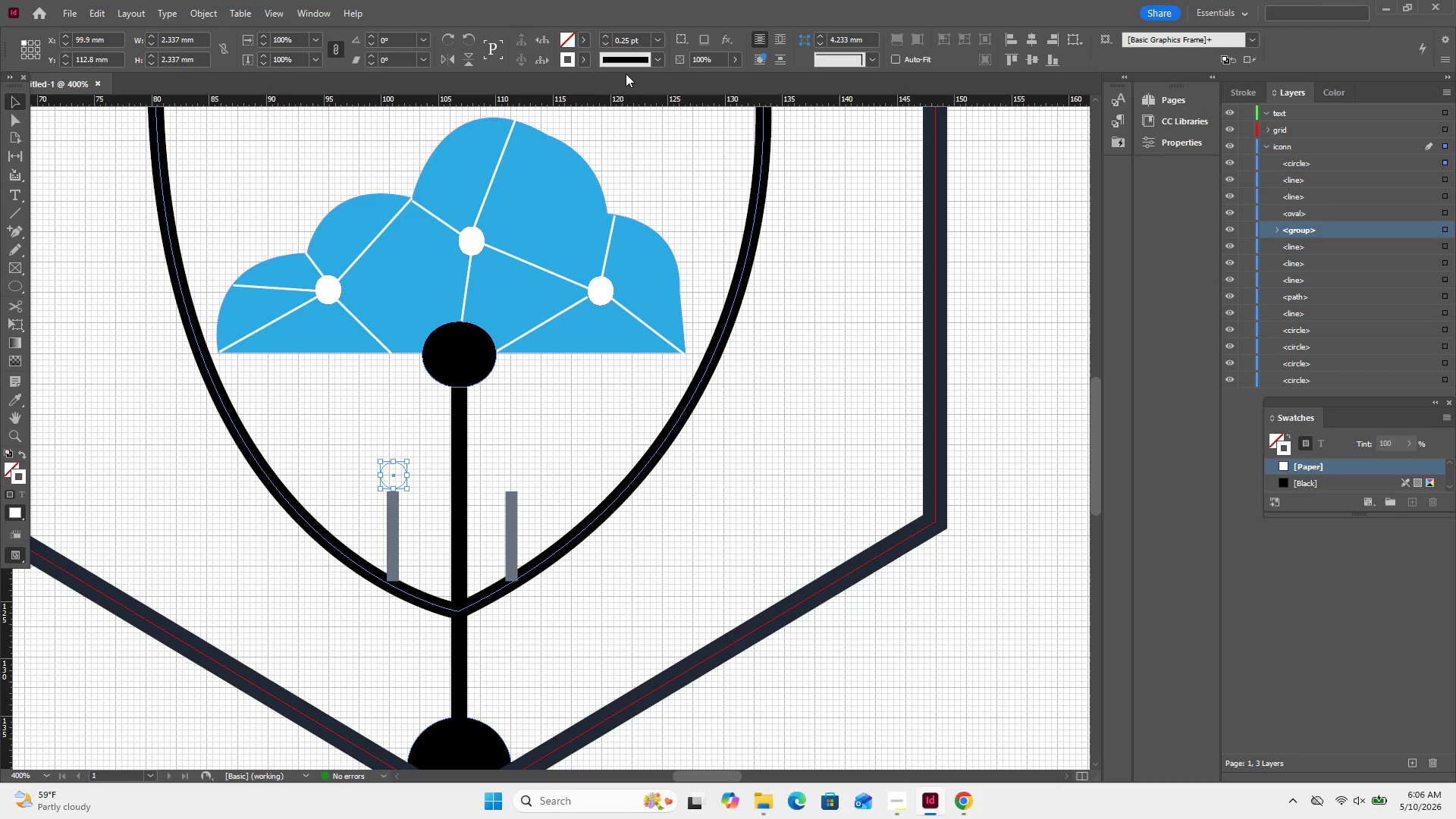 
left_click([588, 62])
 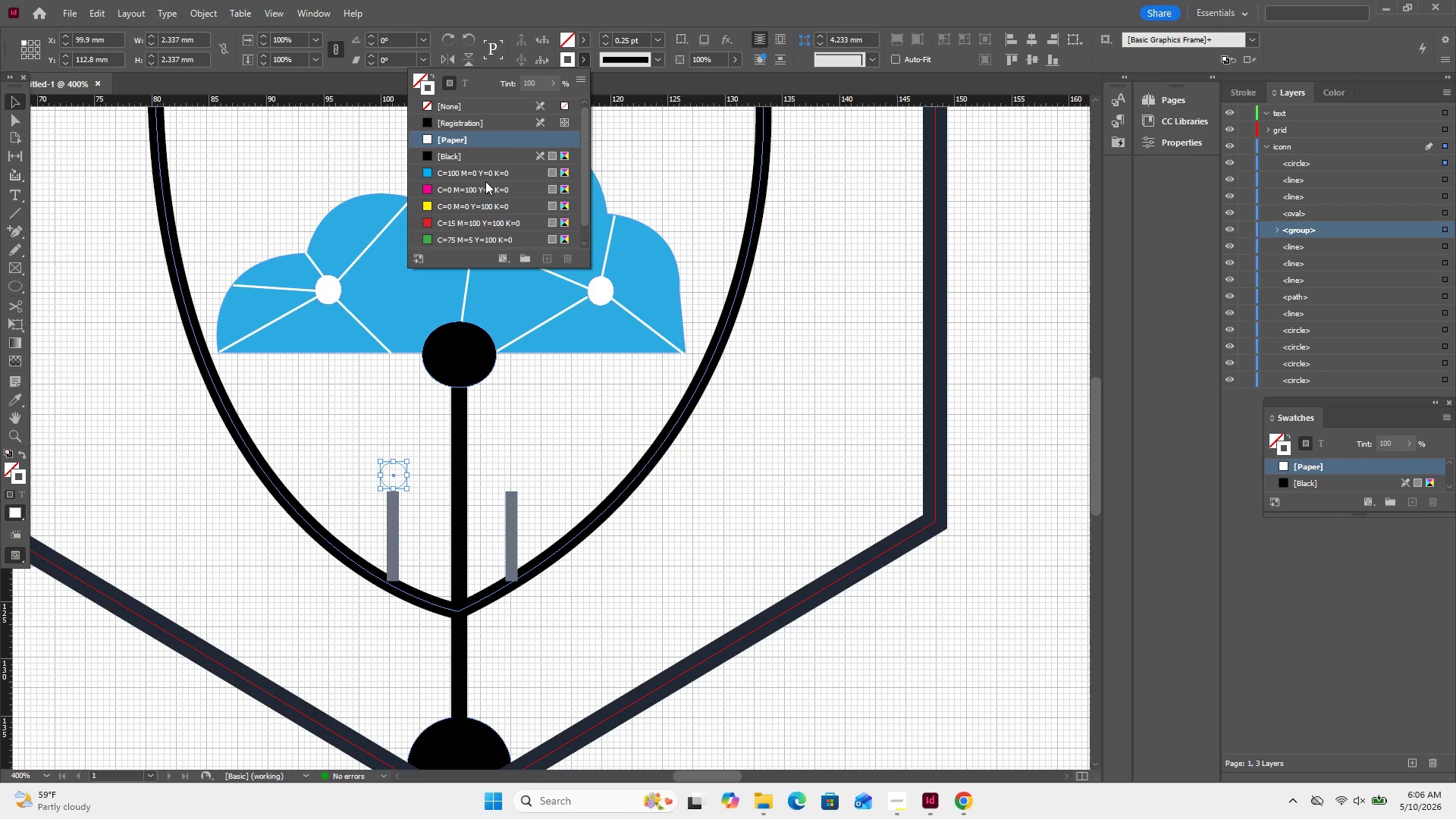 
scroll: coordinate [483, 177], scroll_direction: down, amount: 6.0
 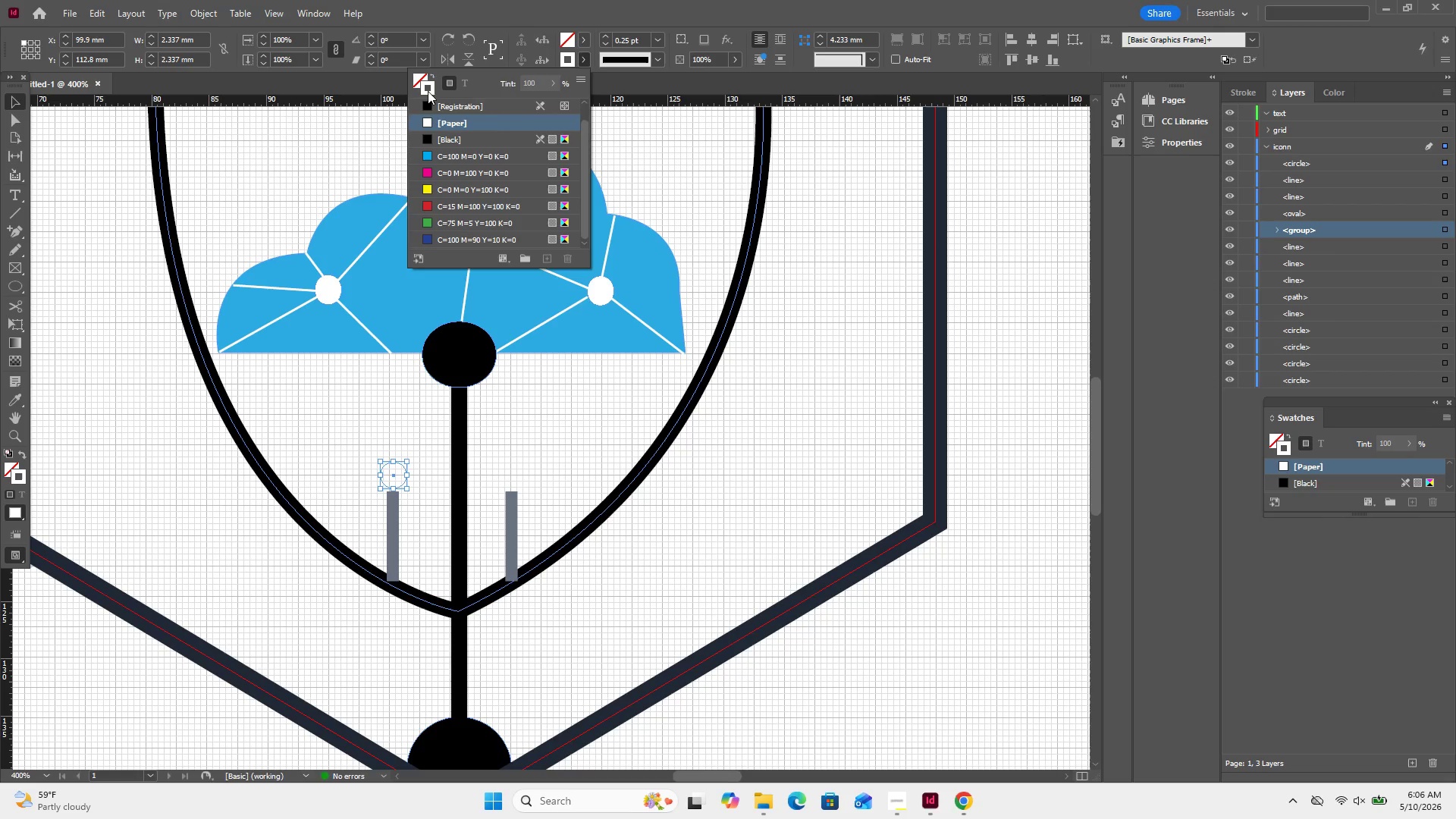 
double_click([428, 89])
 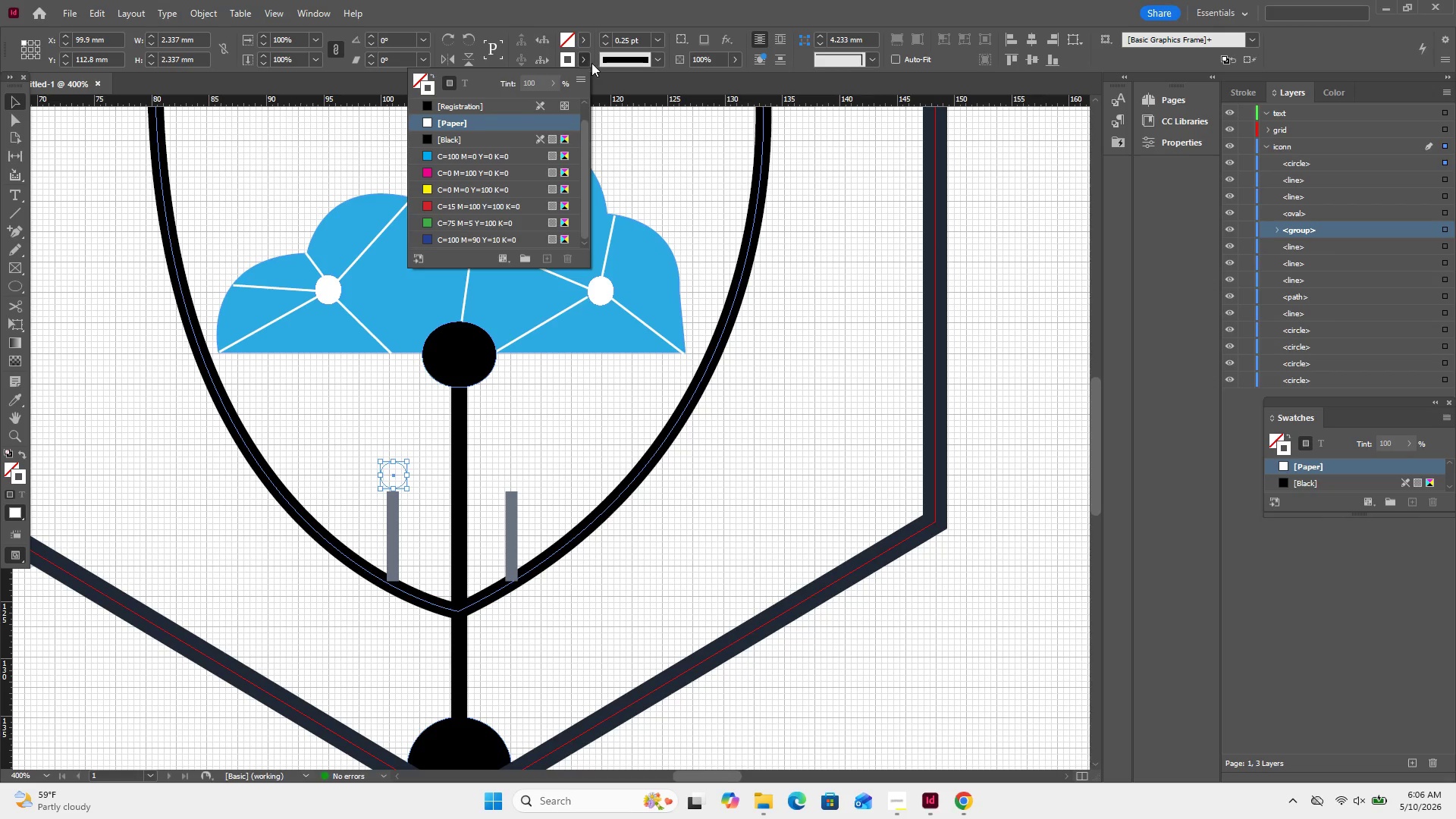 
double_click([573, 61])
 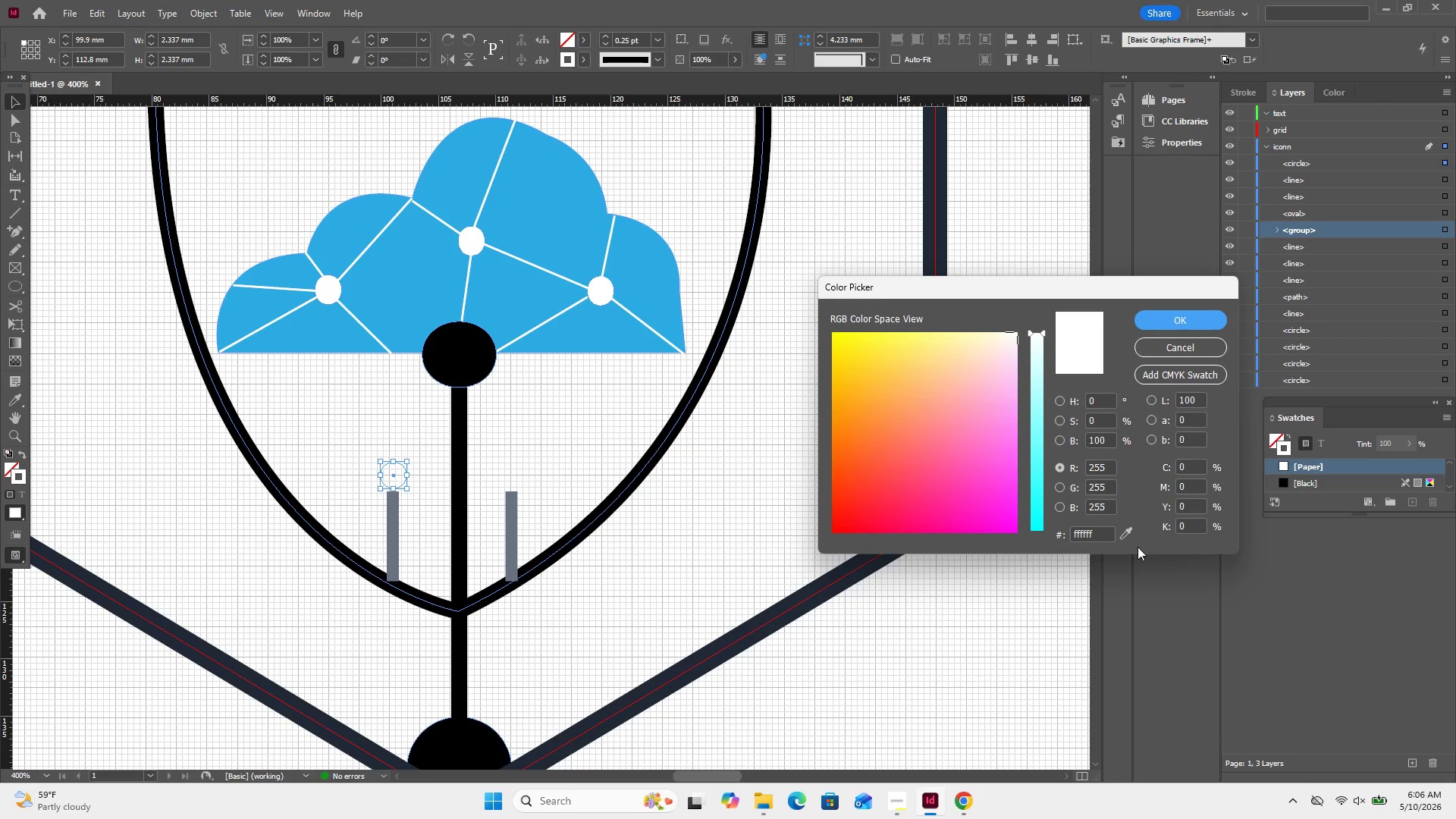 
left_click_drag(start_coordinate=[1131, 536], to_coordinate=[512, 570])
 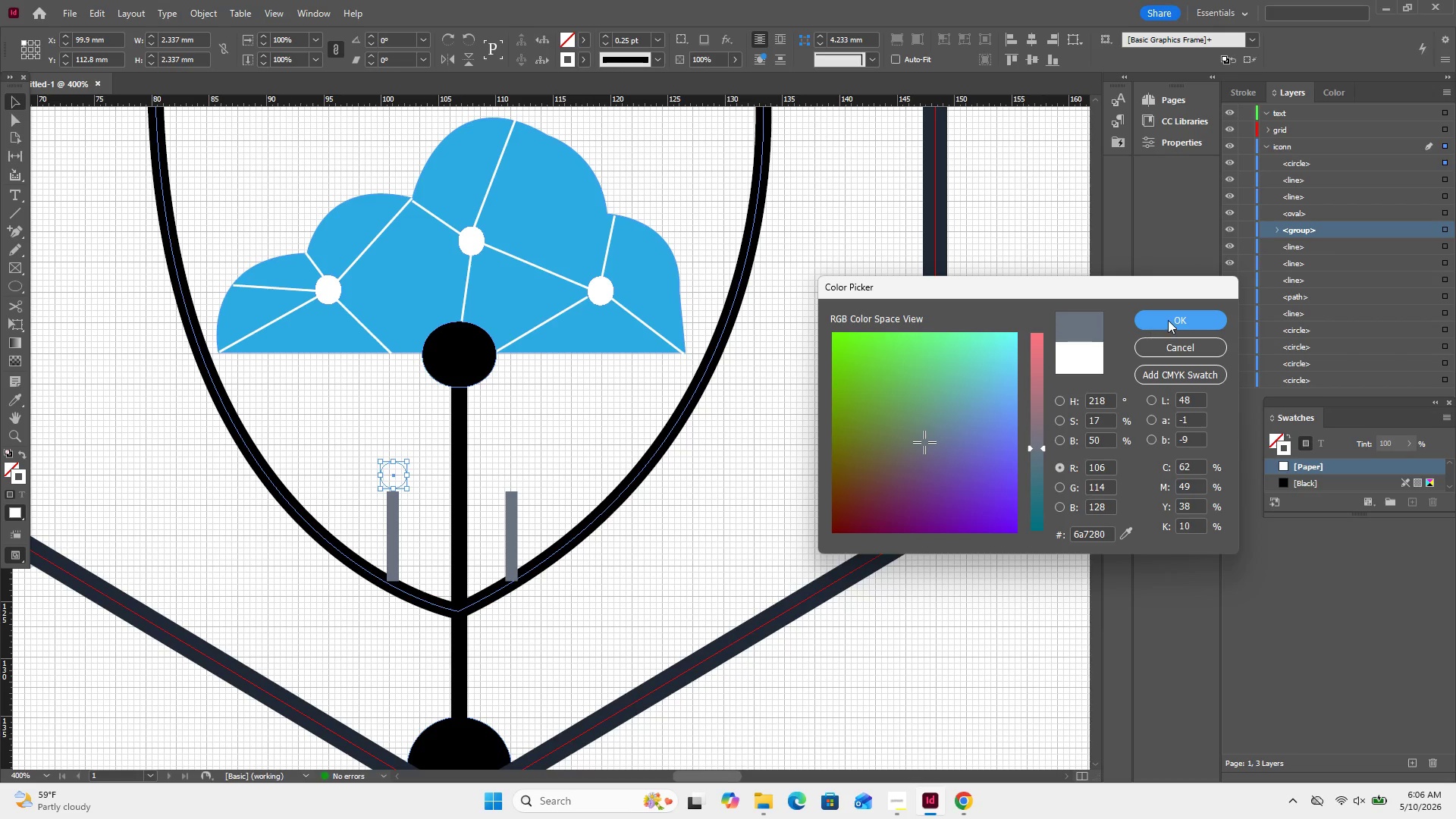 
left_click([1171, 318])
 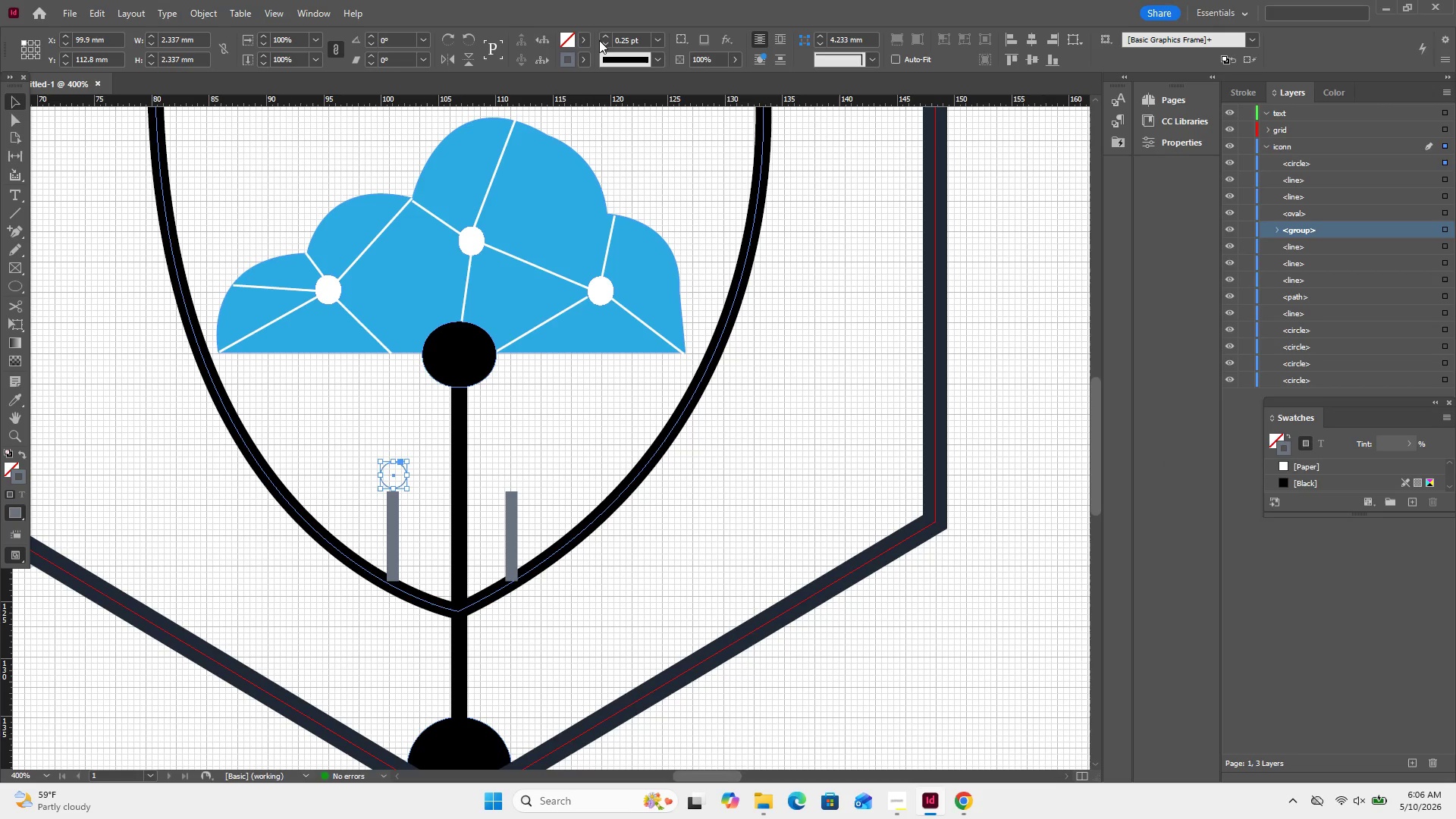 
double_click([605, 37])
 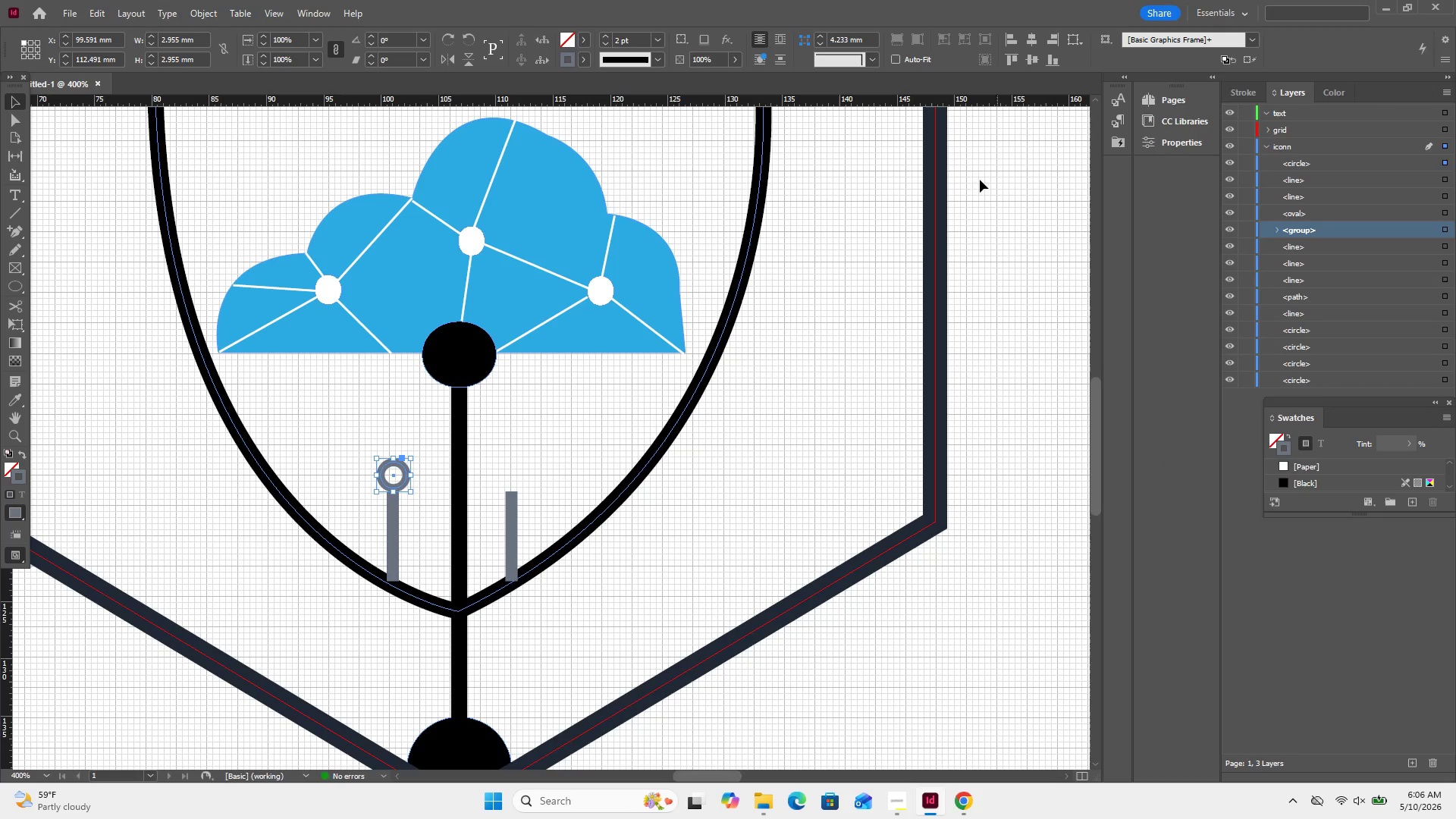 
left_click_drag(start_coordinate=[929, 273], to_coordinate=[929, 277])
 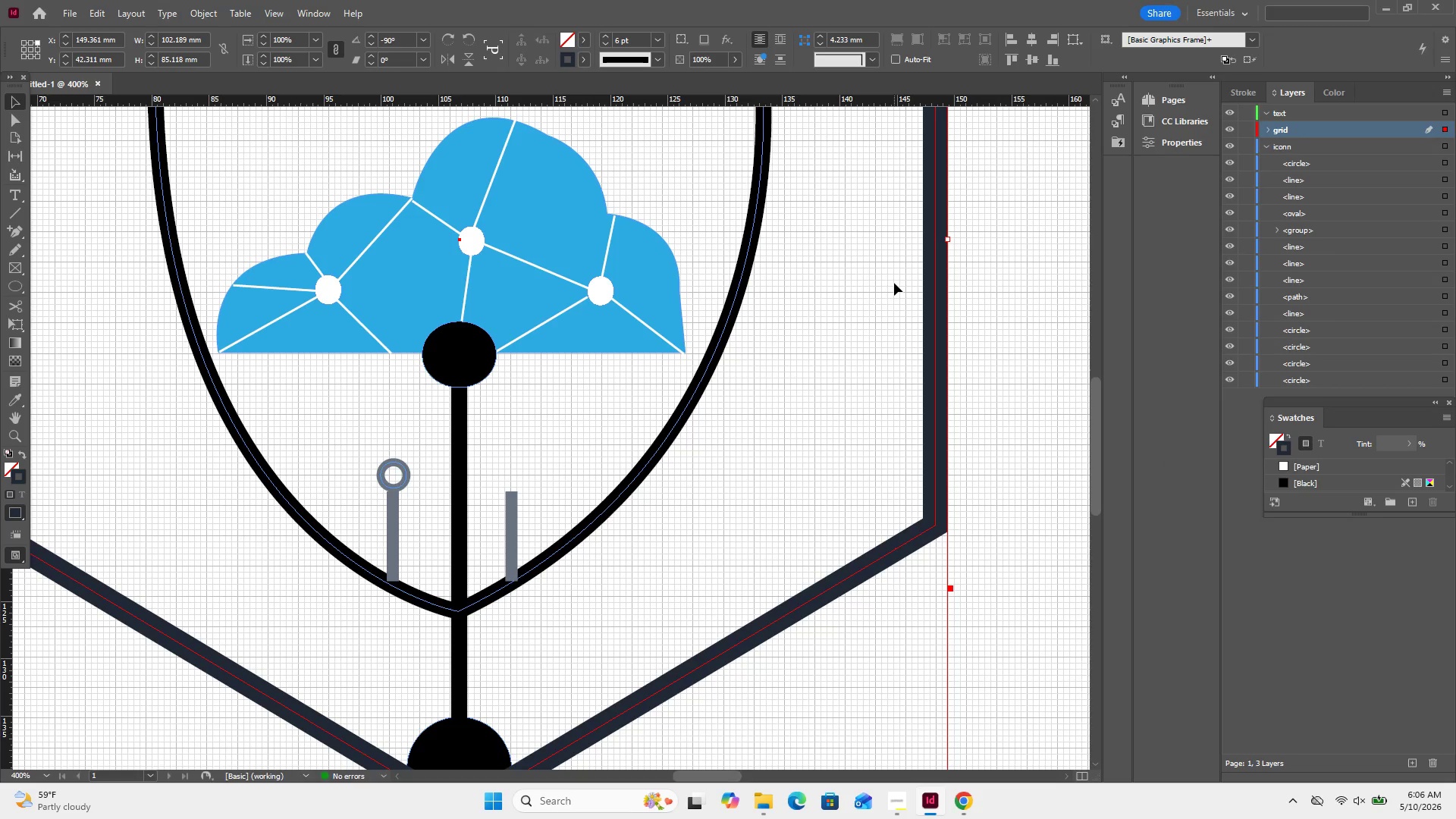 
key(Control+Z)
 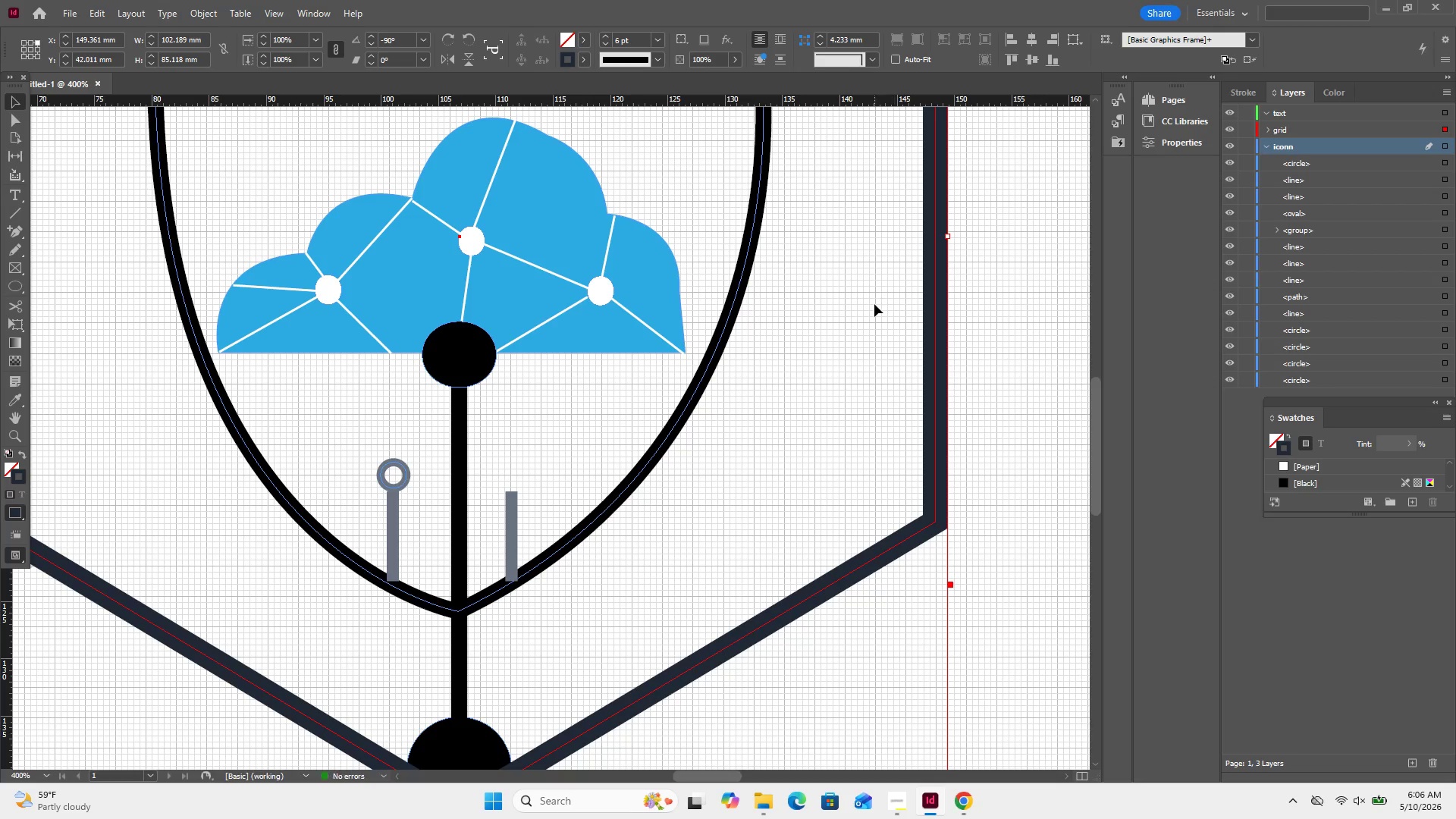 
left_click([874, 304])
 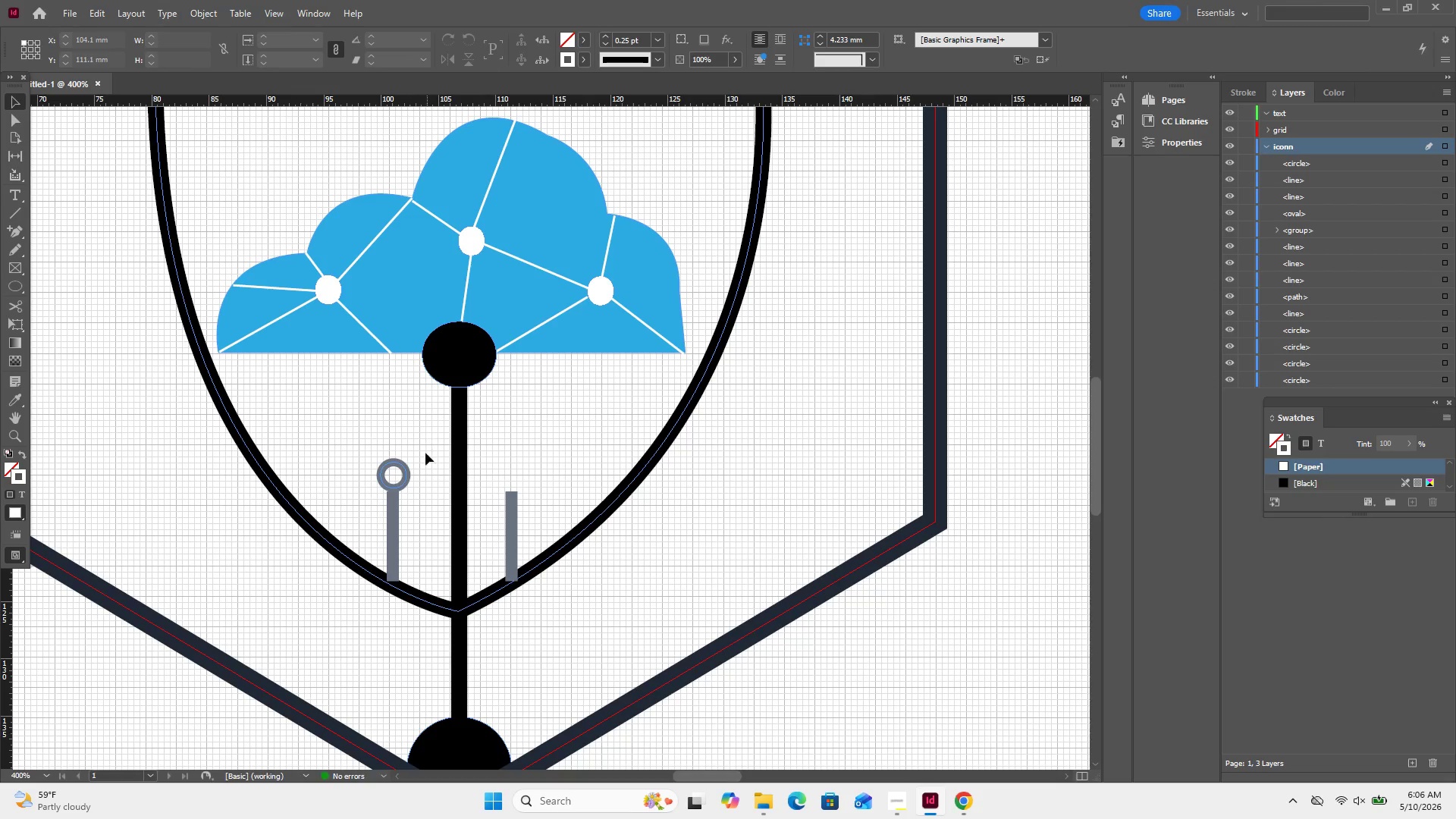 
left_click([405, 470])
 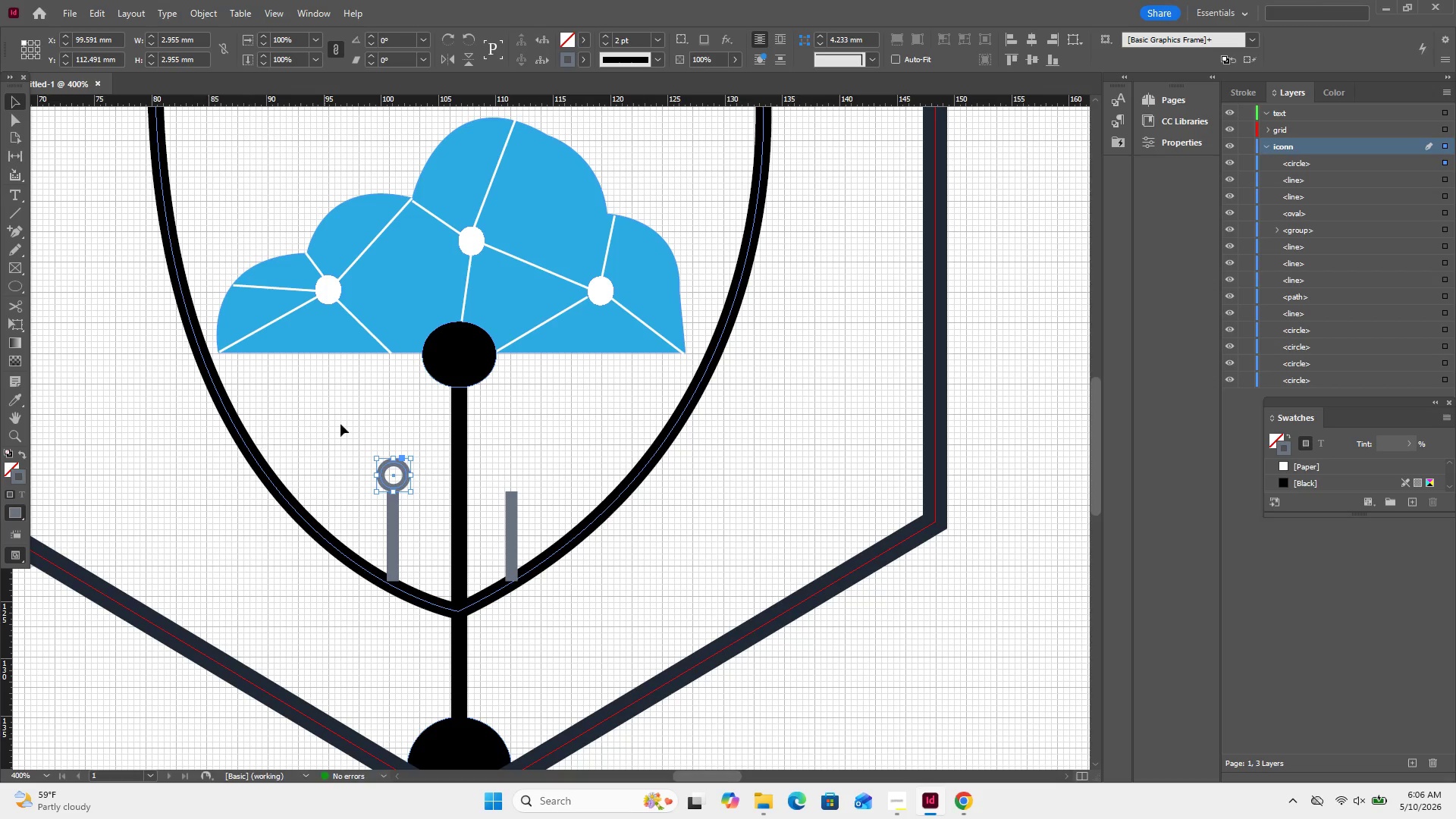 
wait(6.06)
 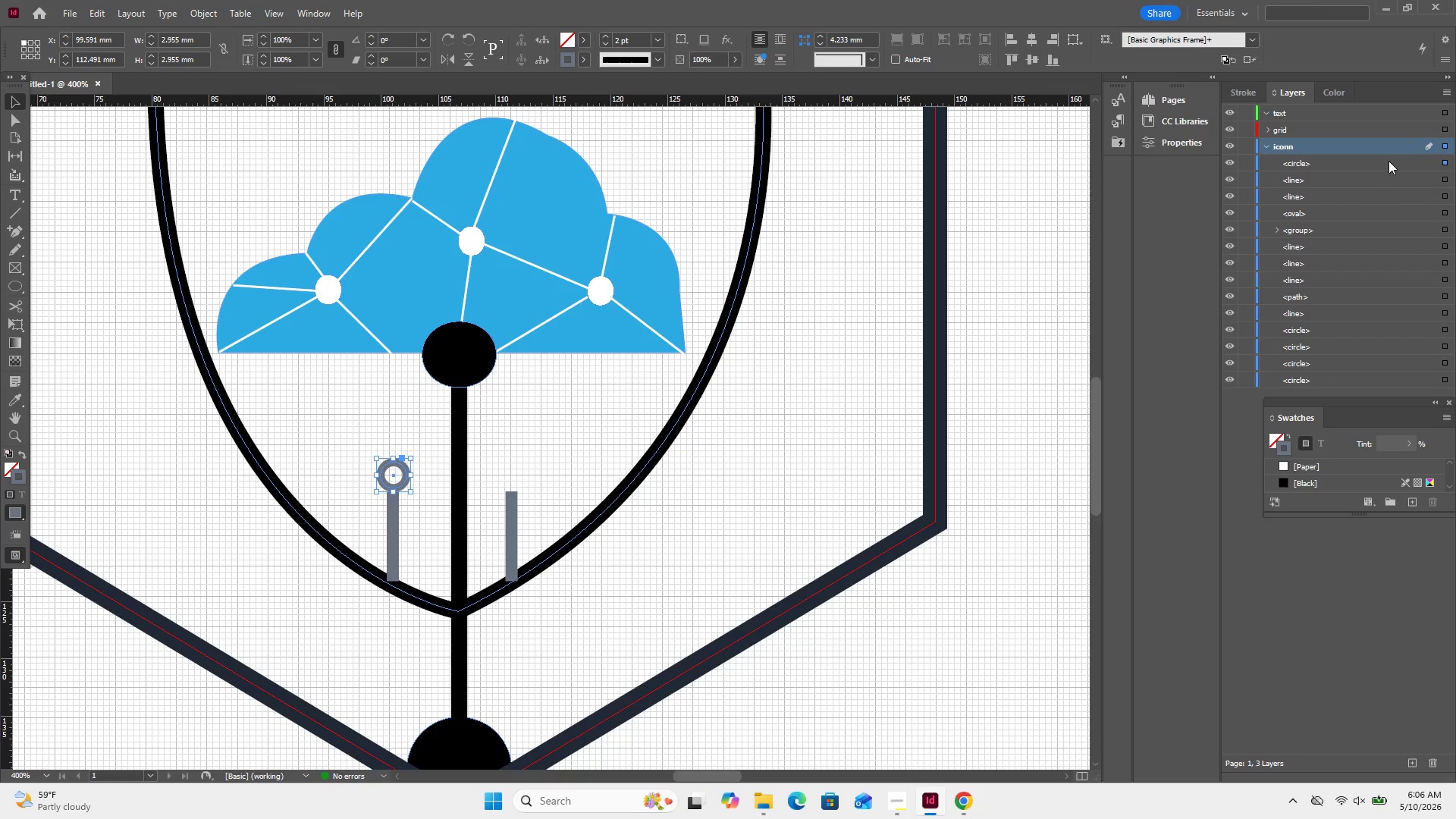 
right_click([395, 471])
 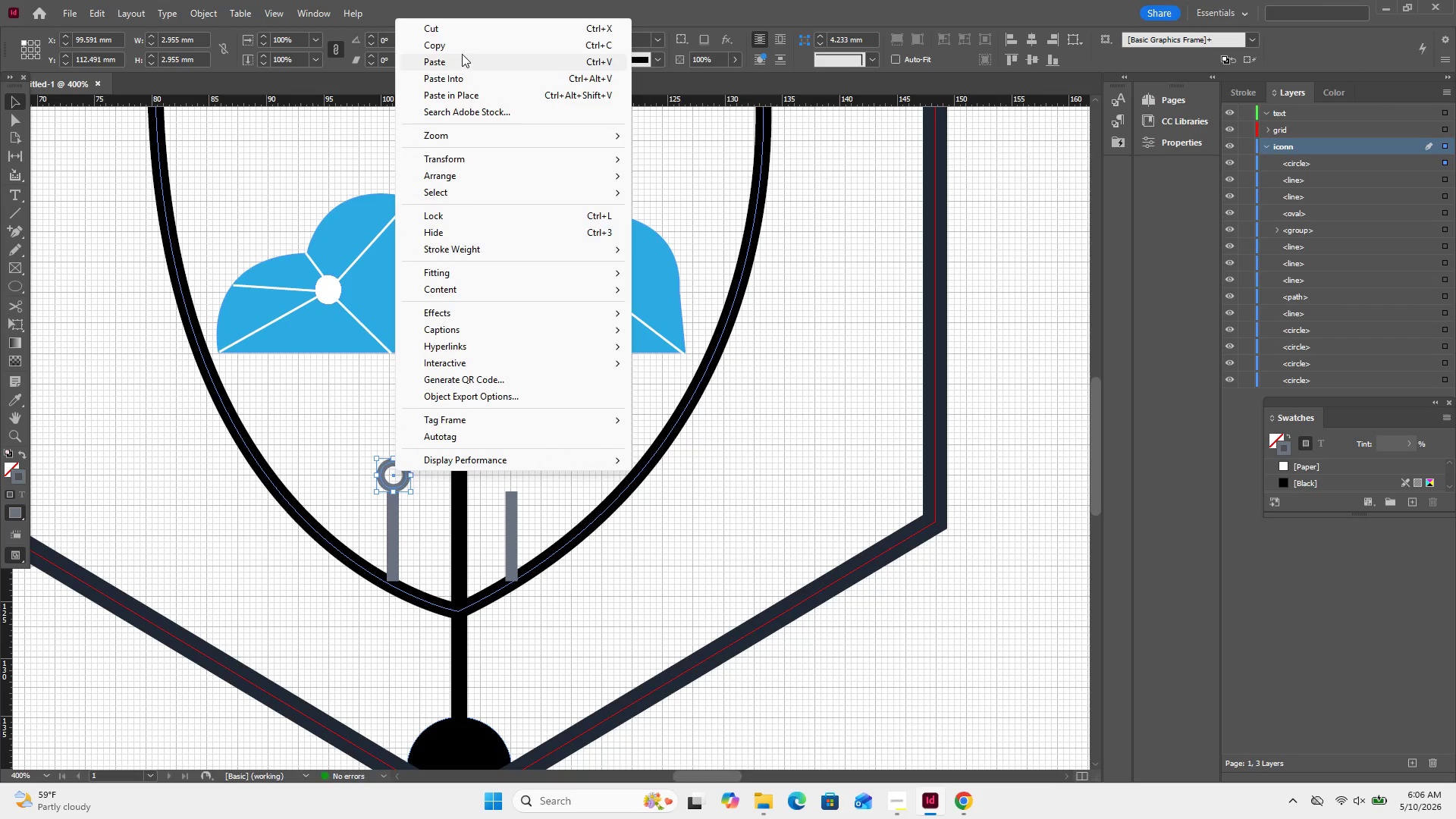 
left_click([469, 52])
 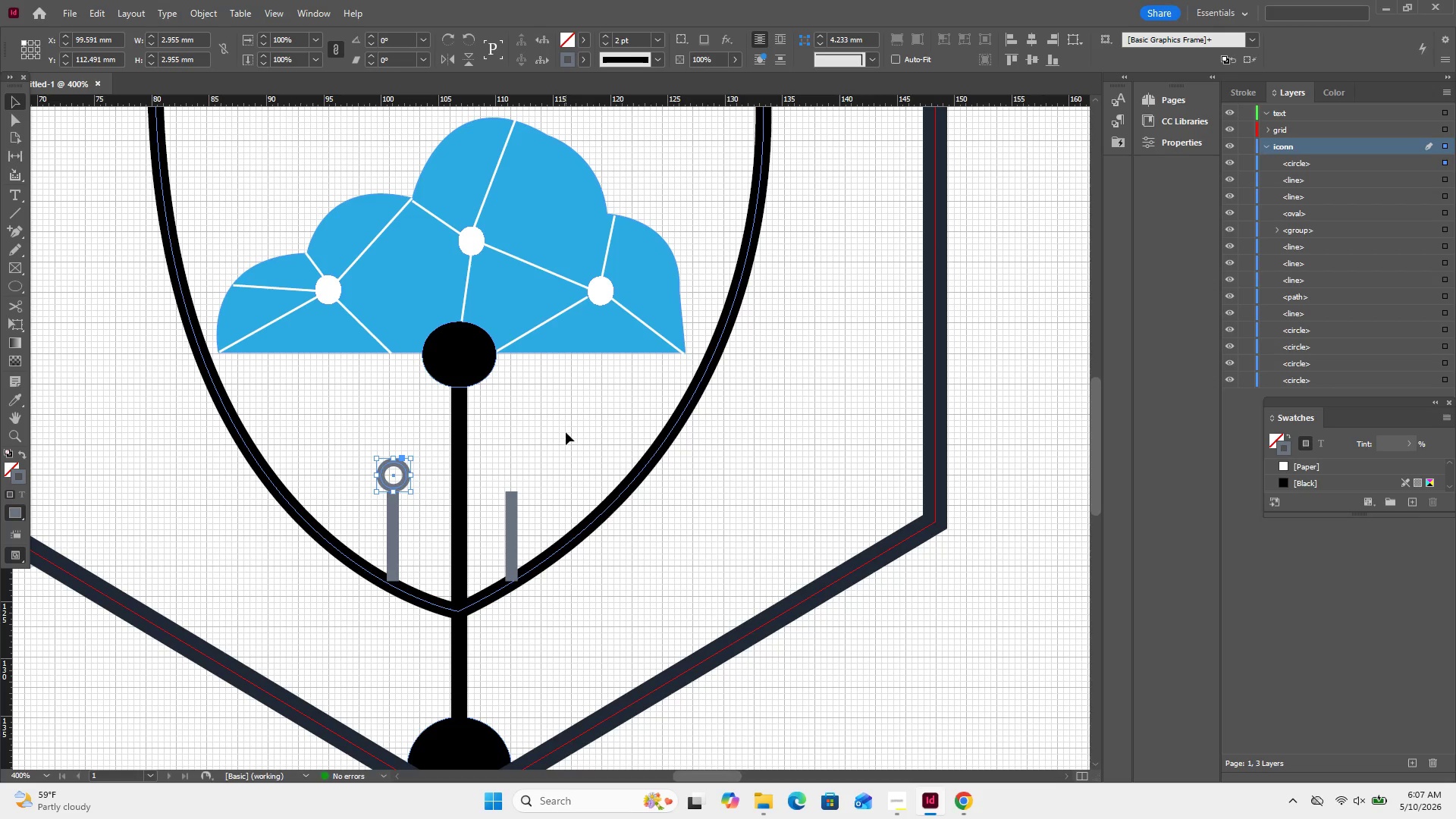 
right_click([566, 432])
 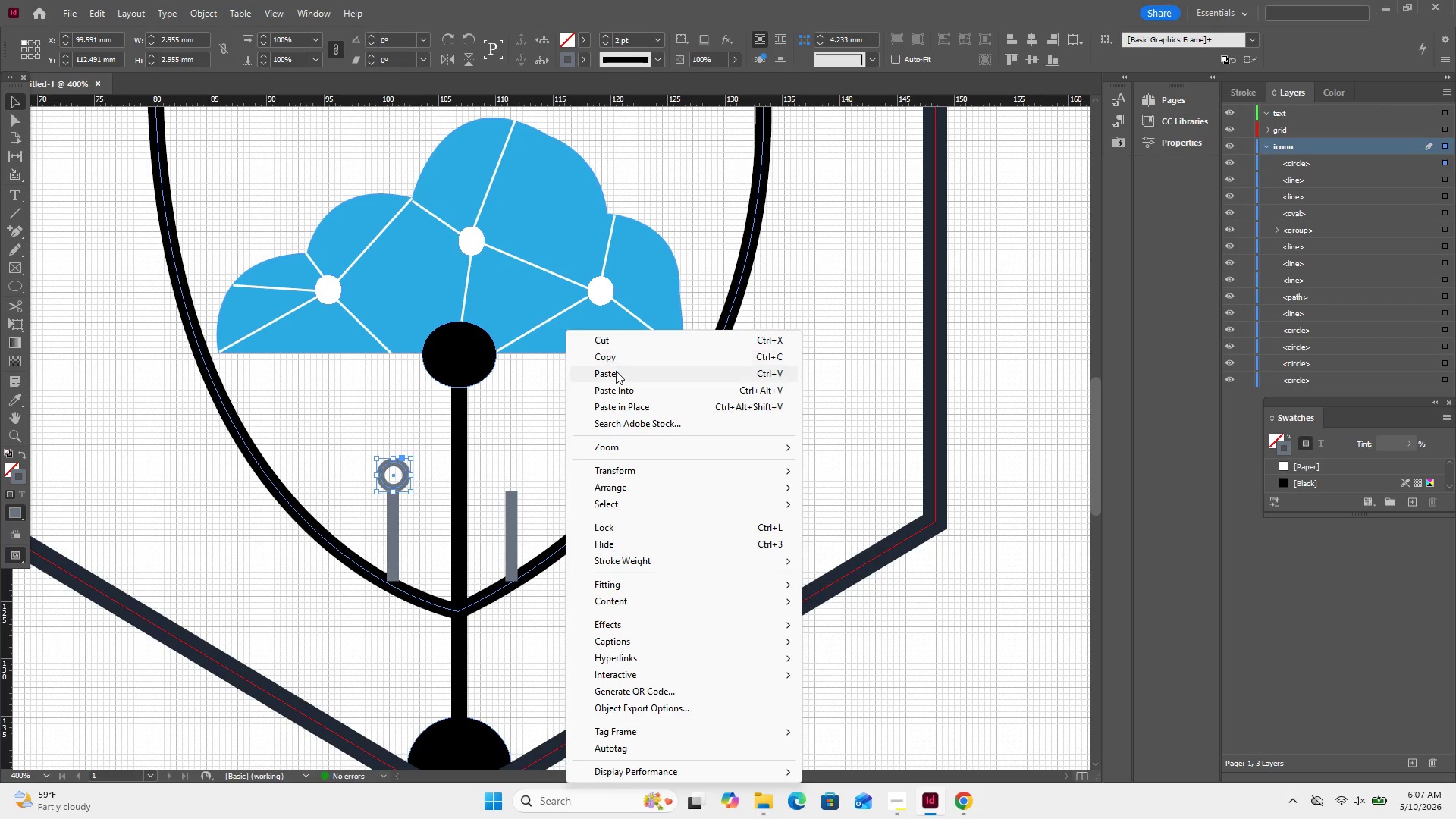 
left_click([616, 373])
 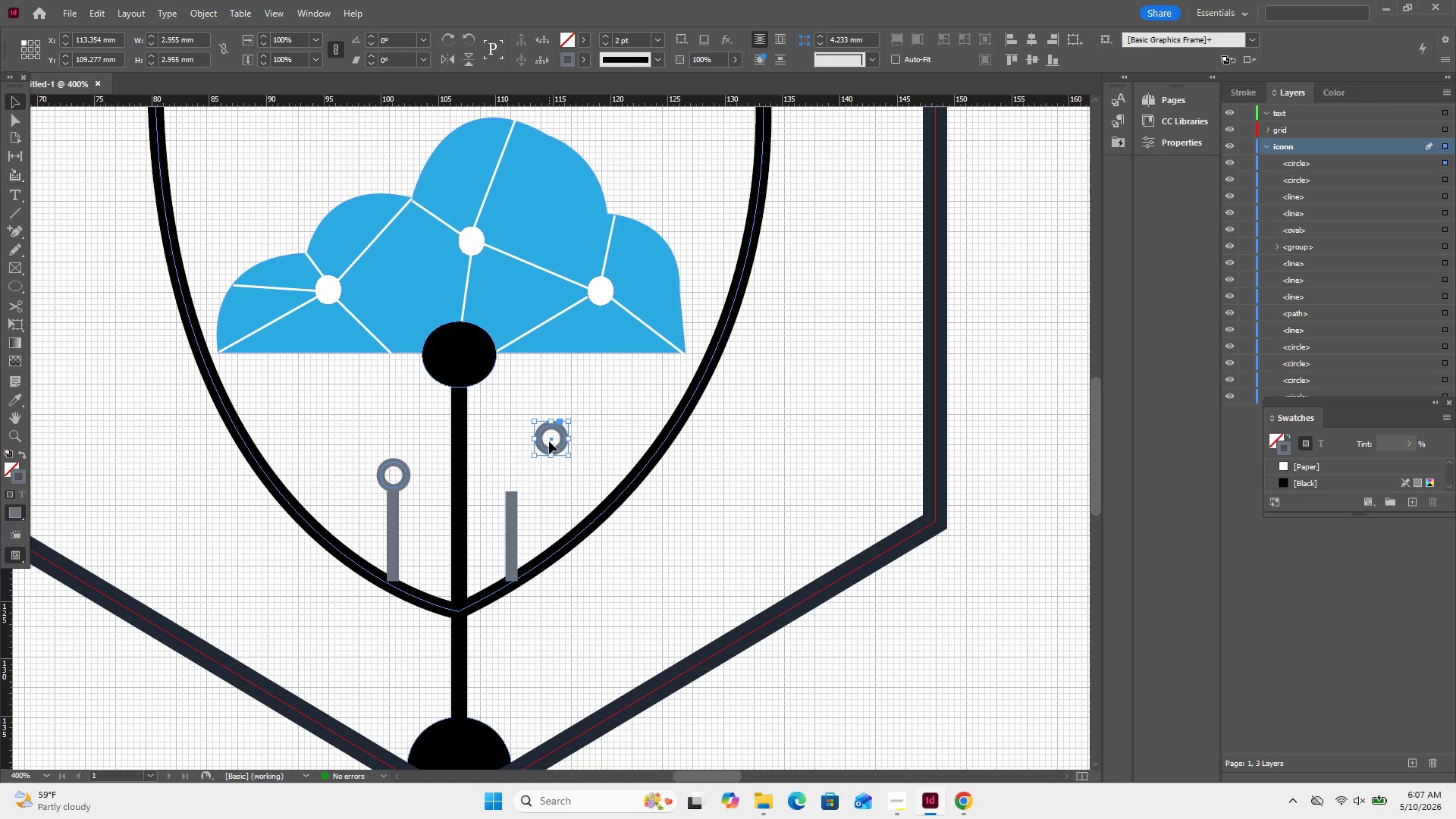 
left_click_drag(start_coordinate=[549, 441], to_coordinate=[569, 461])
 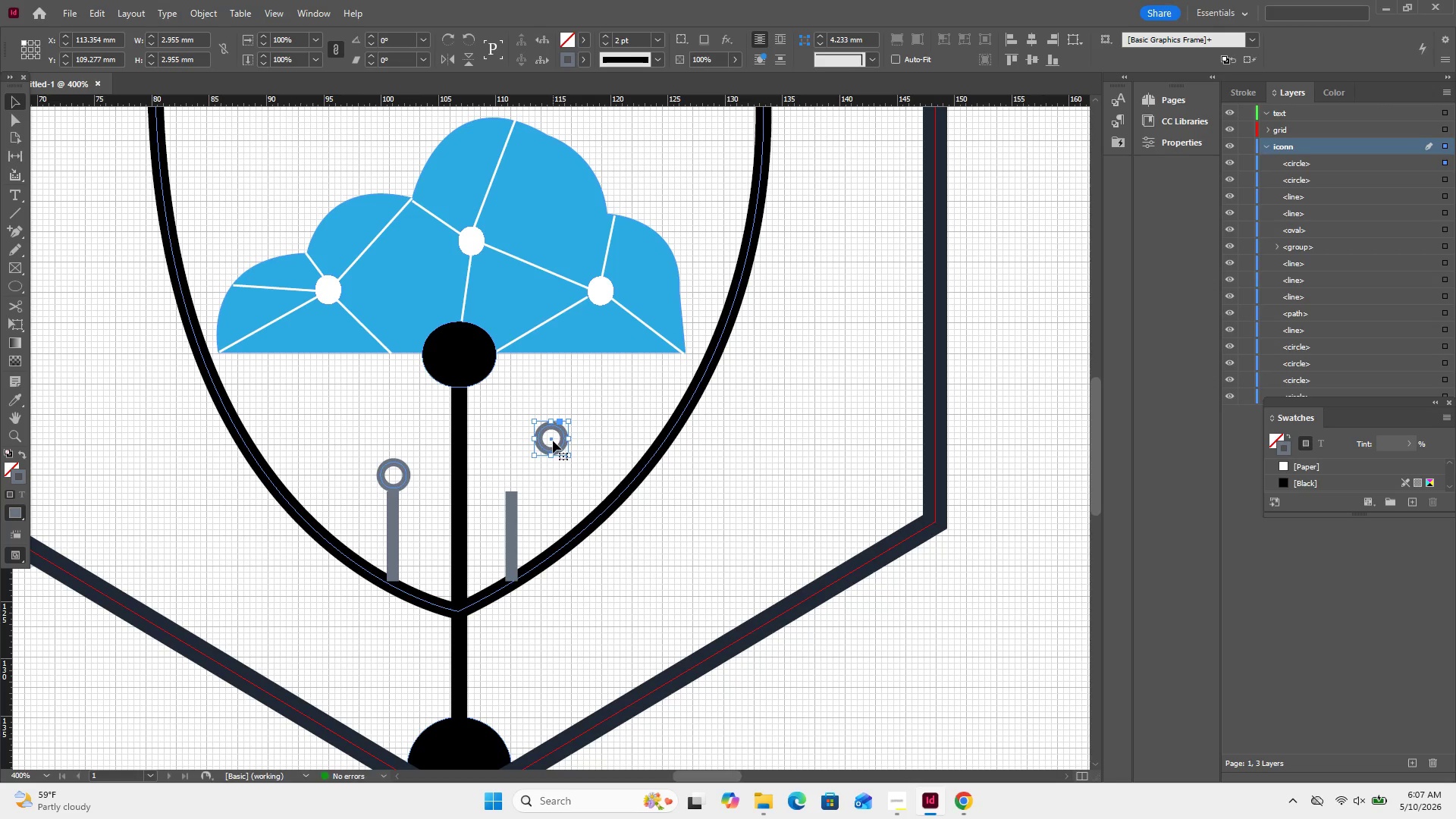 
left_click_drag(start_coordinate=[553, 441], to_coordinate=[516, 482])
 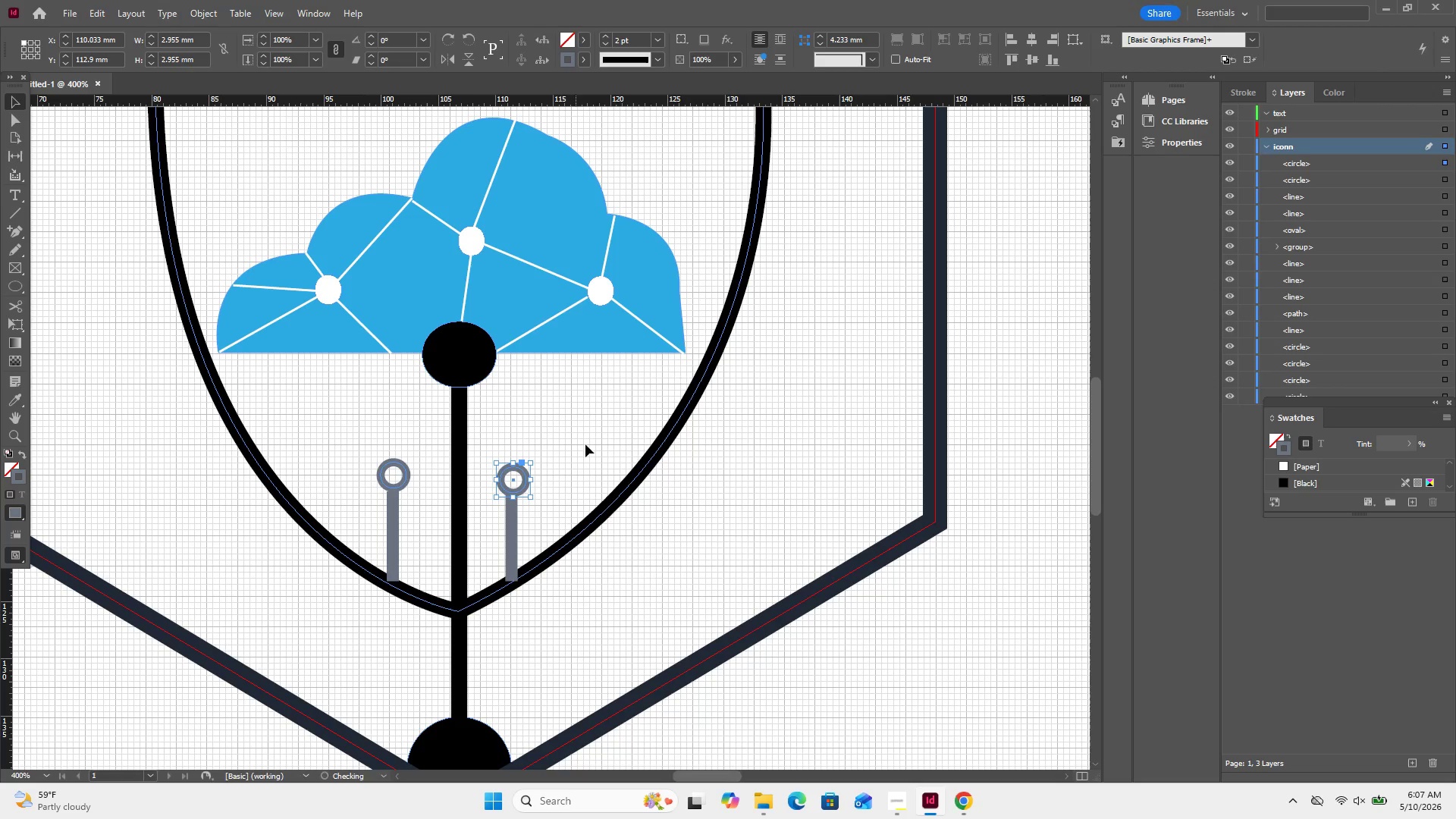 
left_click([586, 444])
 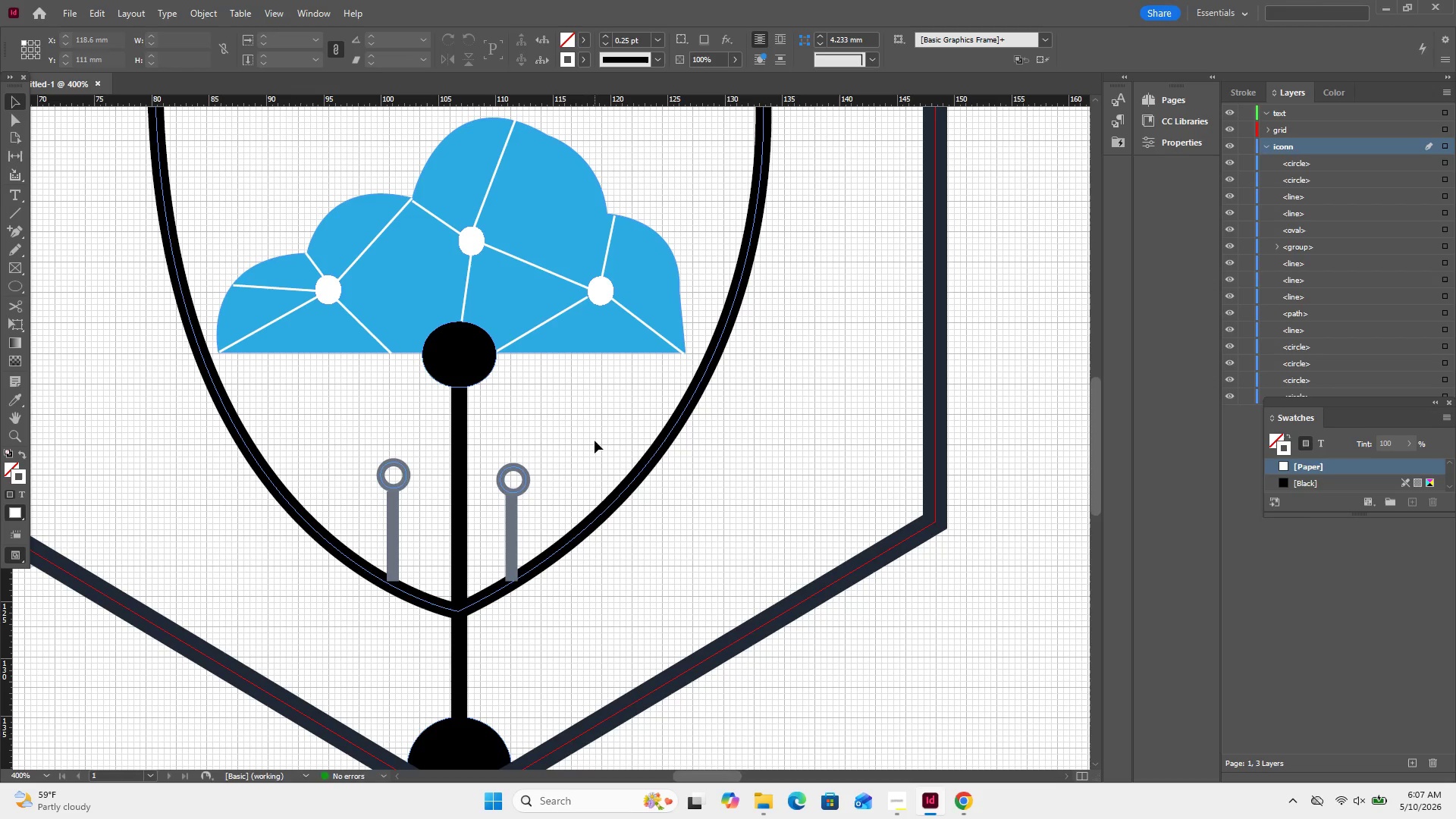 
scroll: coordinate [584, 413], scroll_direction: up, amount: 3.0
 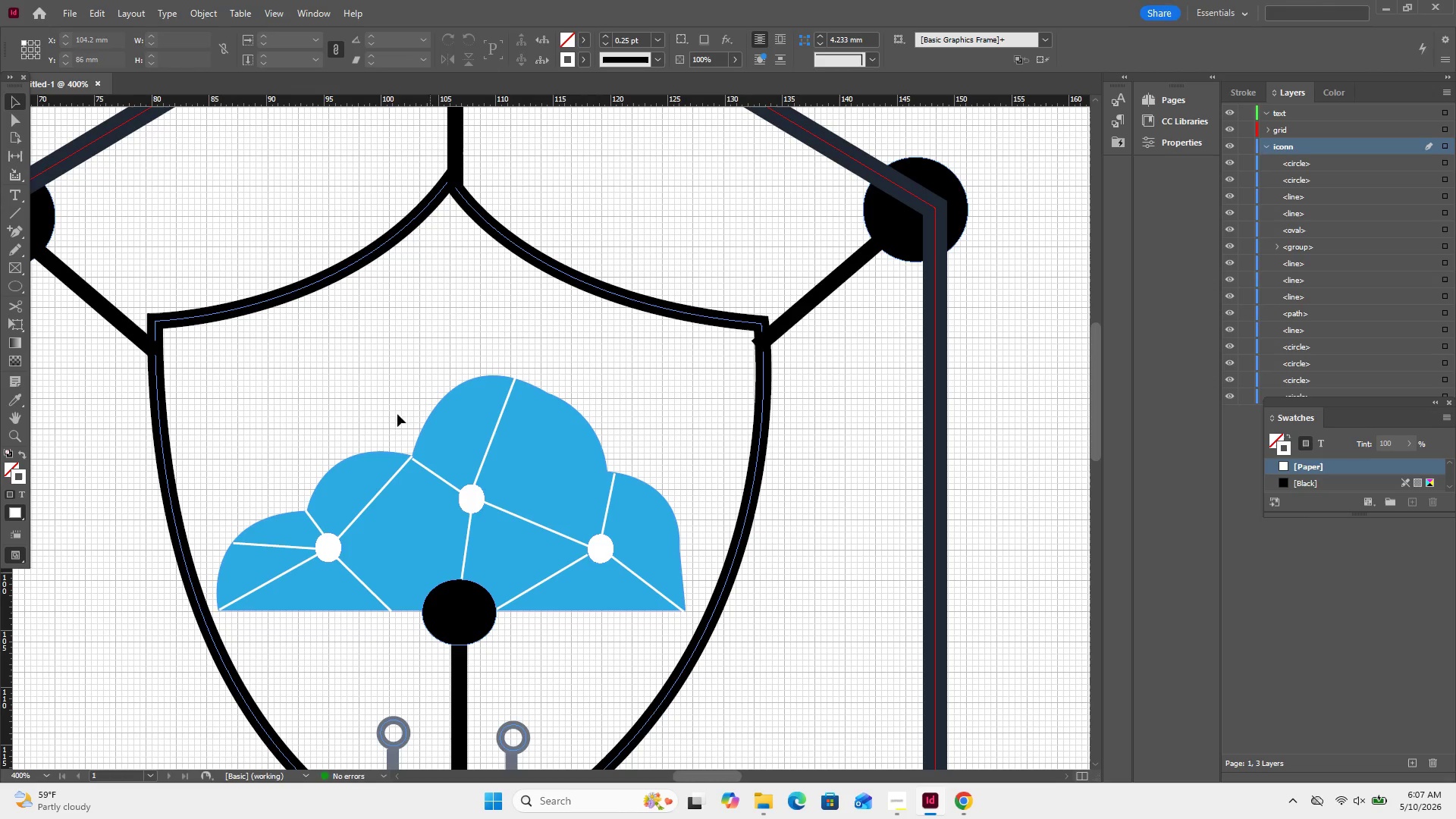 
left_click([137, 328])
 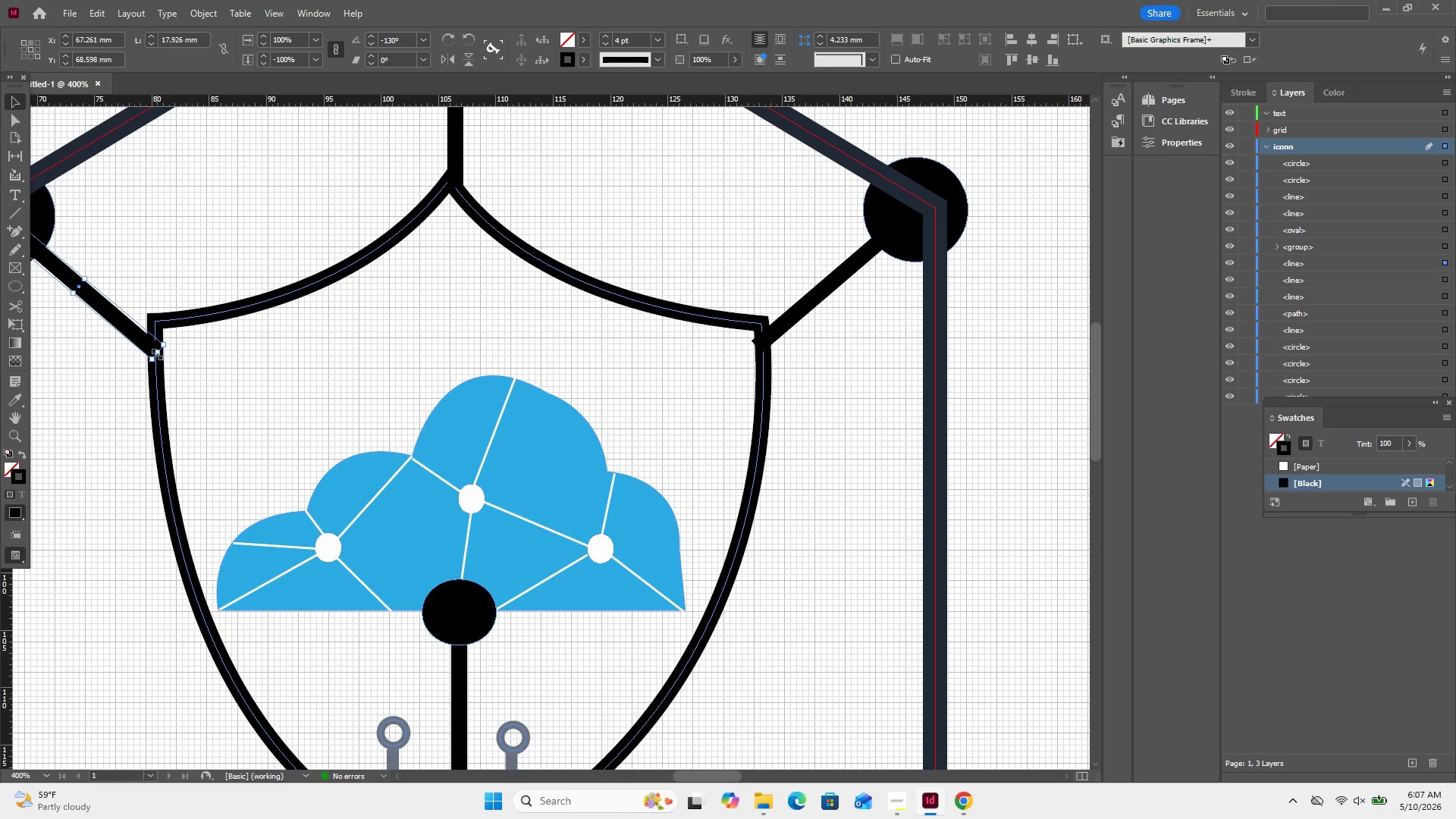 
left_click_drag(start_coordinate=[157, 354], to_coordinate=[197, 369])
 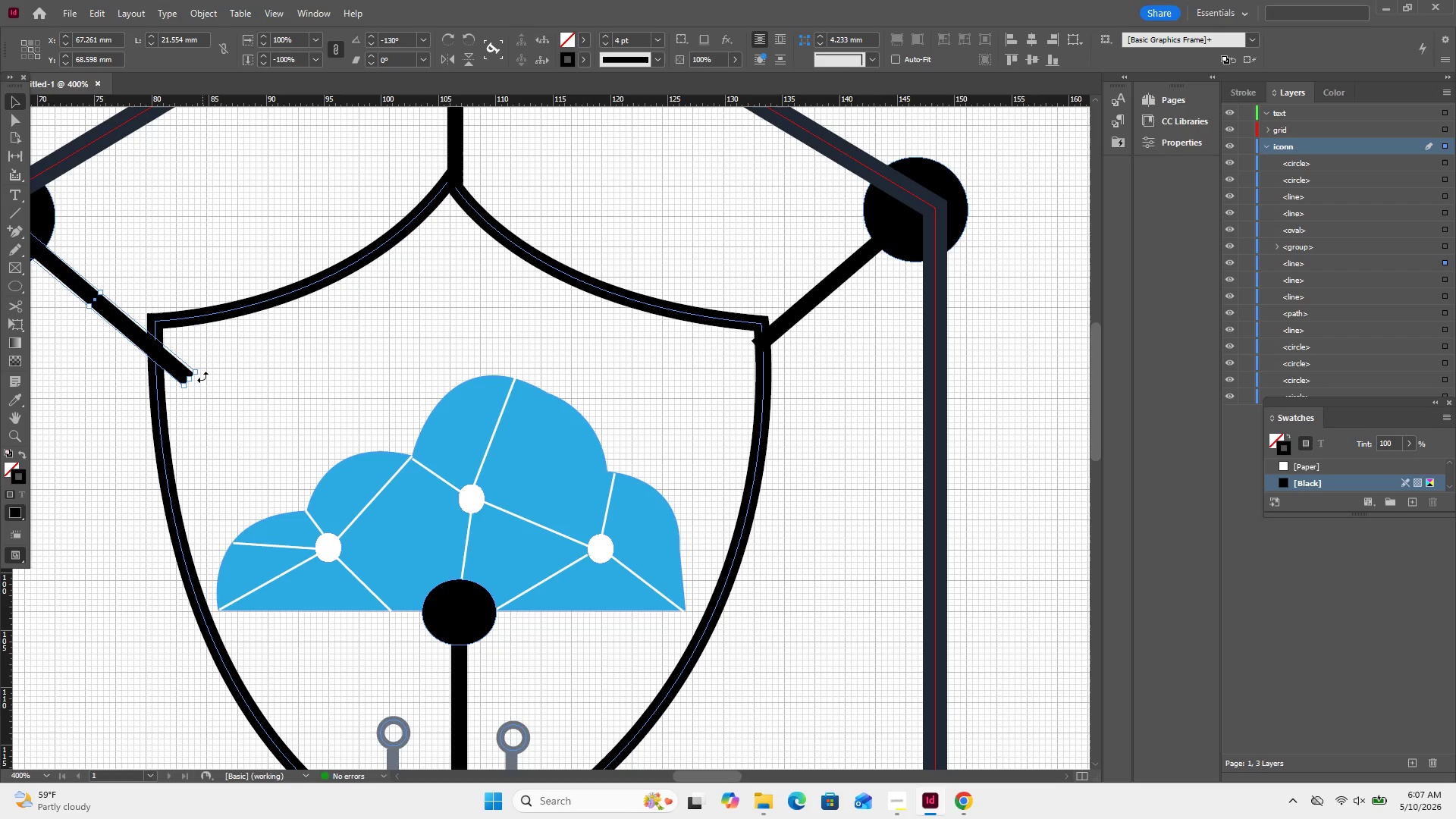 
left_click_drag(start_coordinate=[202, 377], to_coordinate=[215, 358])
 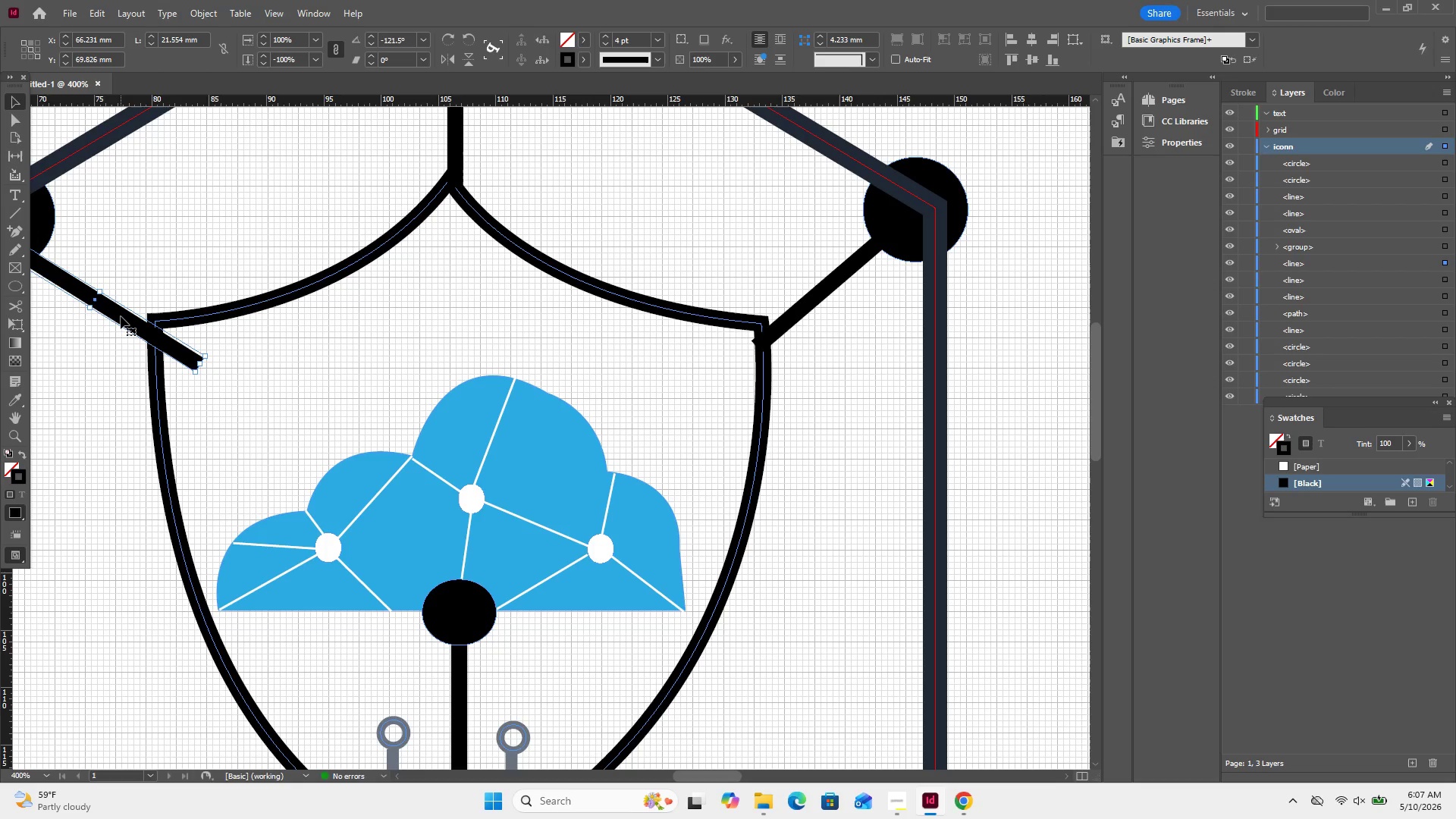 
scroll: coordinate [127, 315], scroll_direction: none, amount: 0.0
 